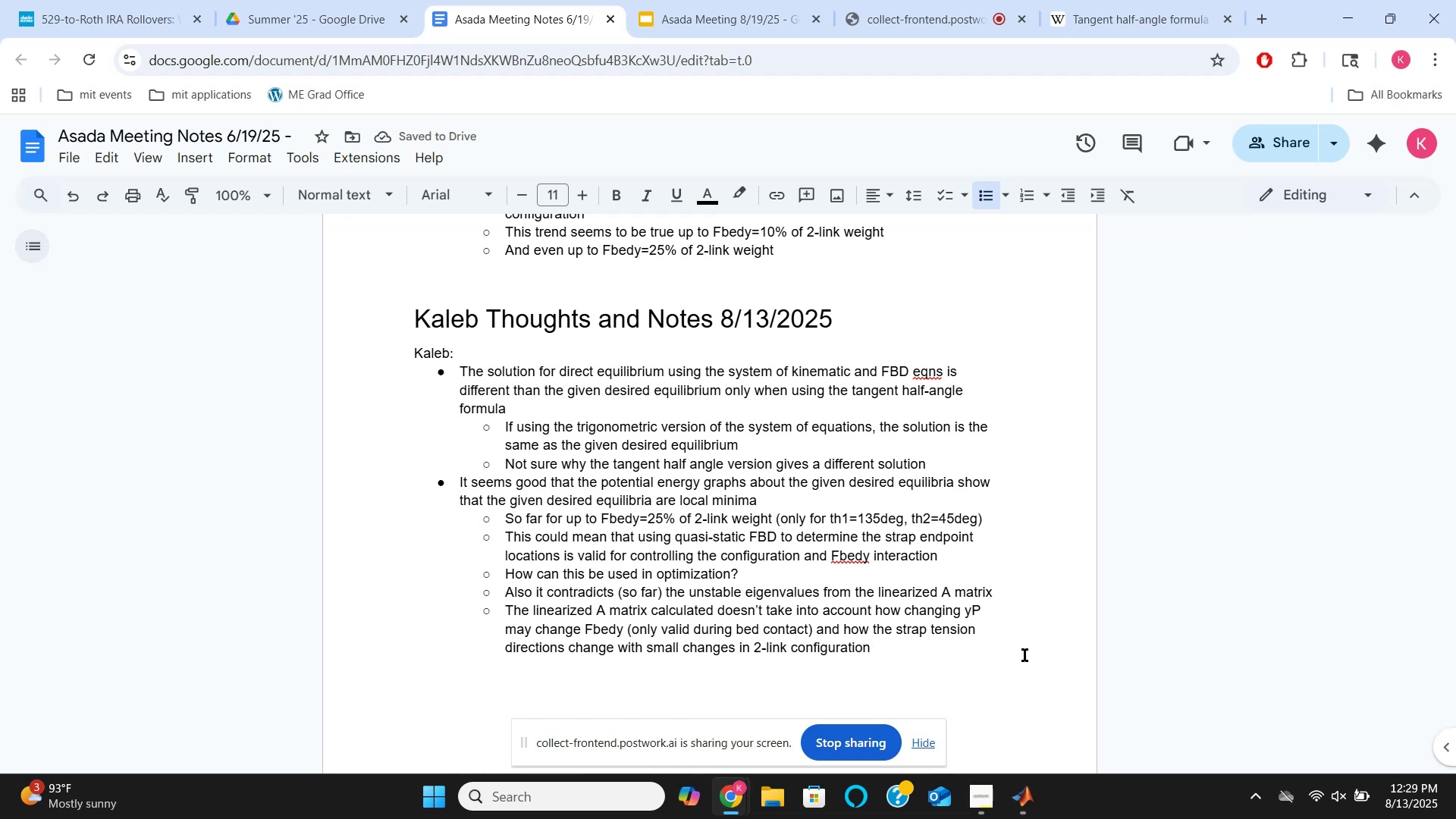 
wait(8.65)
 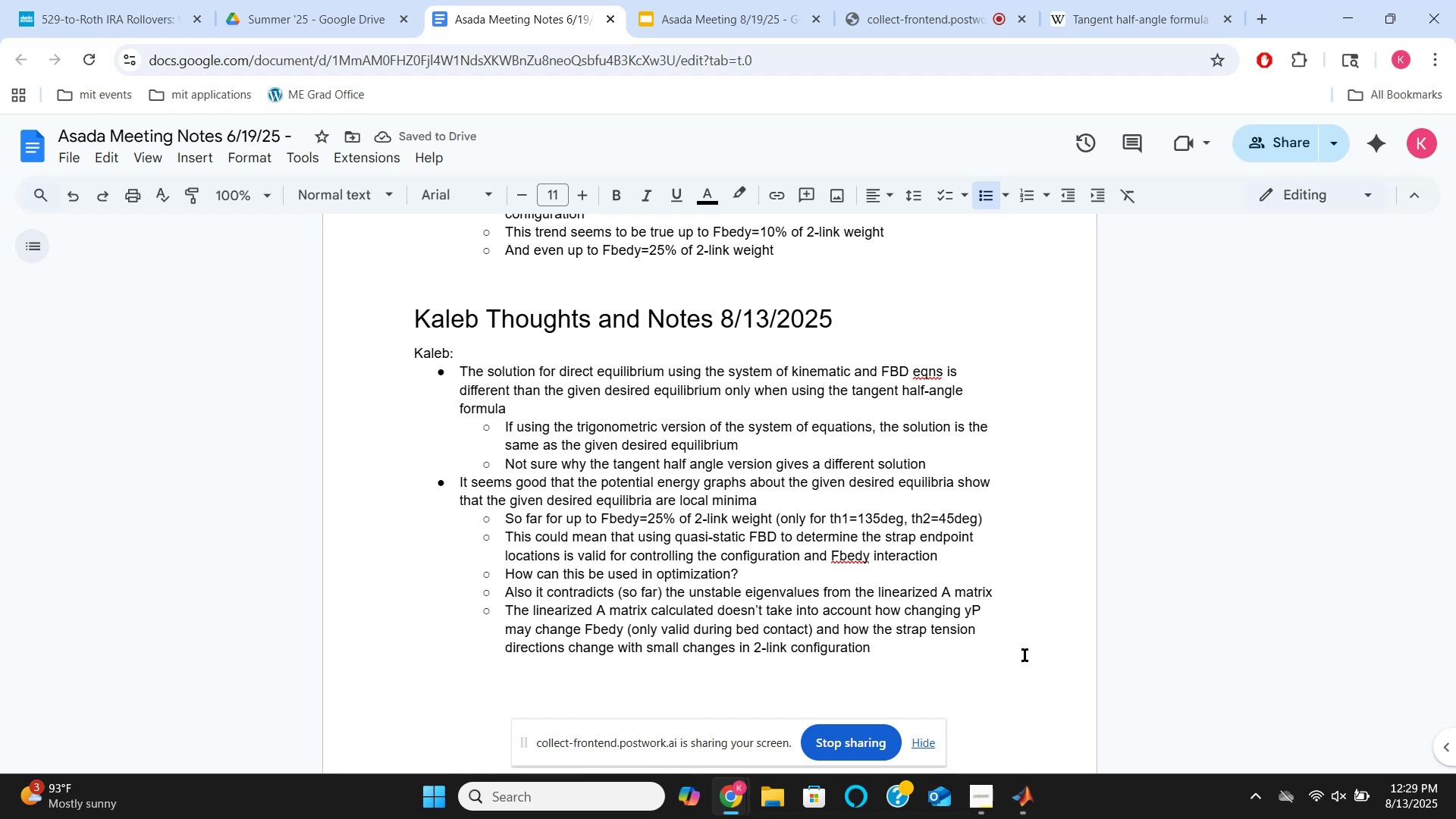 
key(Enter)
 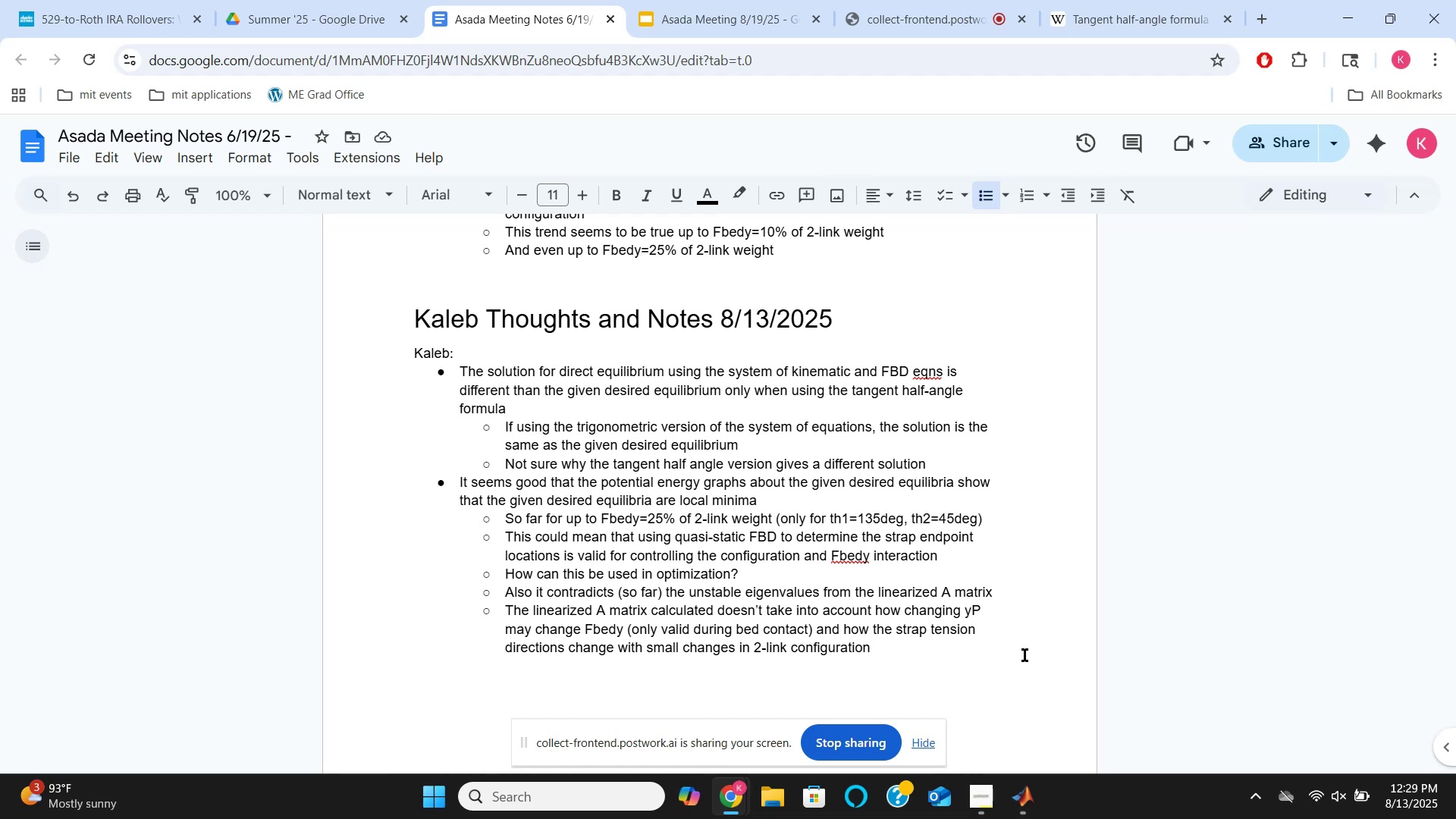 
key(Enter)
 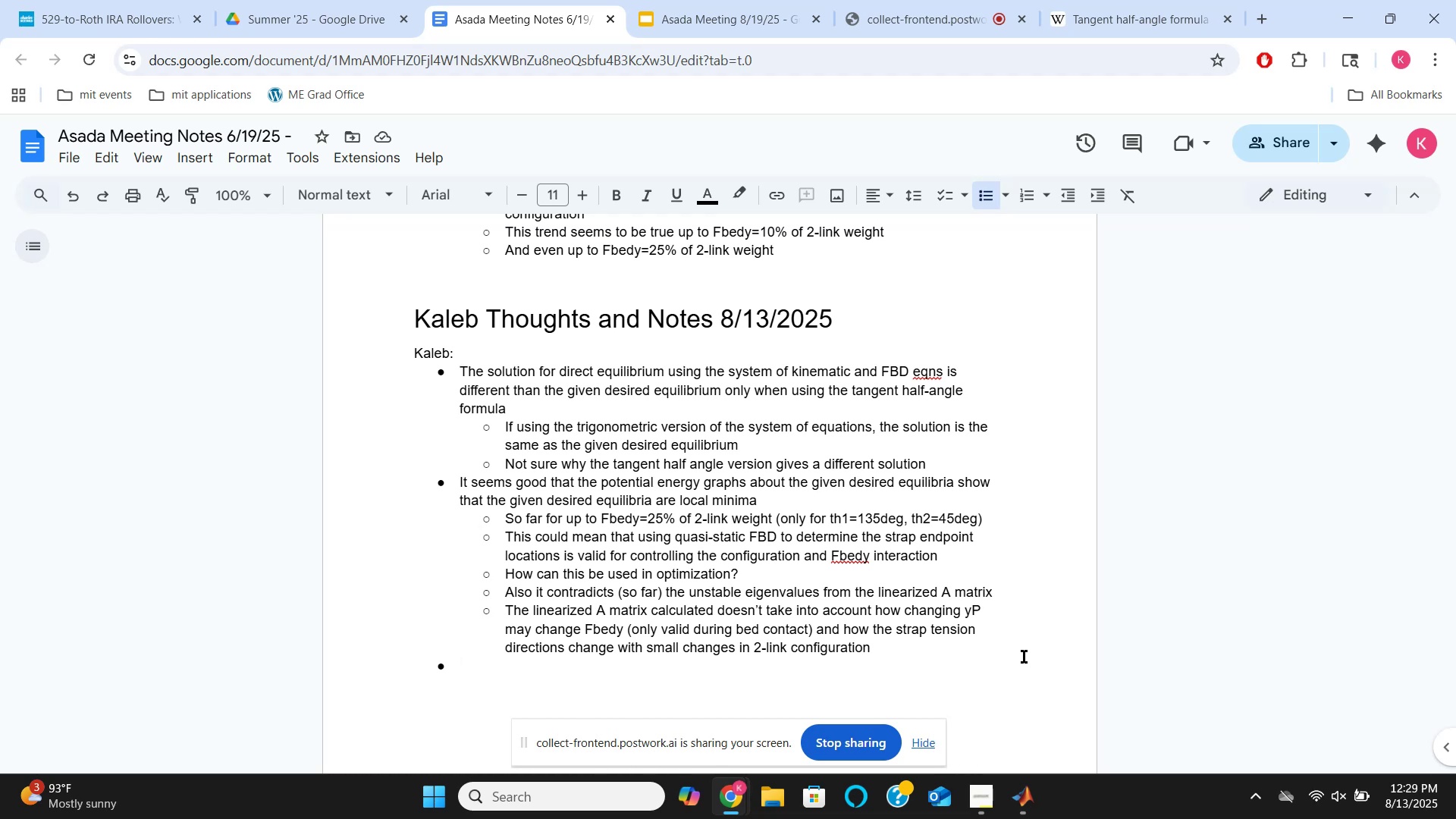 
wait(38.65)
 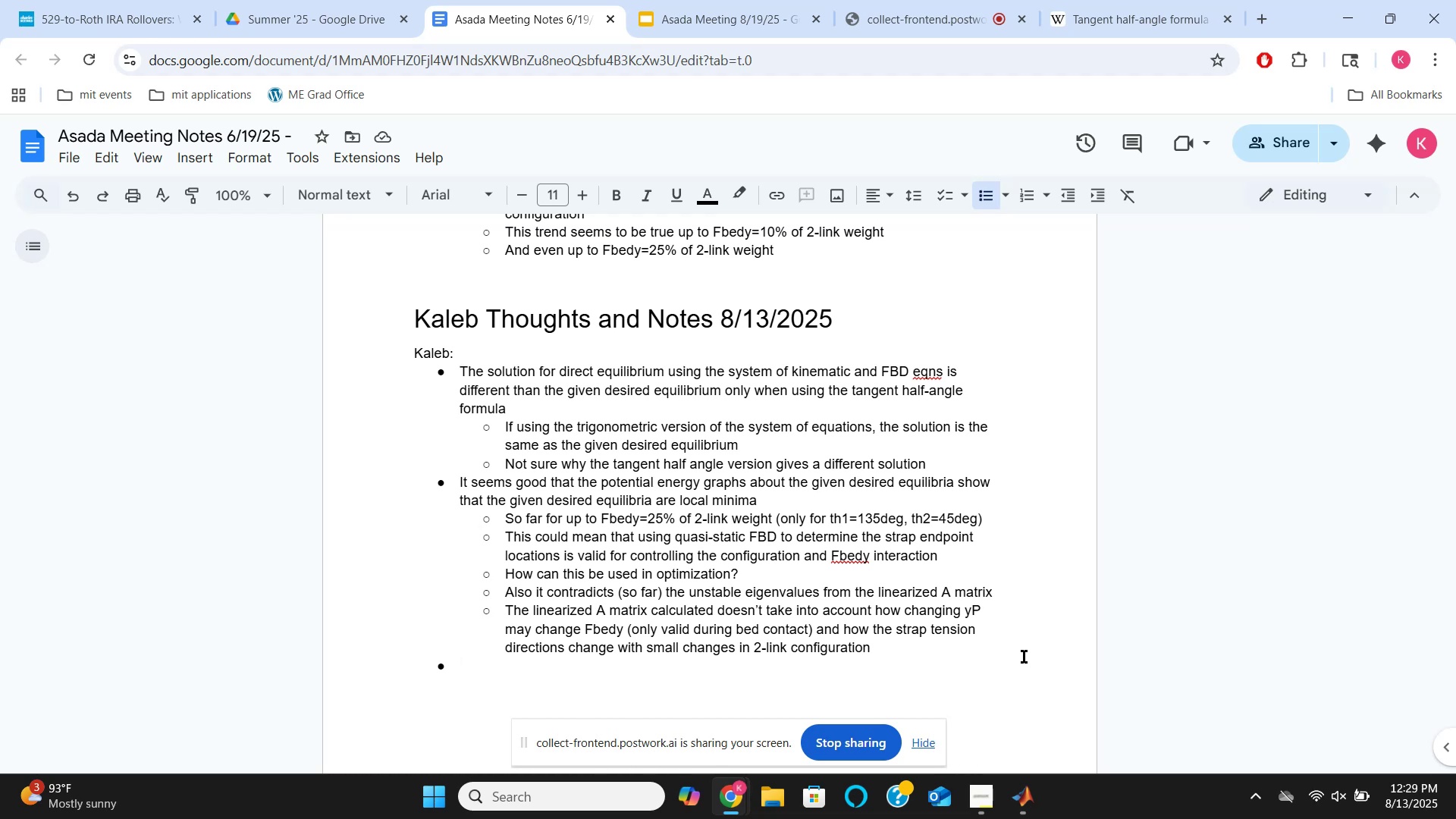 
type(I thhink)
key(Backspace)
key(Backspace)
key(Backspace)
key(Backspace)
type(ink )
 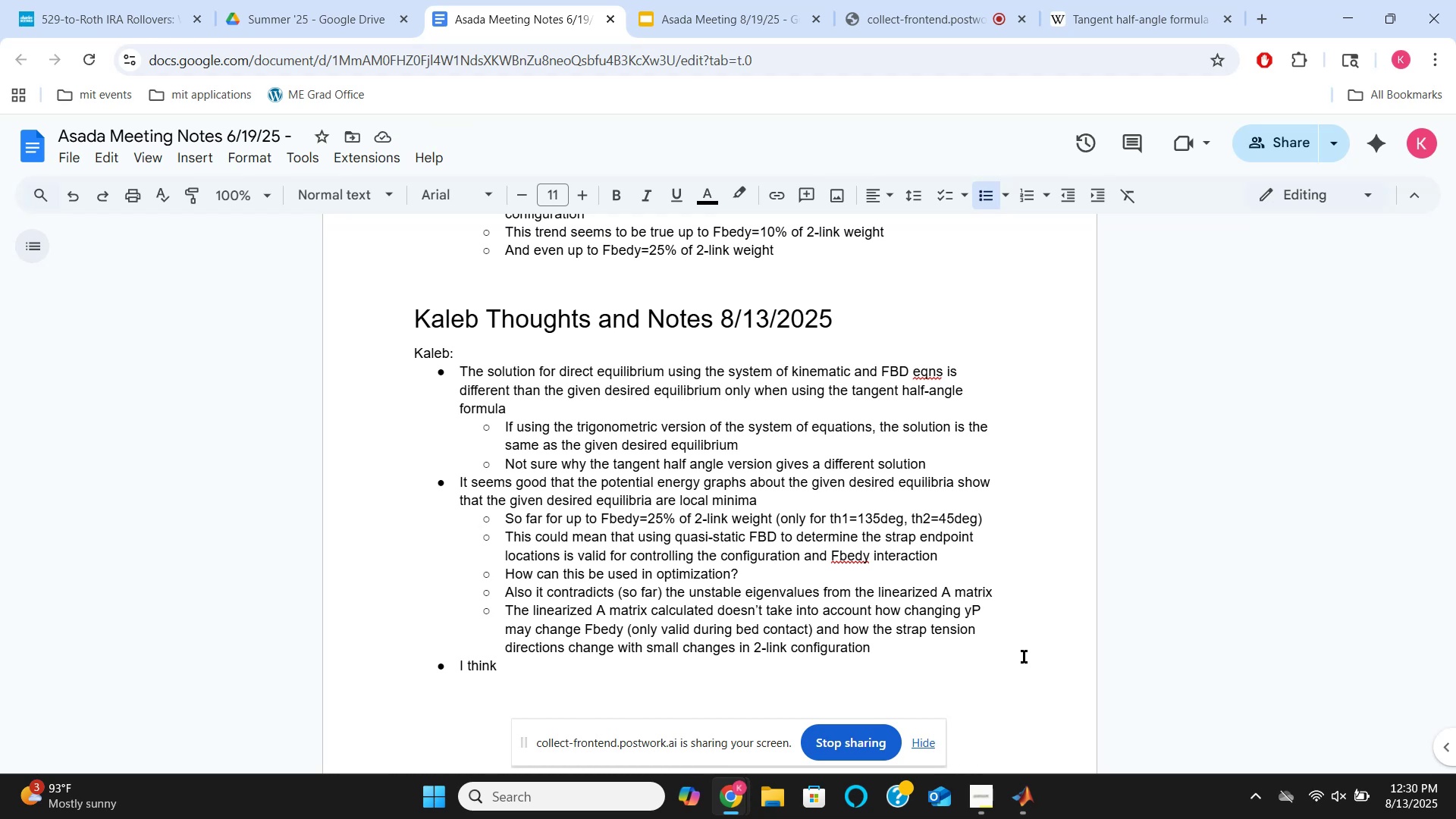 
wait(11.32)
 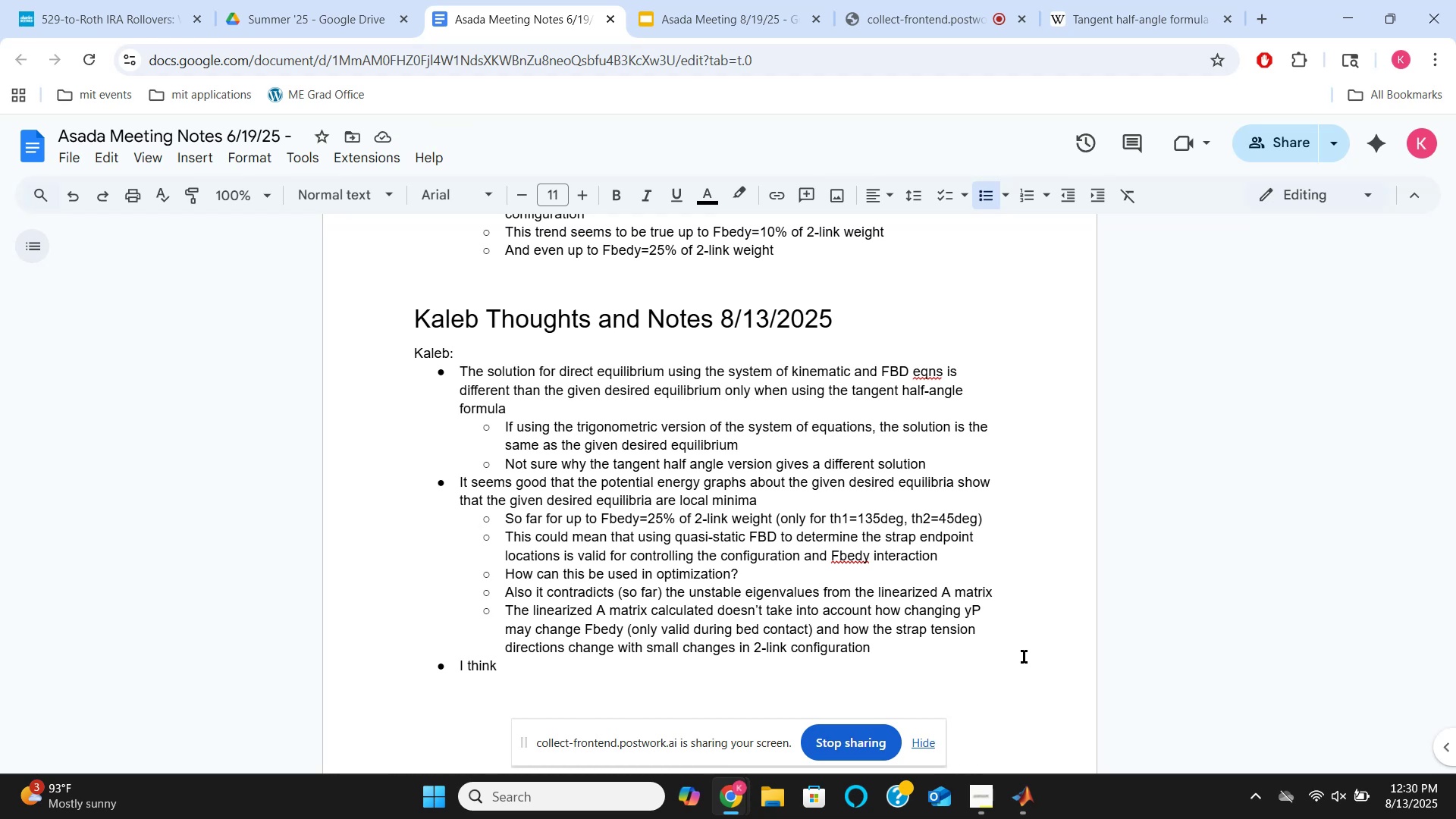 
type(in order to test the )
 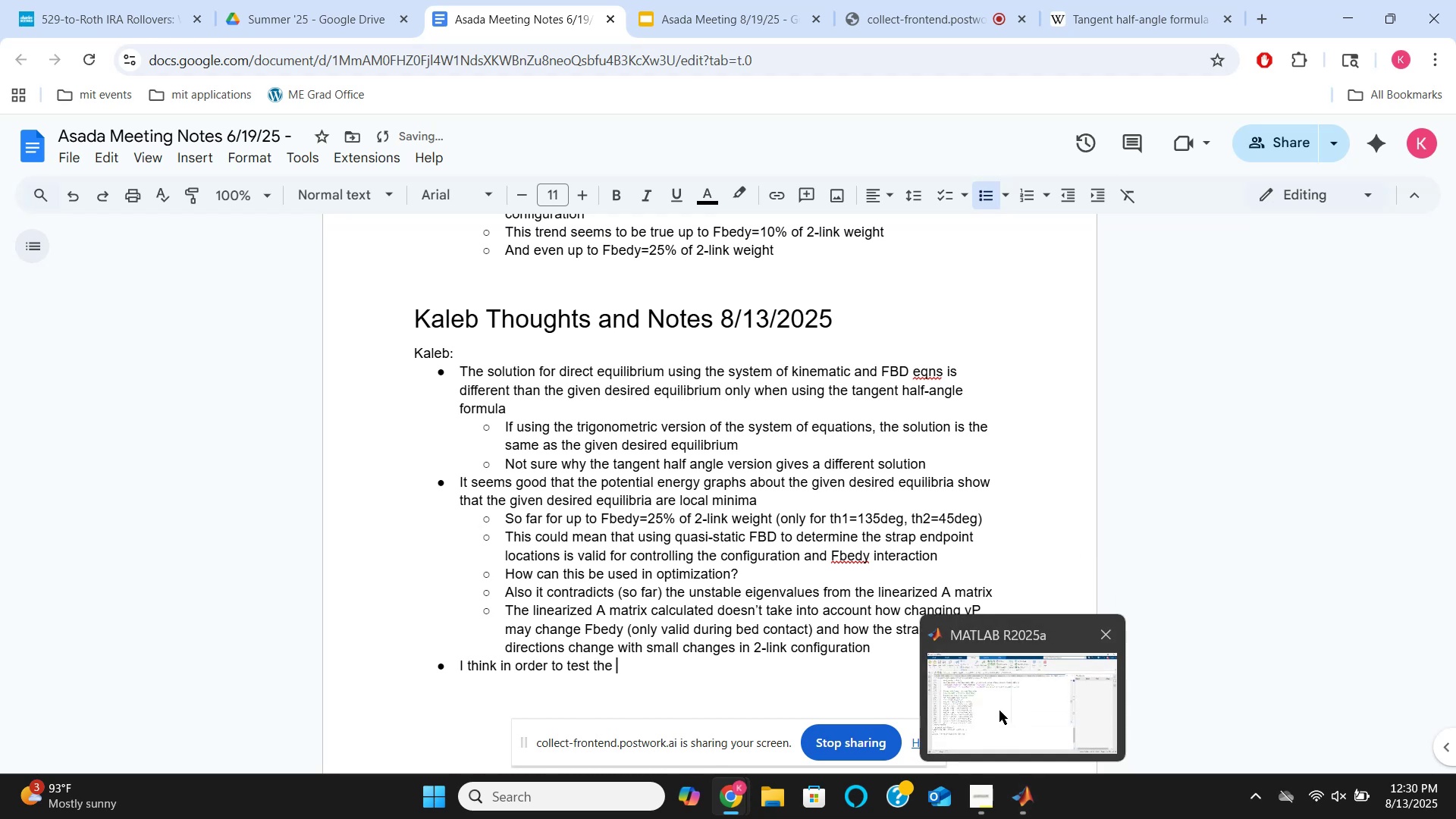 
left_click([999, 711])
 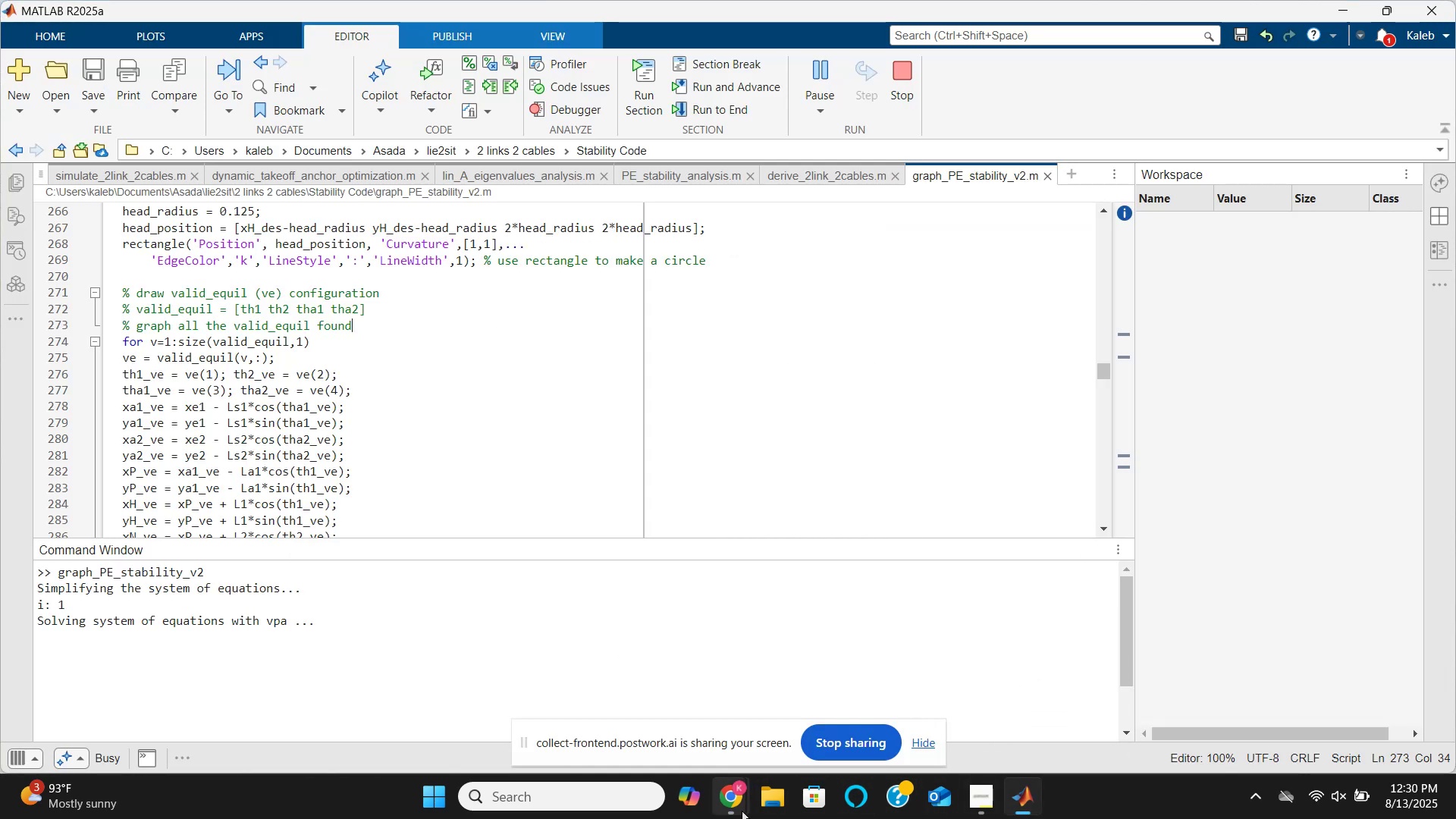 
left_click([654, 730])
 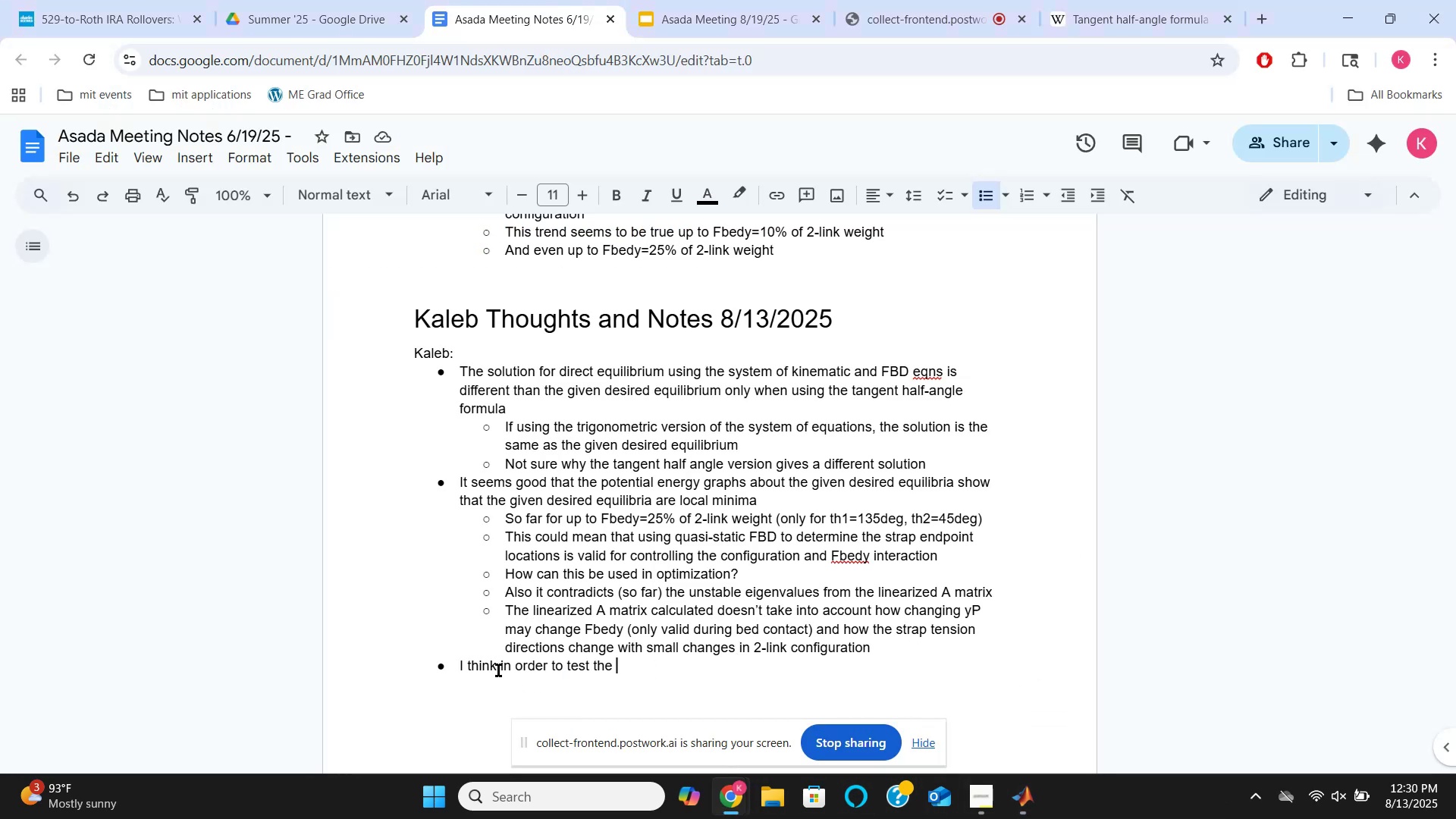 
left_click([498, 670])
 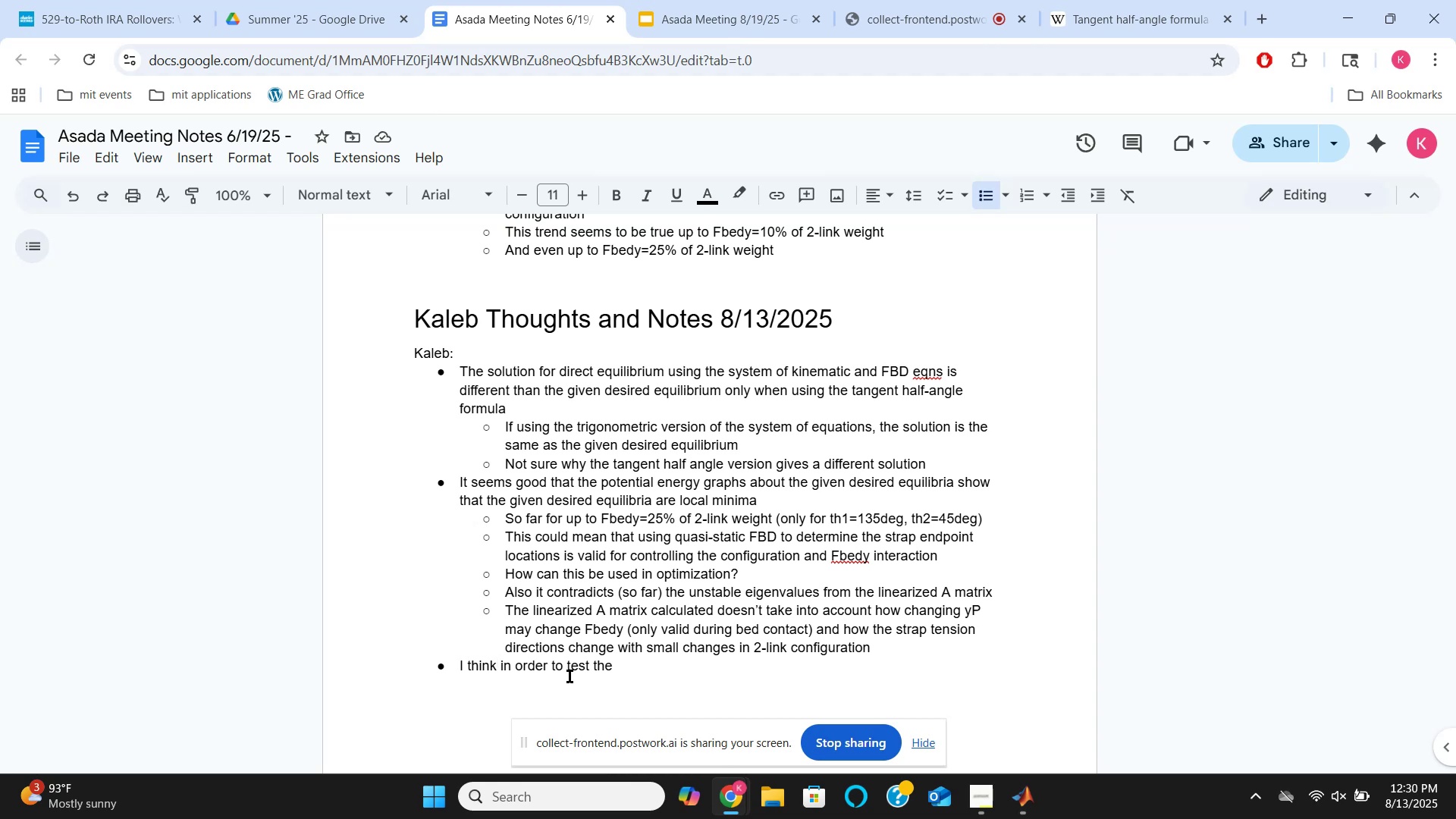 
type( that[End])
 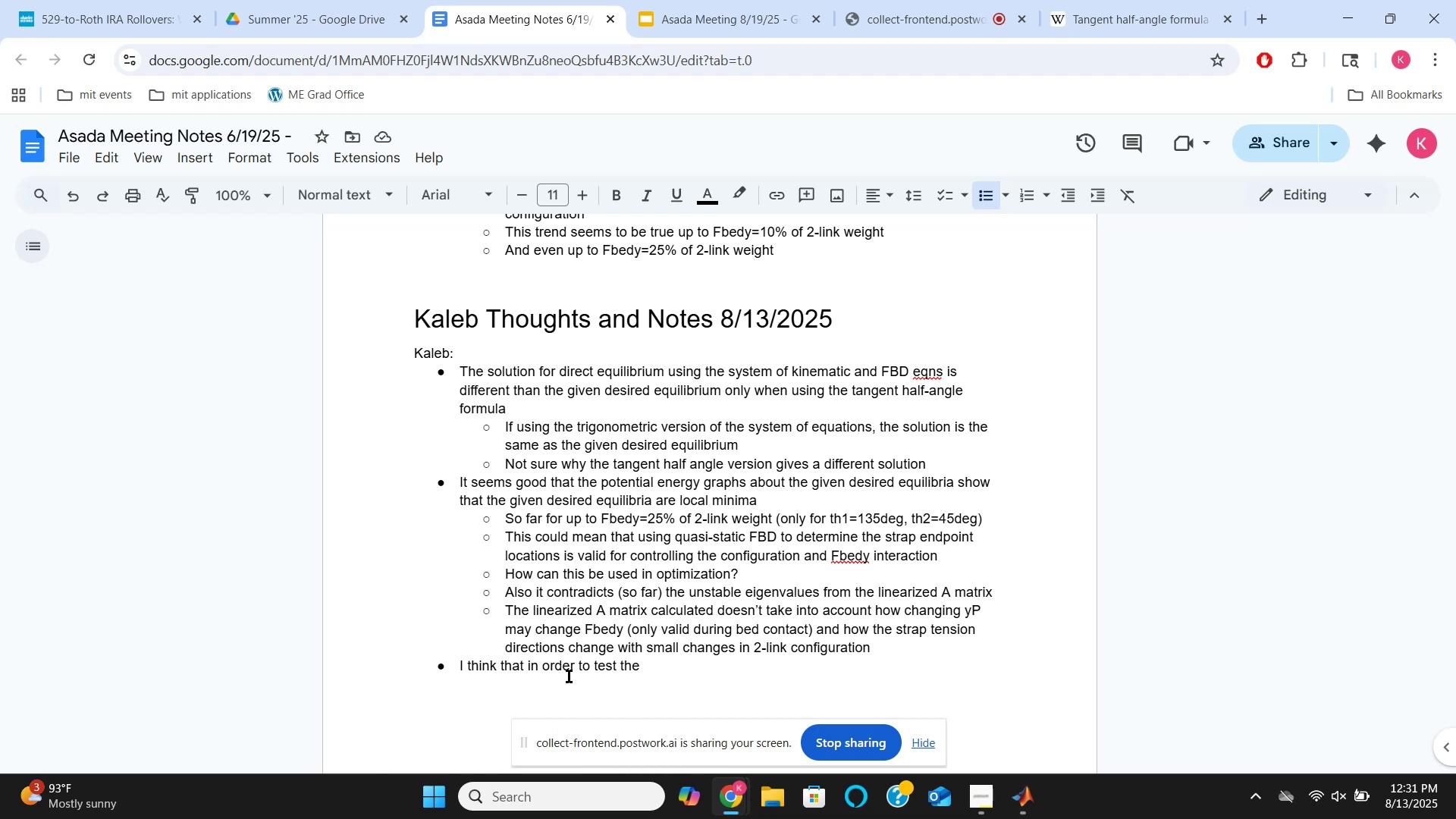 
wait(64.38)
 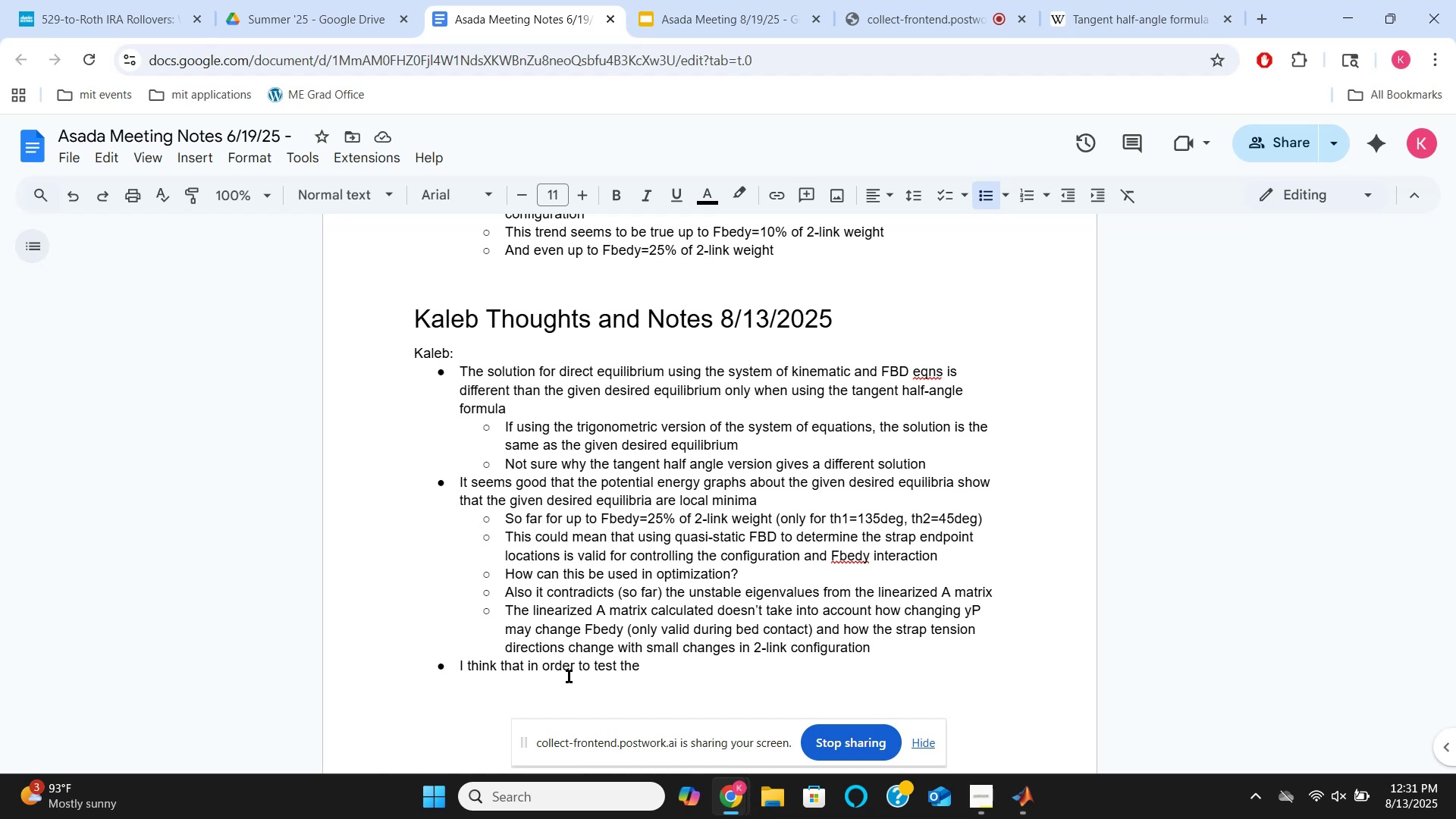 
type(new pote)
 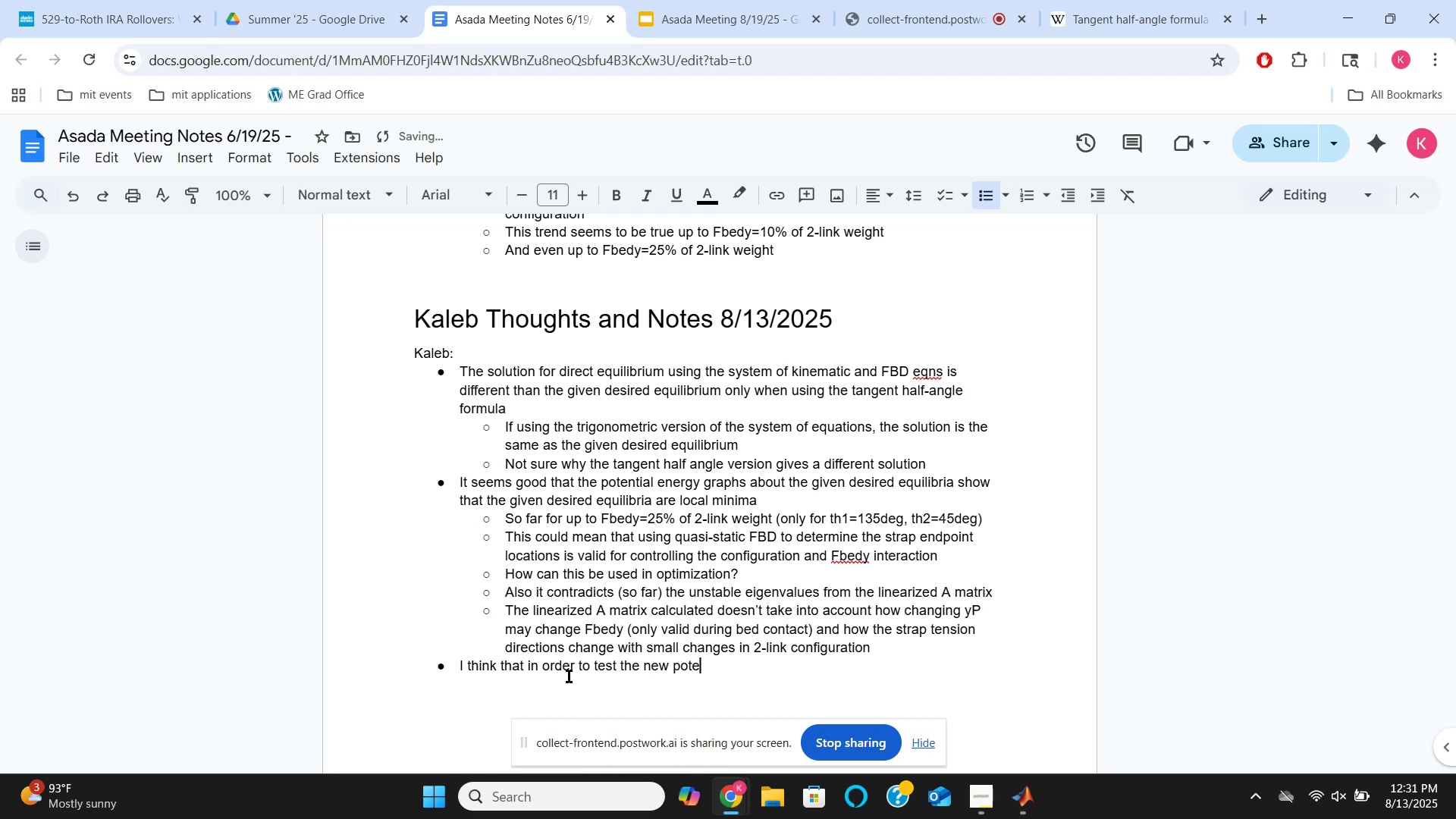 
hold_key(key=Backspace, duration=0.77)
 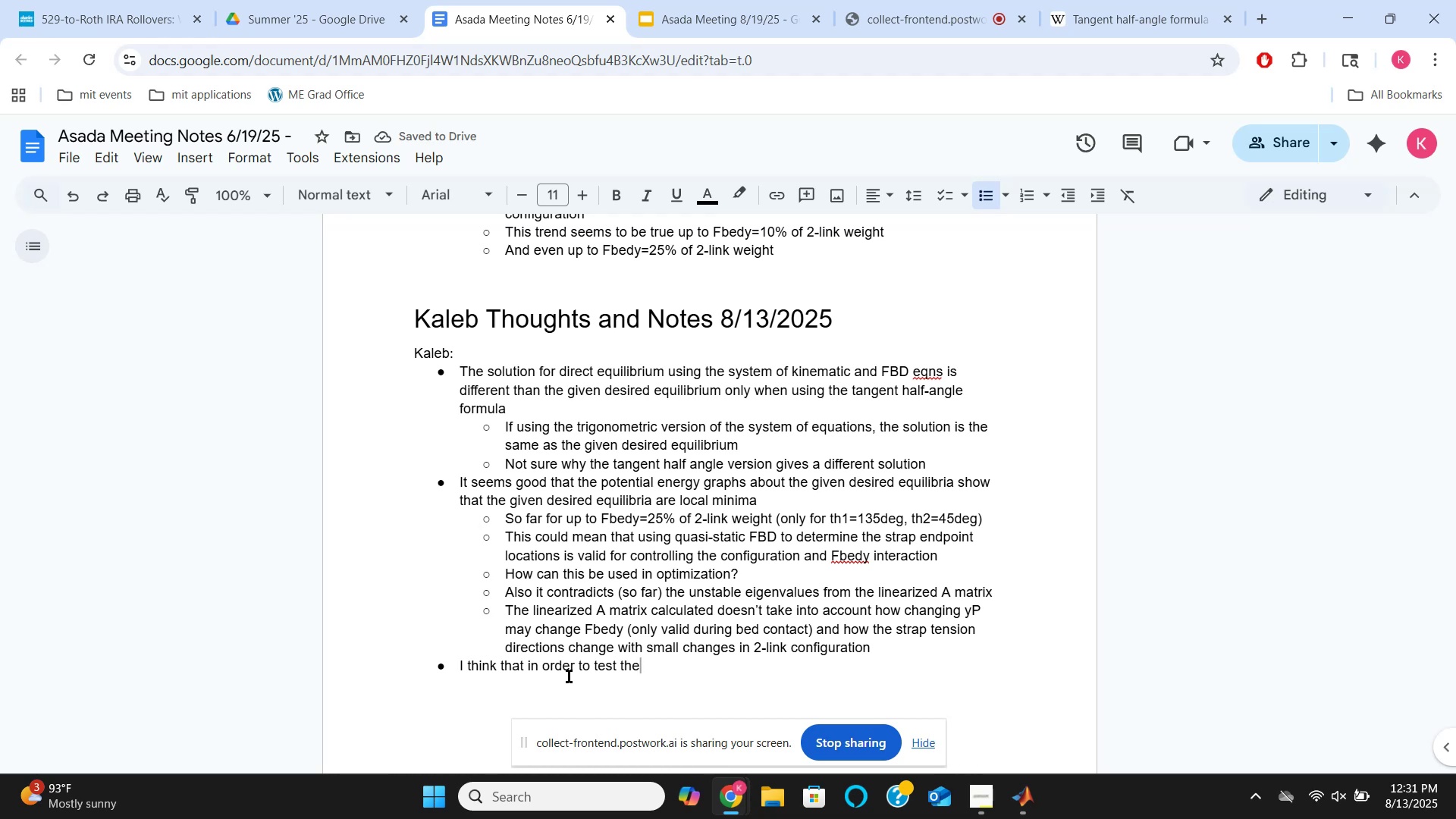 
key(Backspace)
key(Backspace)
key(Backspace)
key(Backspace)
key(Backspace)
key(Backspace)
key(Backspace)
type(ruly test the )
 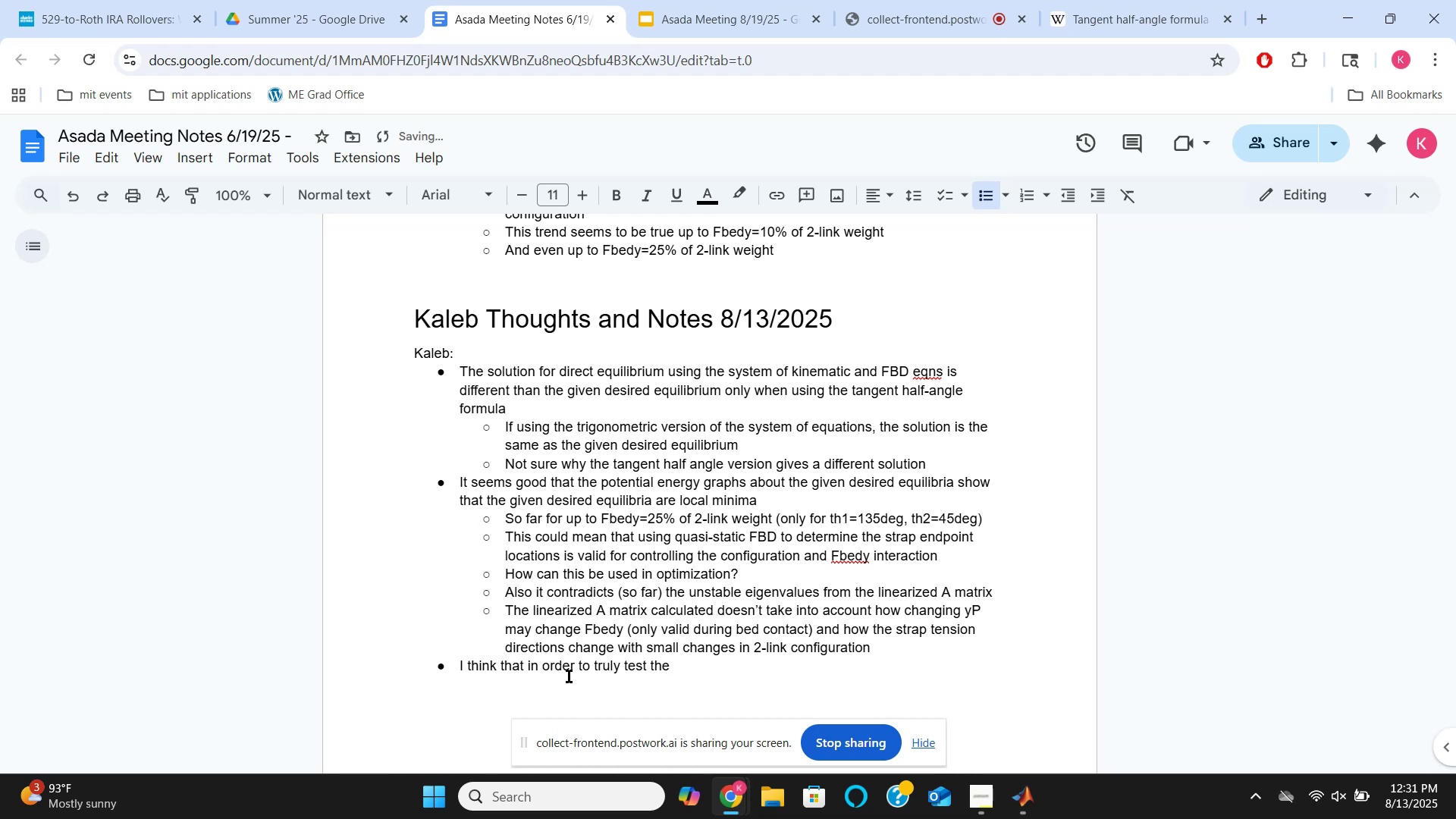 
hold_key(key=ShiftLeft, duration=1.1)
 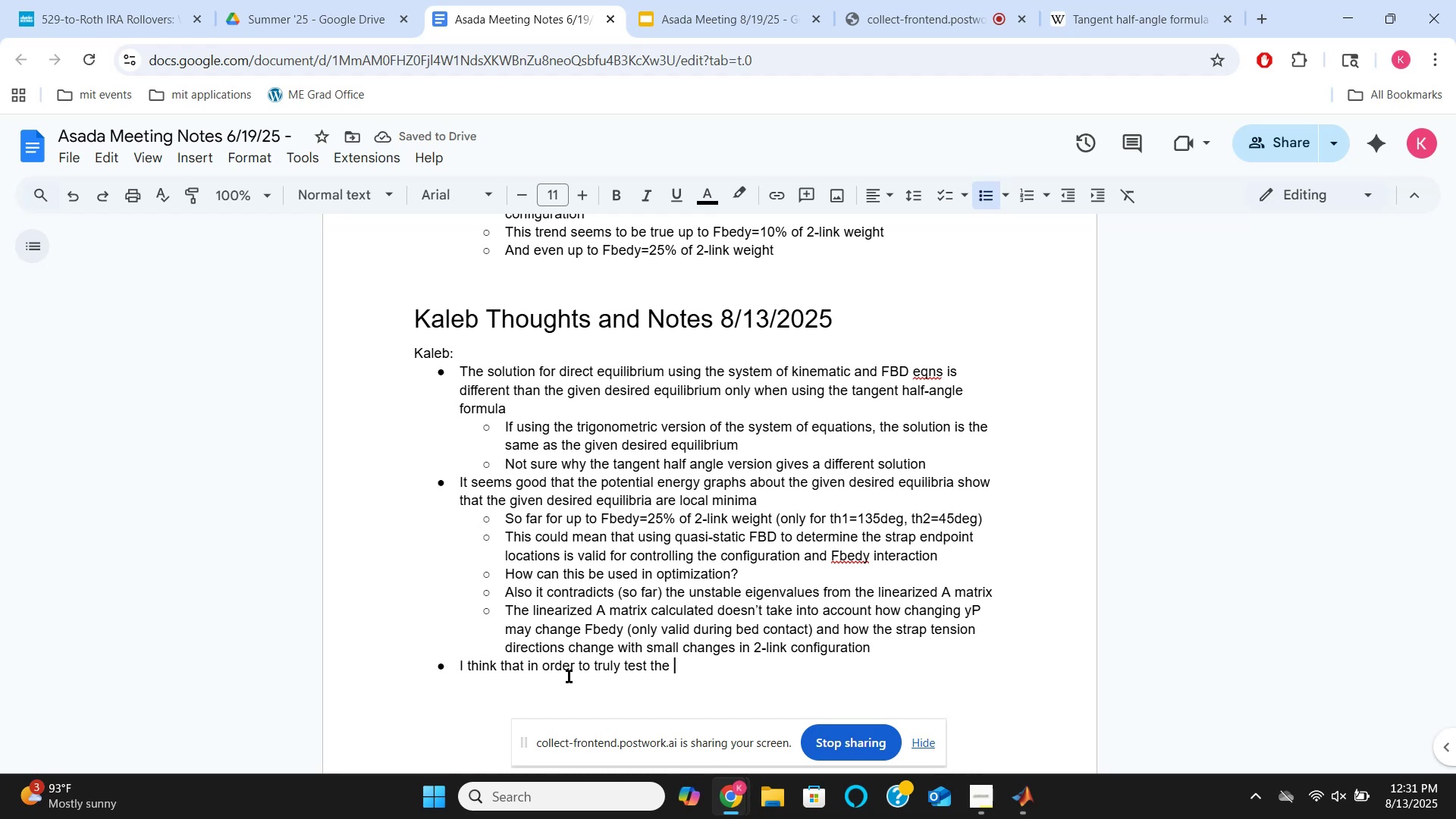 
type(quasi-static FBD)
 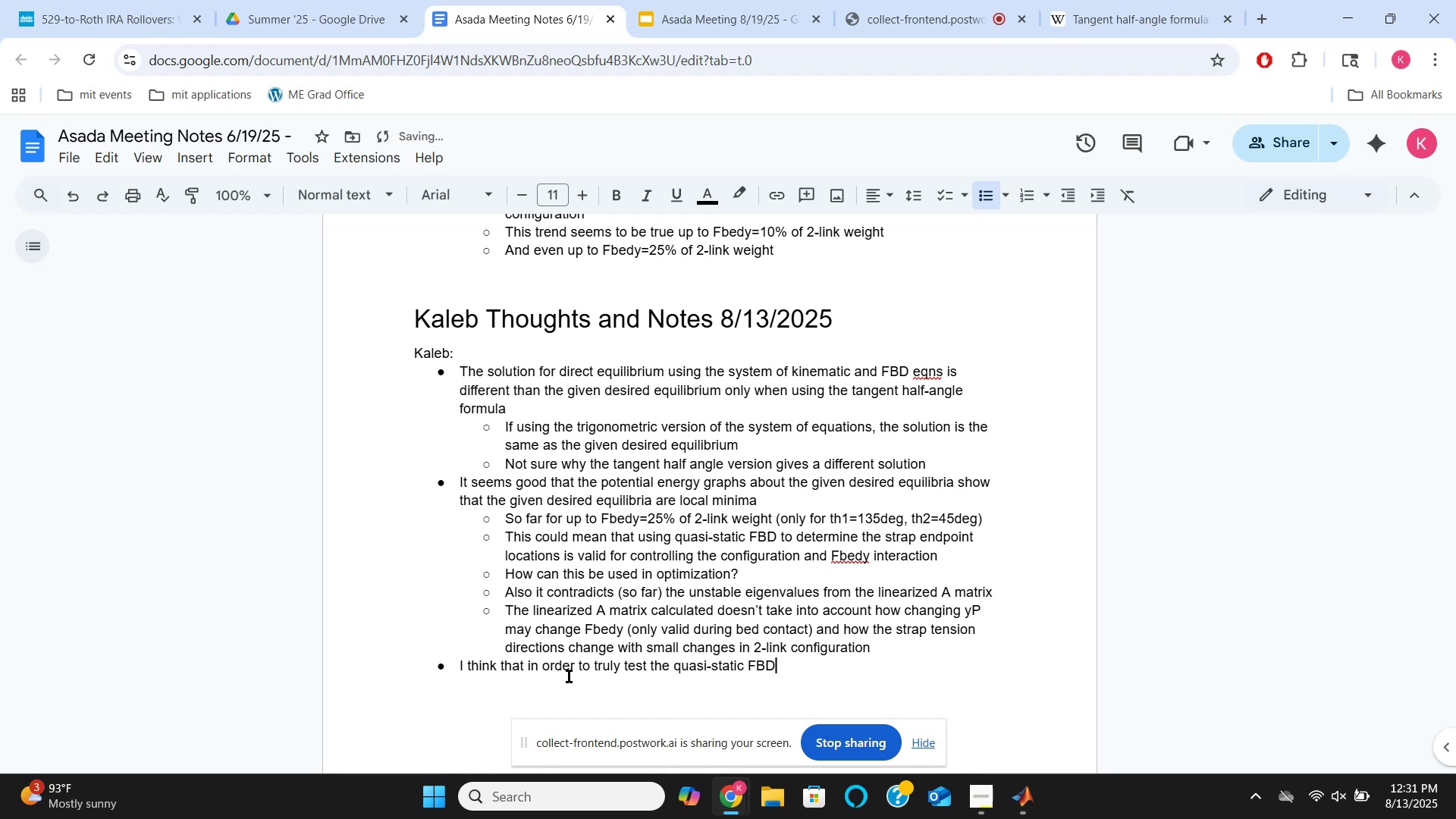 
wait(123.92)
 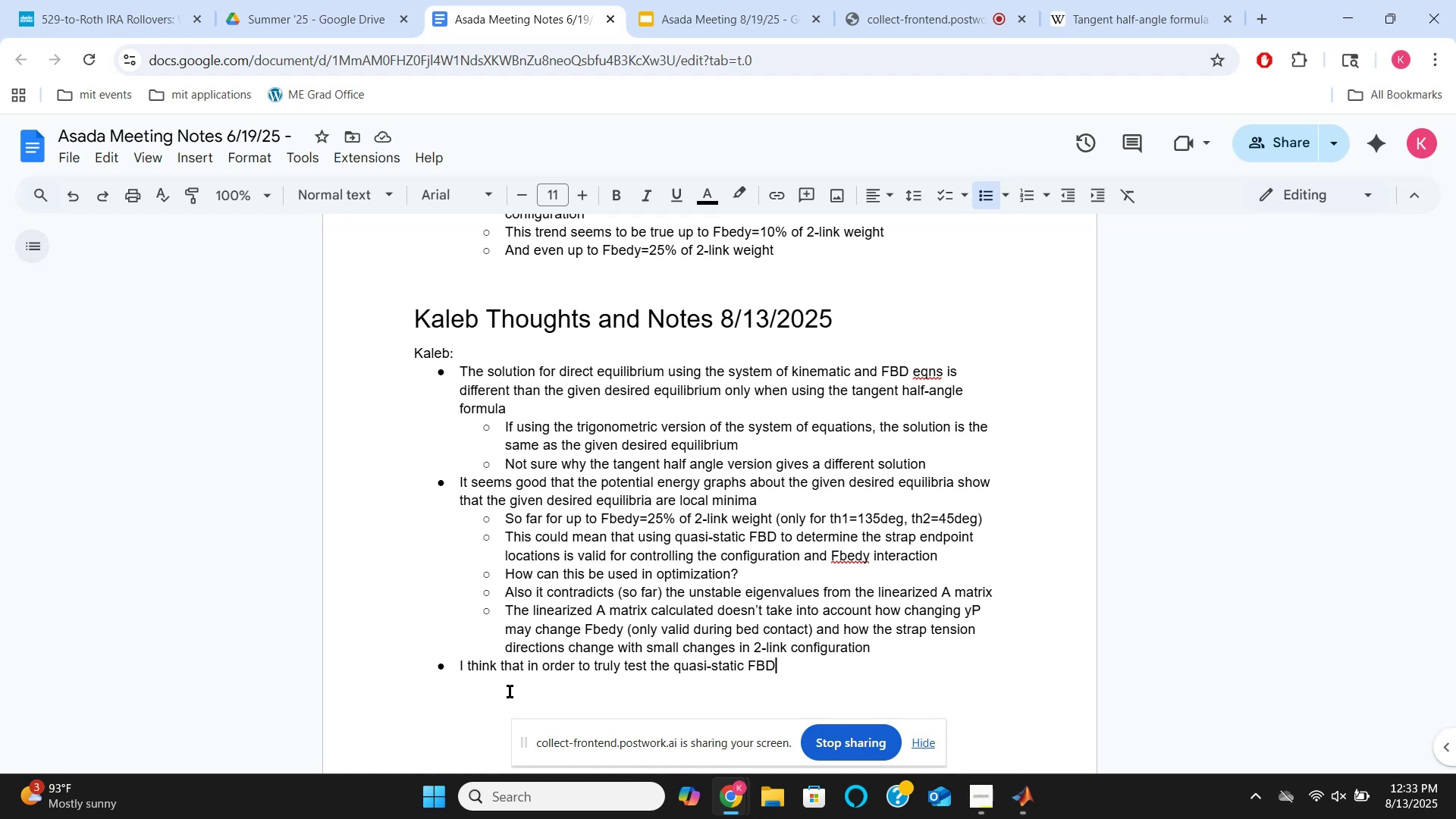 
key(Space)
 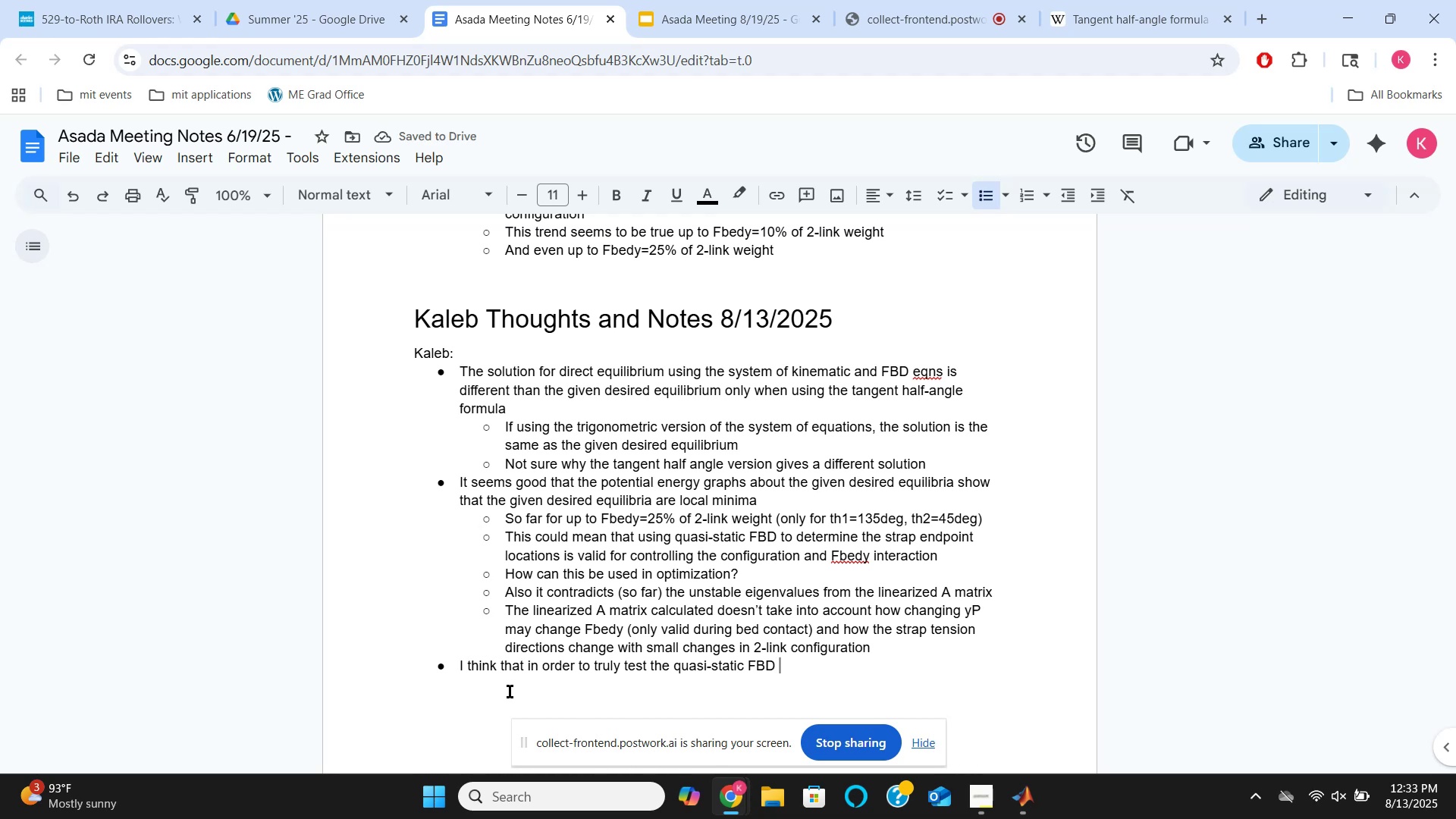 
wait(8.35)
 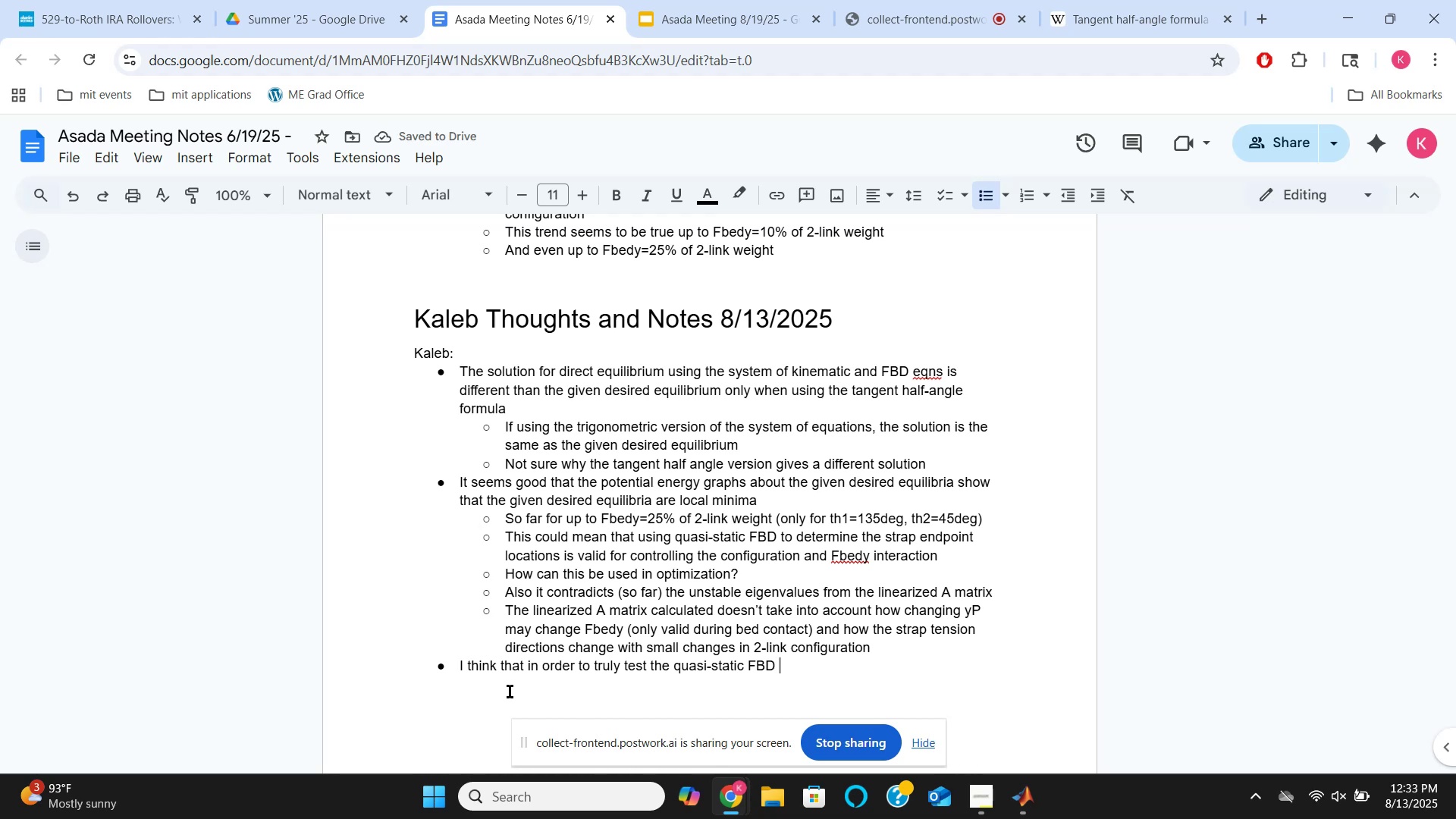 
type(I need o)
key(Backspace)
type(to make the simulation to be )
 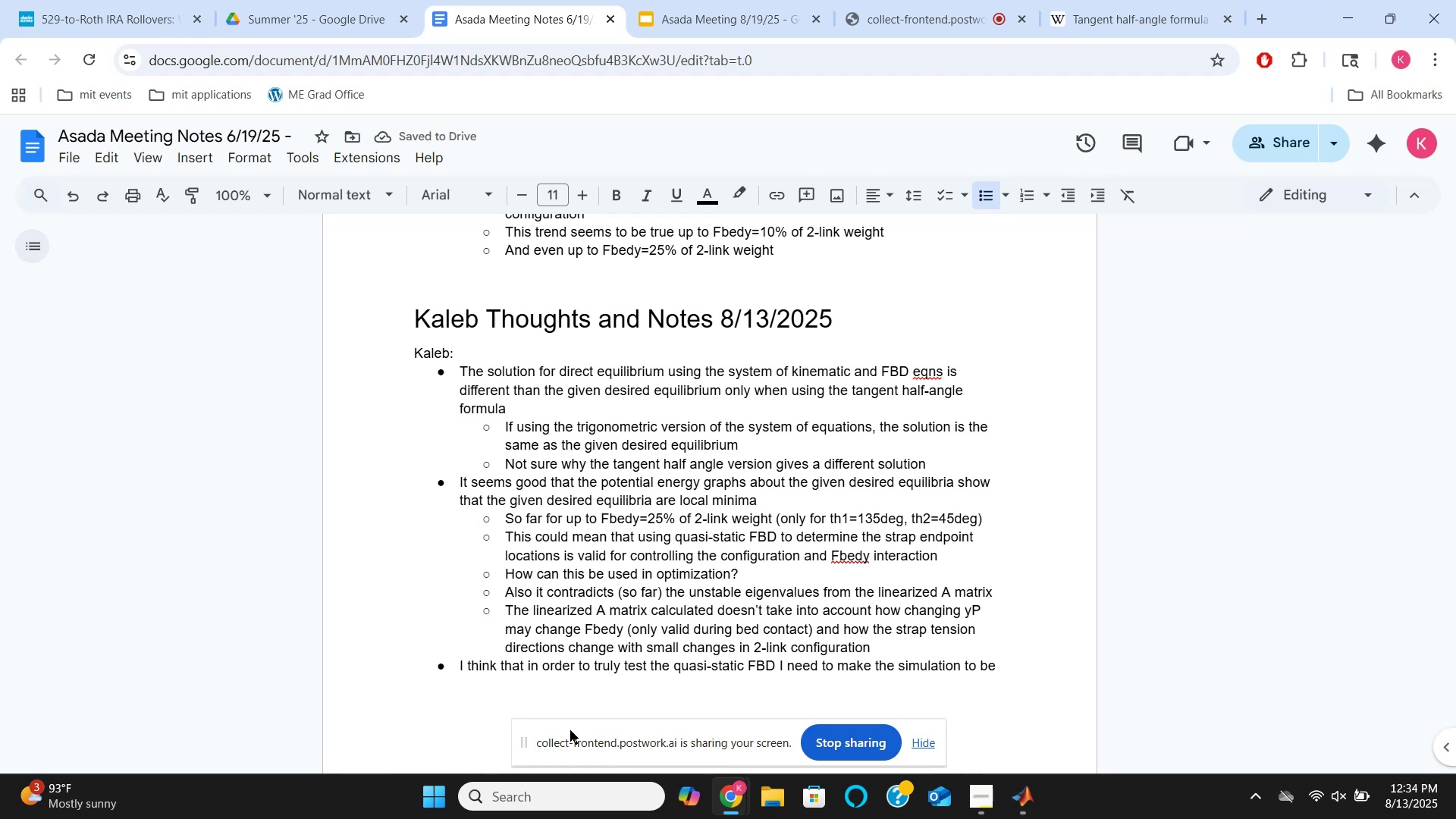 
mouse_move([1019, 772])
 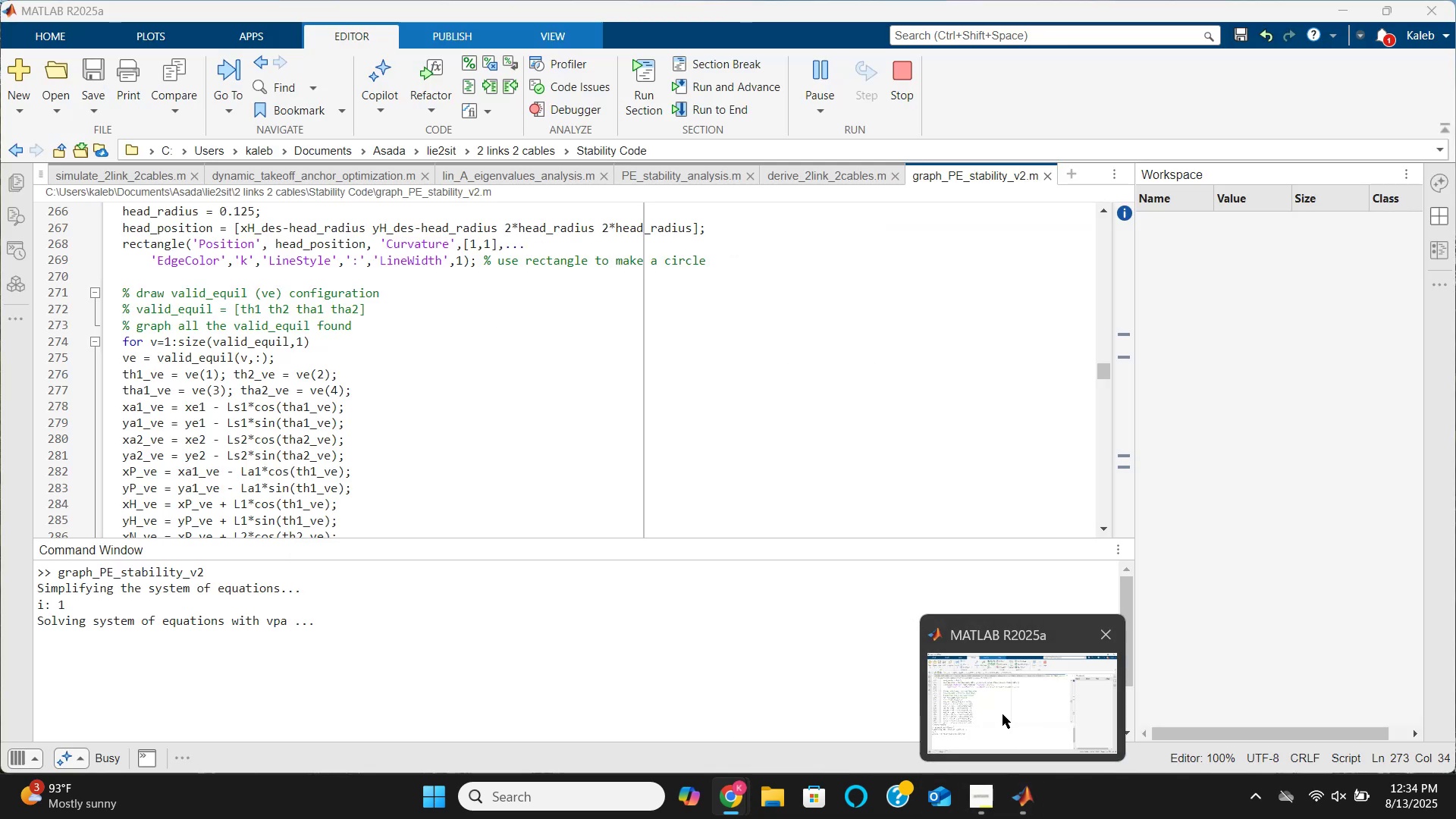 
left_click([1003, 714])
 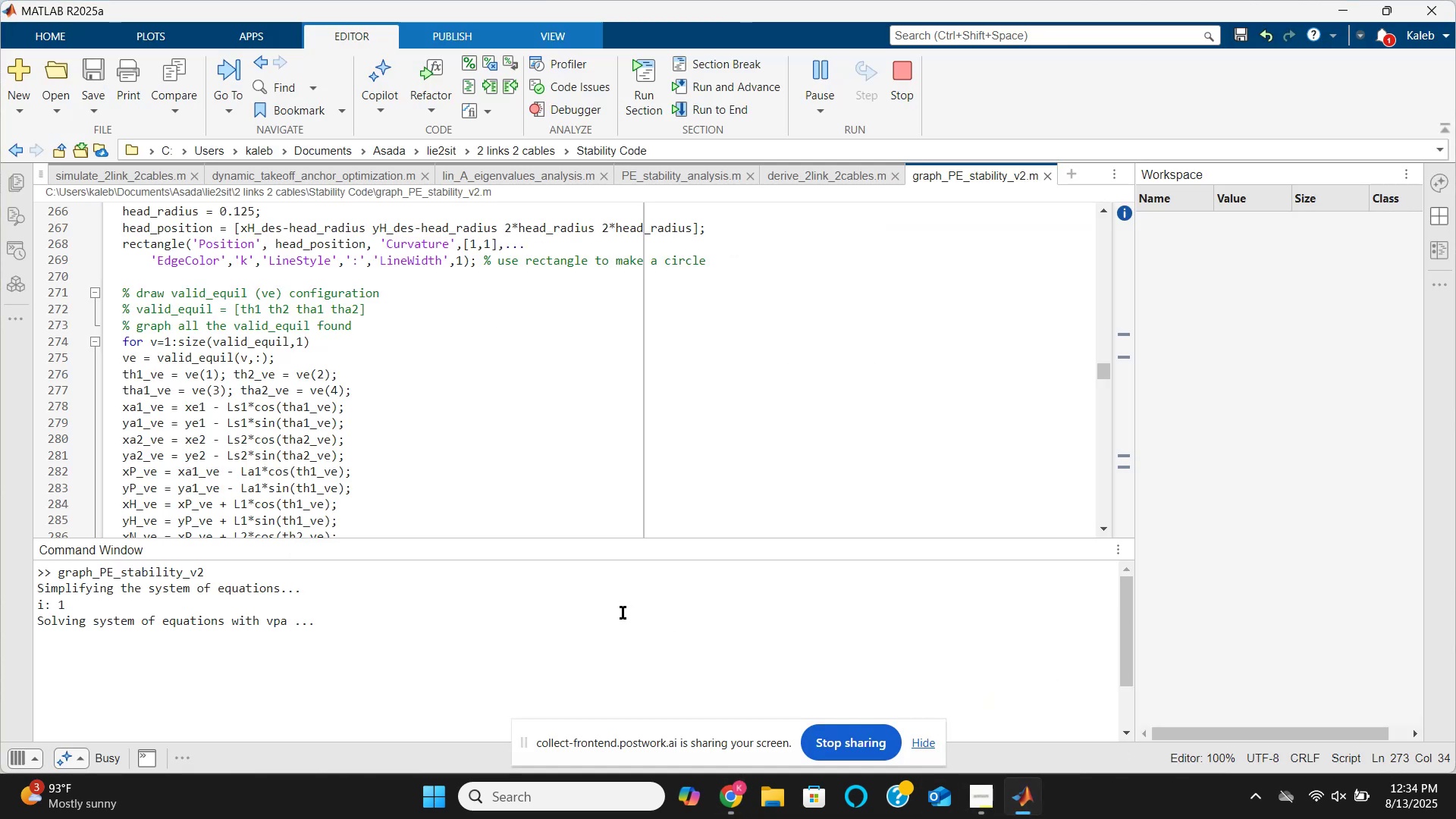 
wait(8.35)
 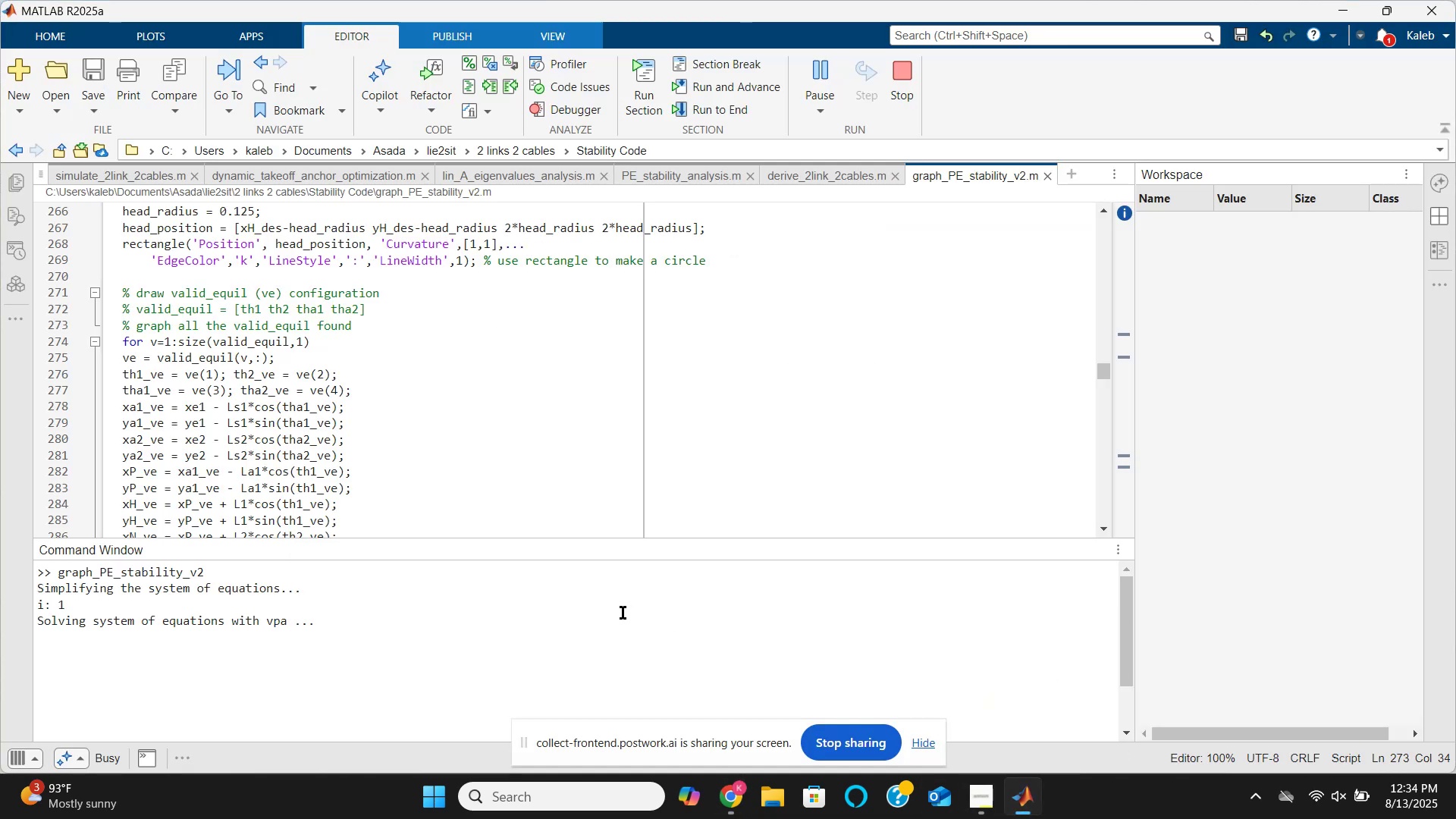 
mouse_move([999, 782])
 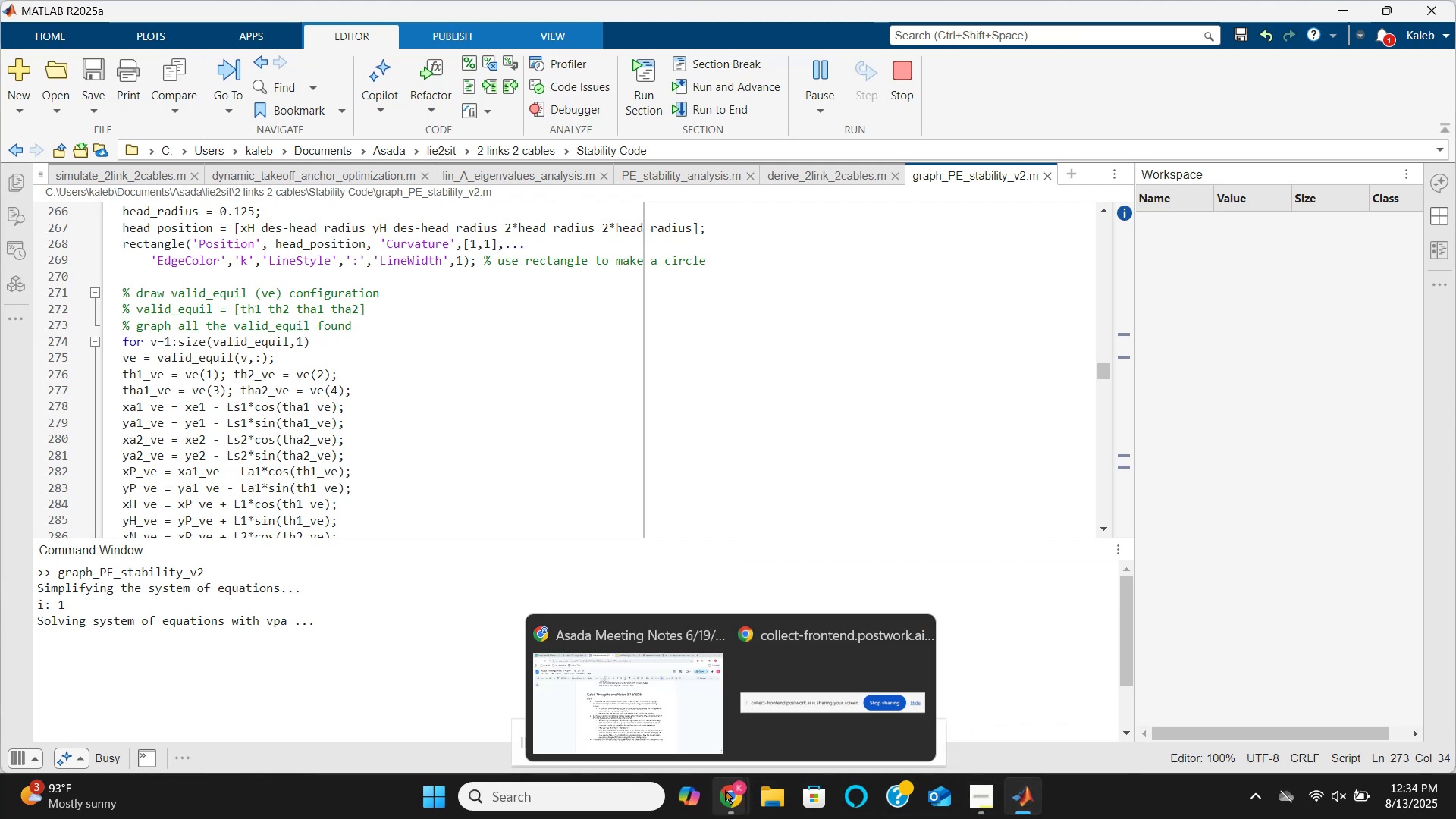 
left_click([670, 705])
 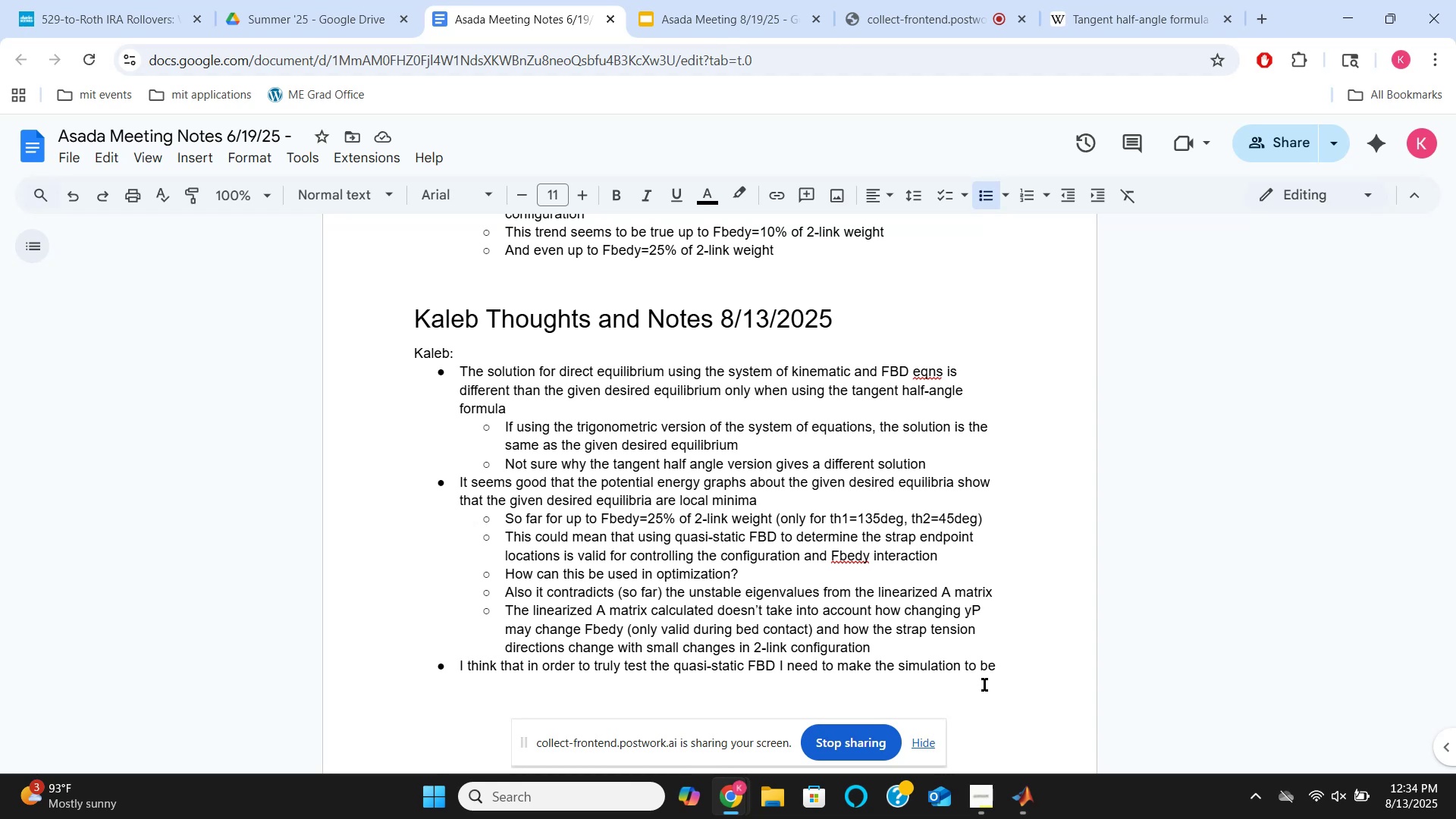 
wait(14.78)
 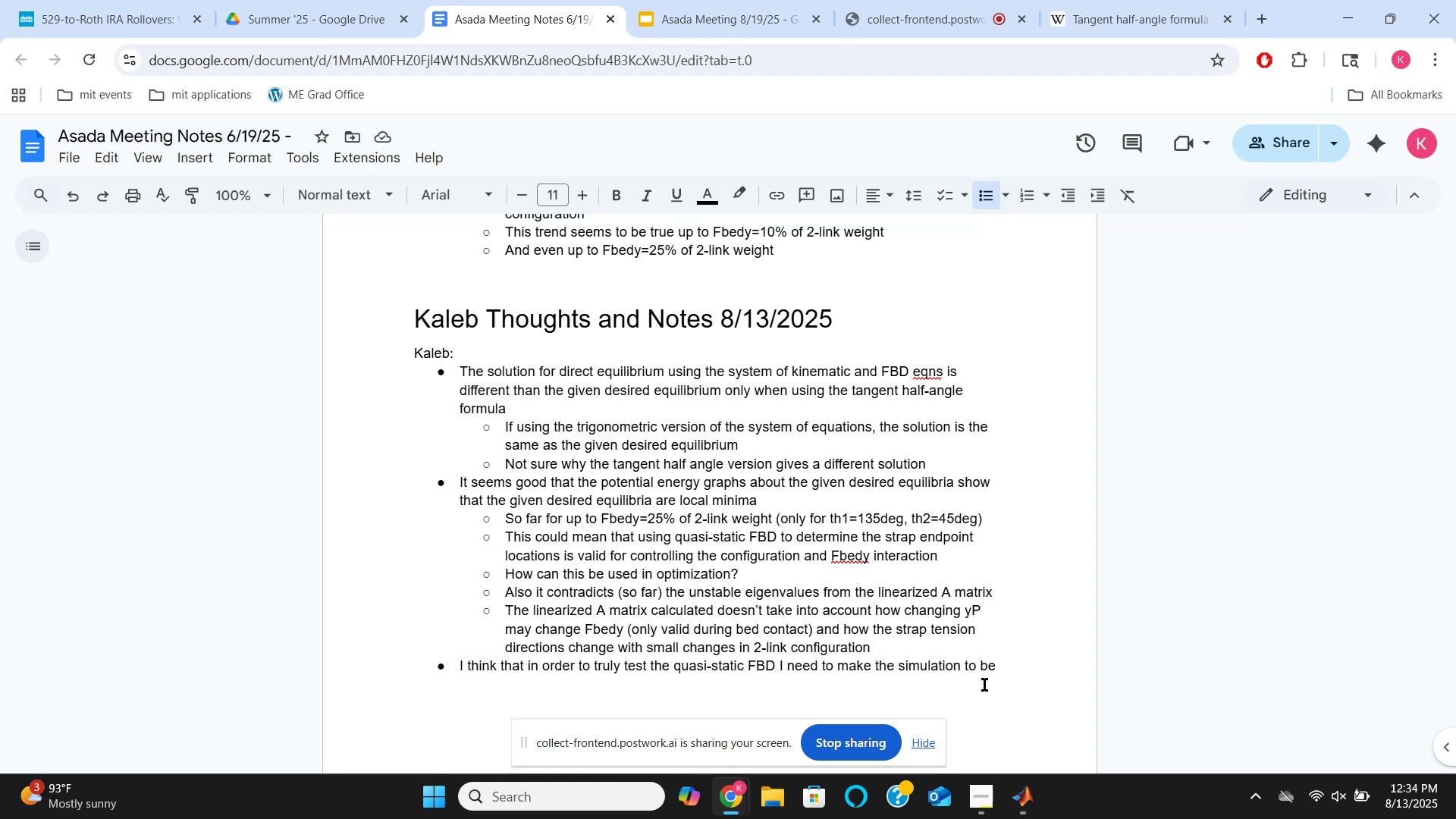 
type(accurate )
 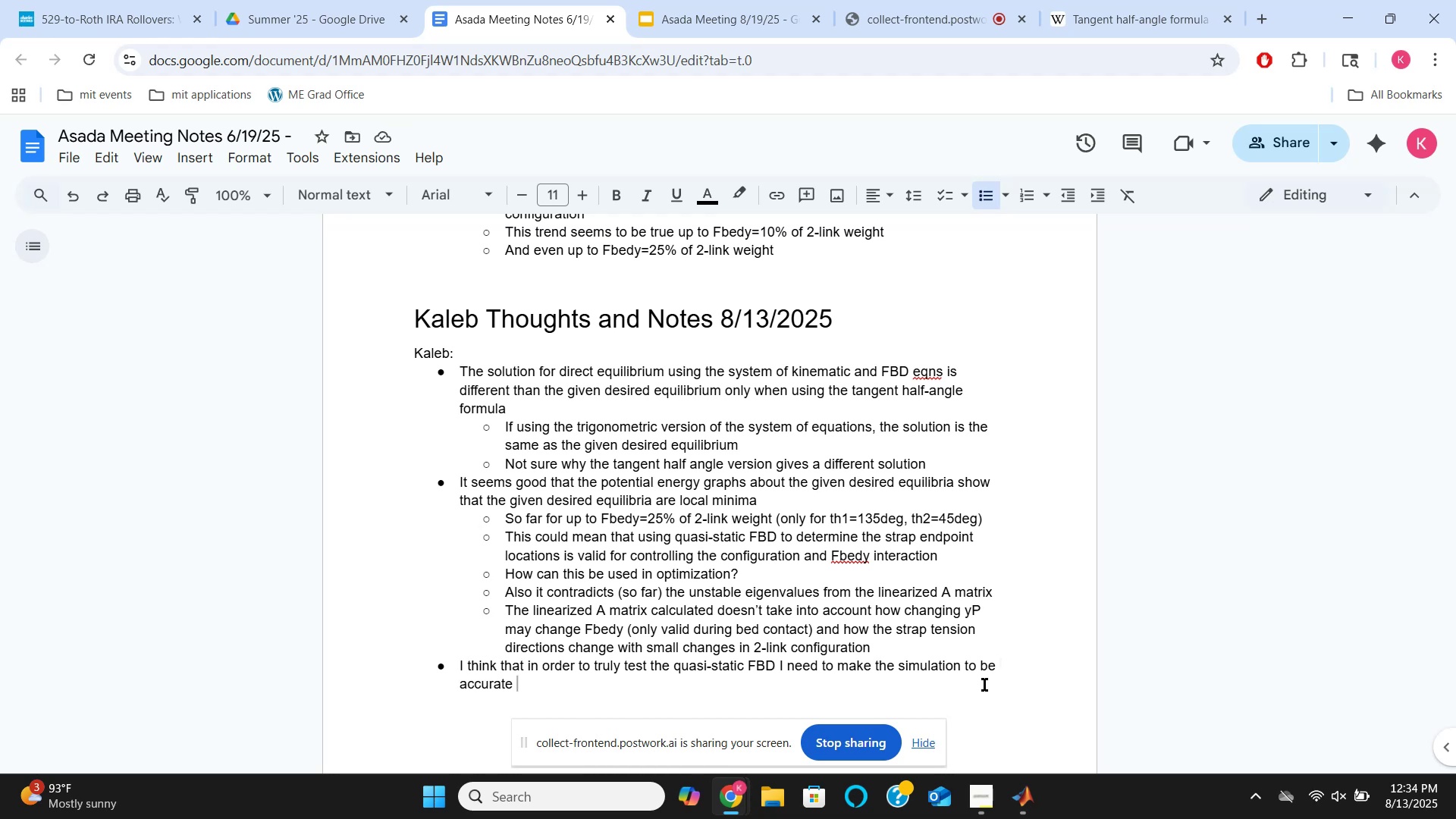 
wait(7.52)
 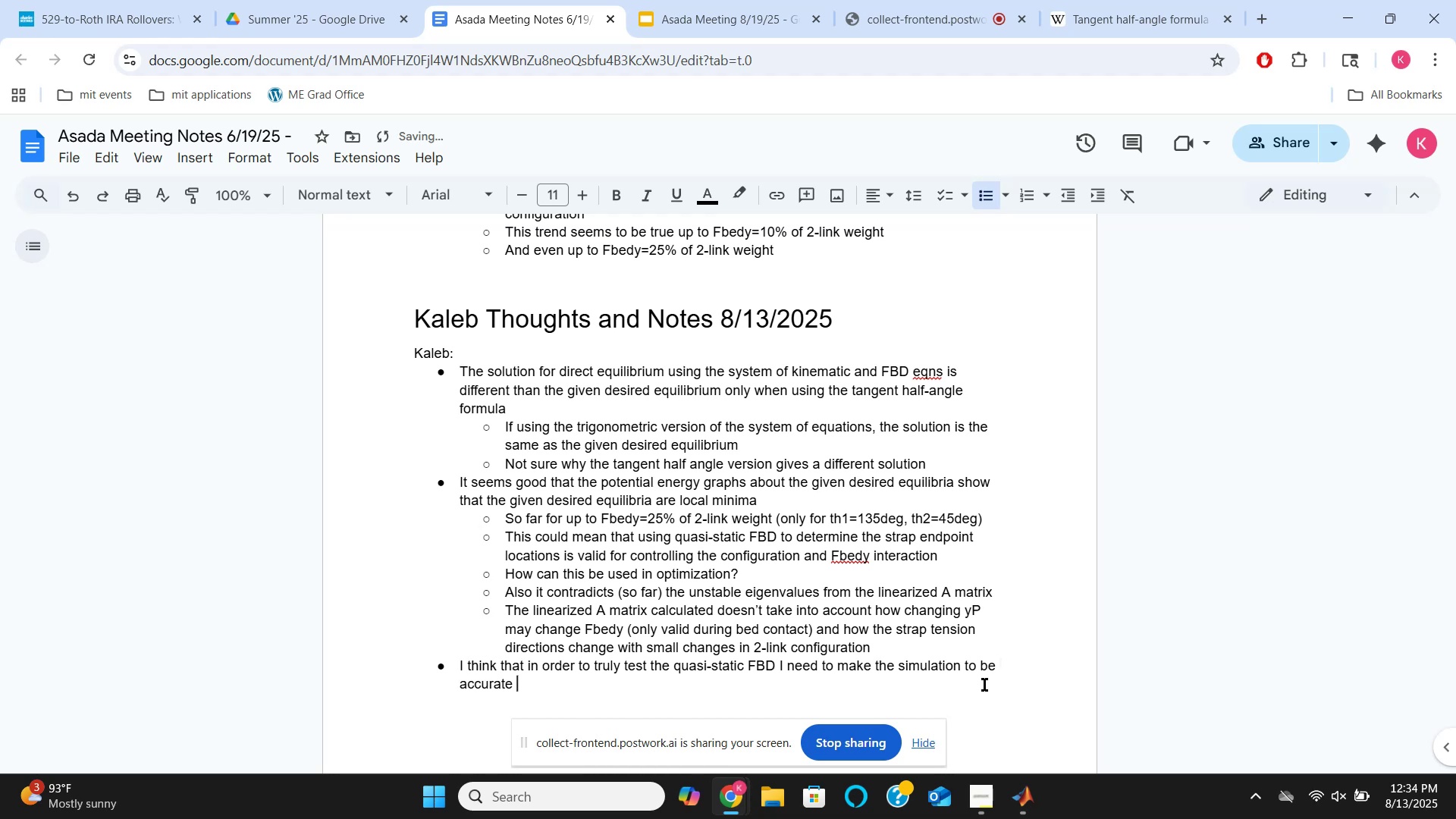 
type(with respect to the strap interaction with the 2-link configuration)
 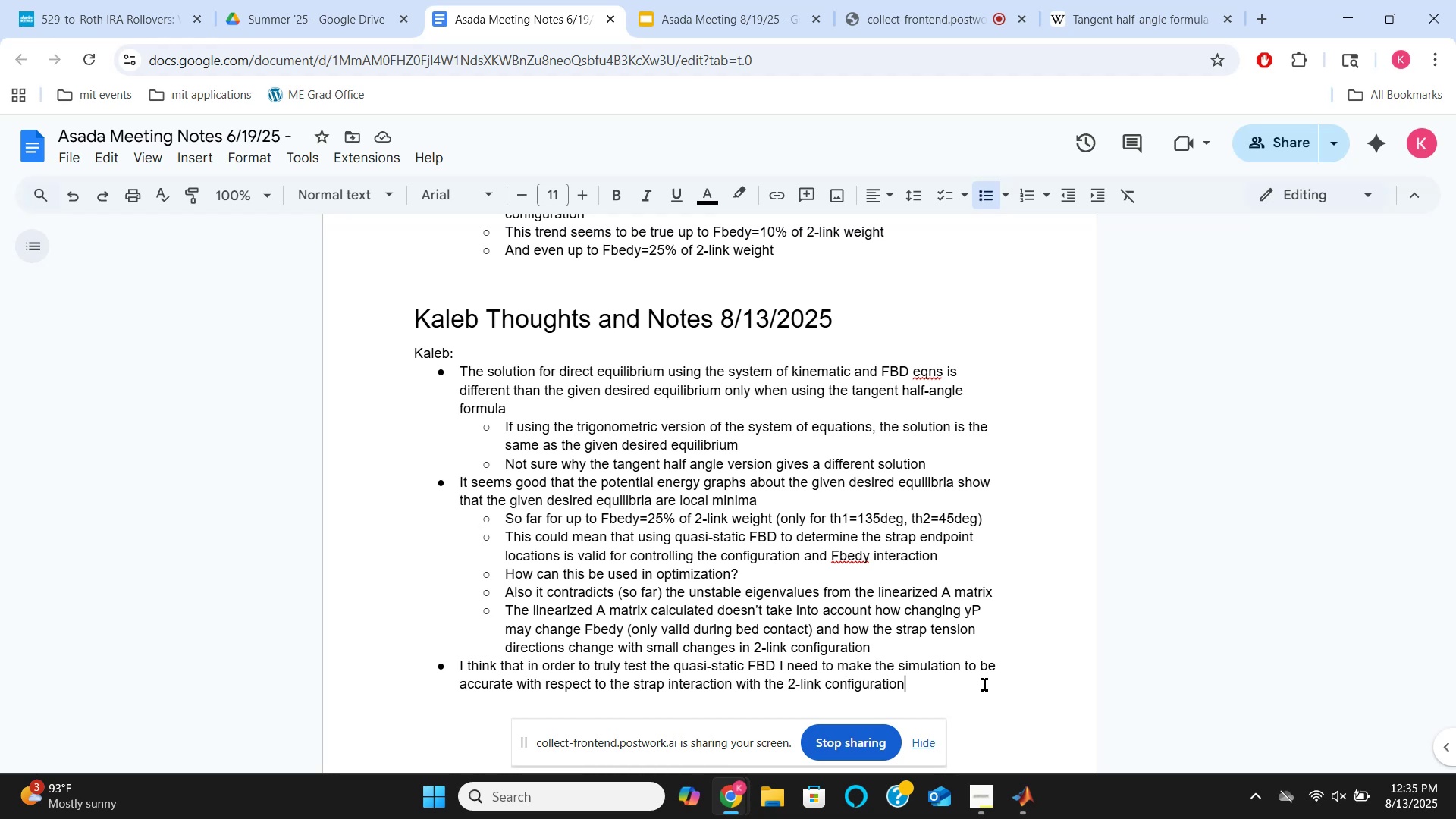 
wait(37.0)
 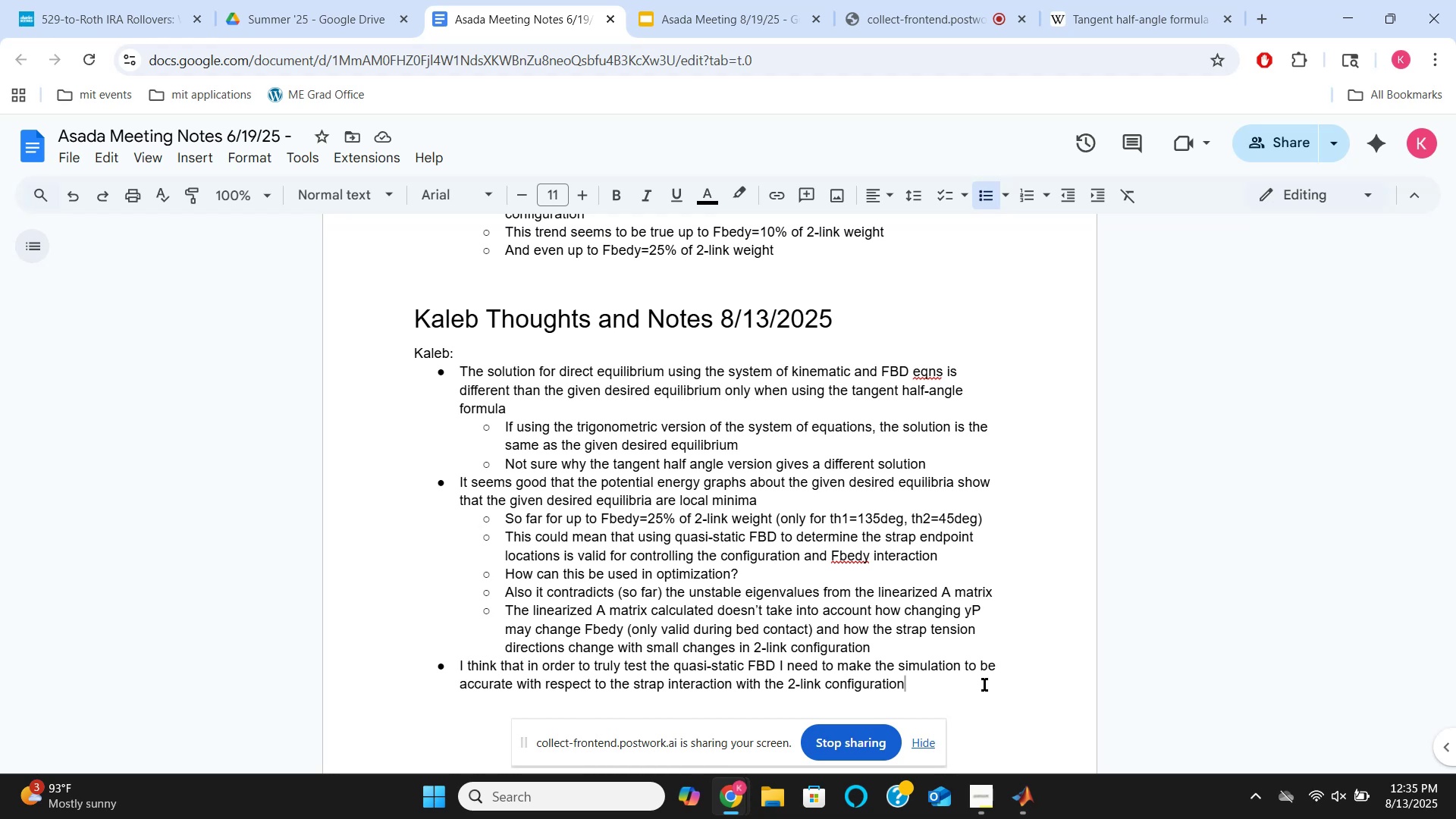 
key(Enter)
 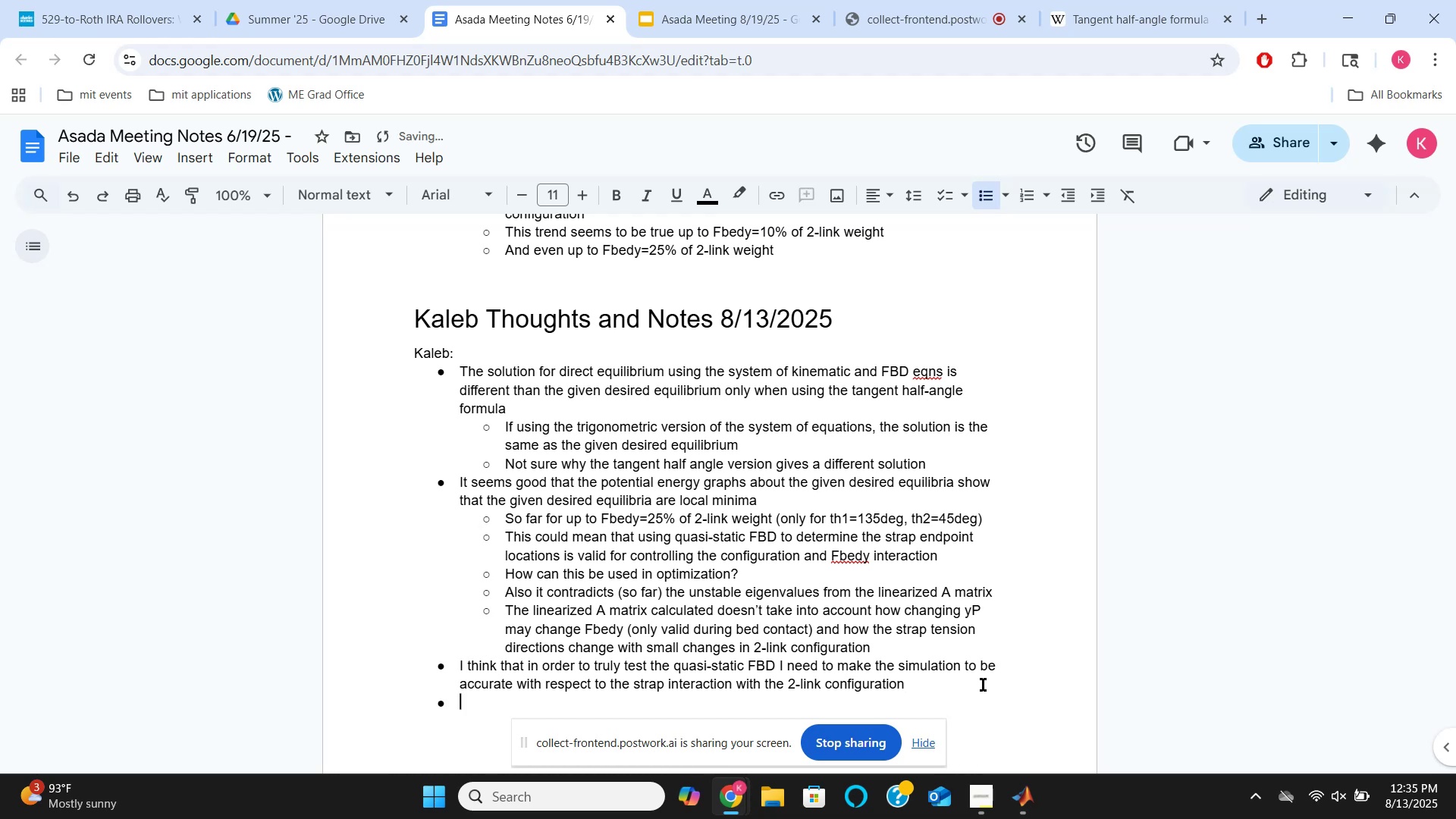 
key(Tab)
type(Need to make a new dynamic simulations)
key(Backspace)
 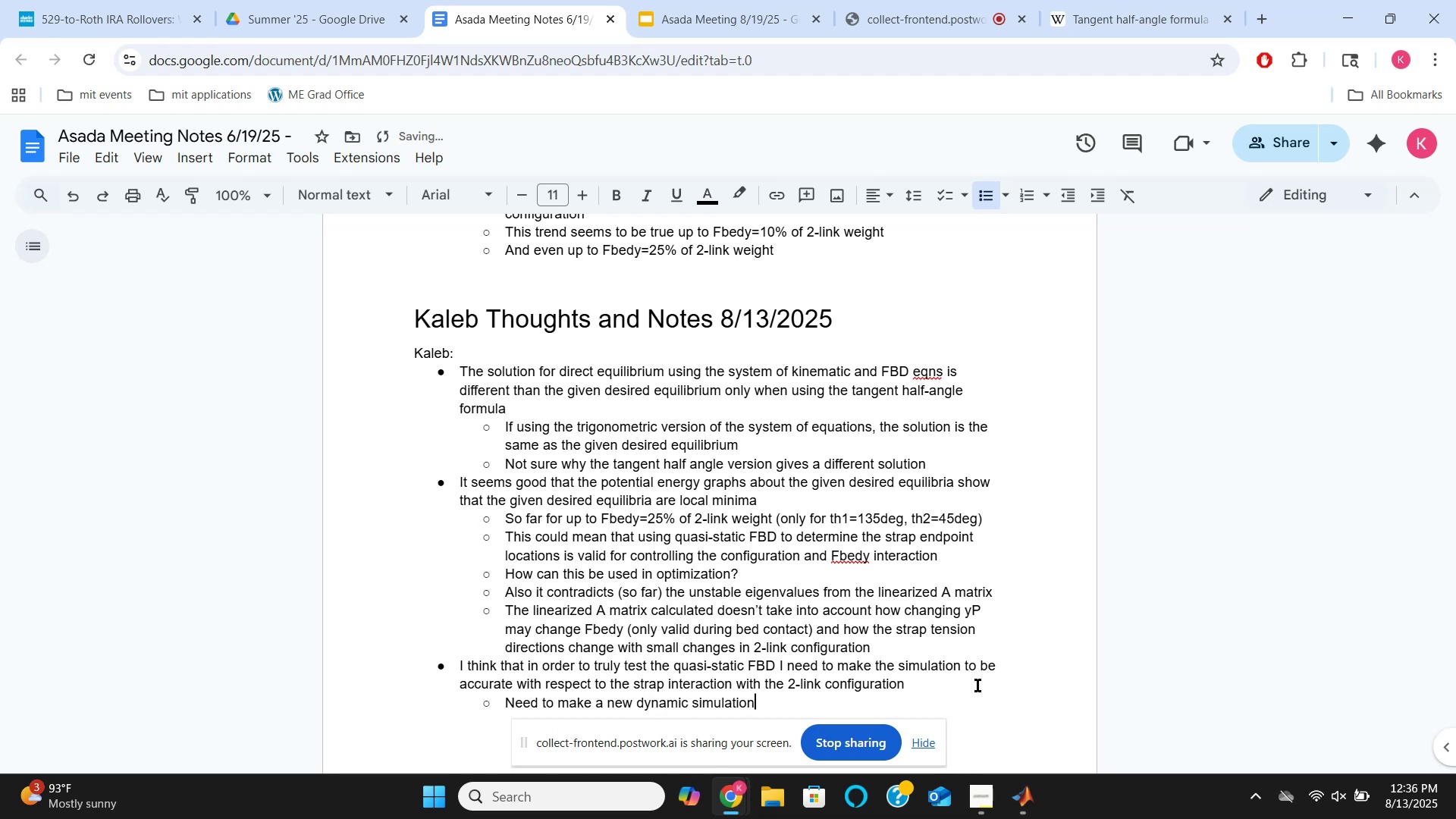 
wait(45.76)
 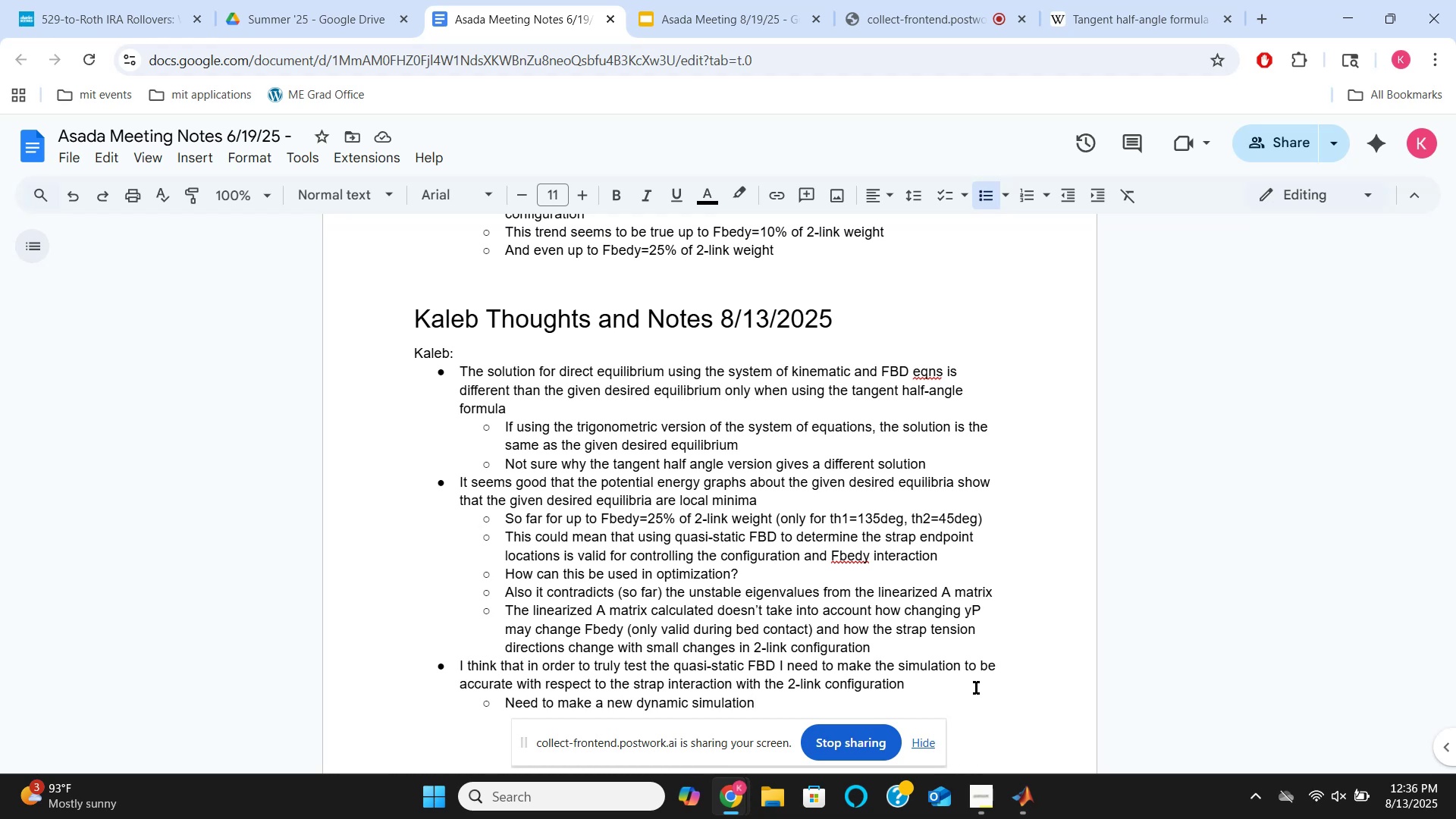 
type( when)
key(Backspace)
key(Backspace)
key(Backspace)
type(here the straps are not negelcted )
 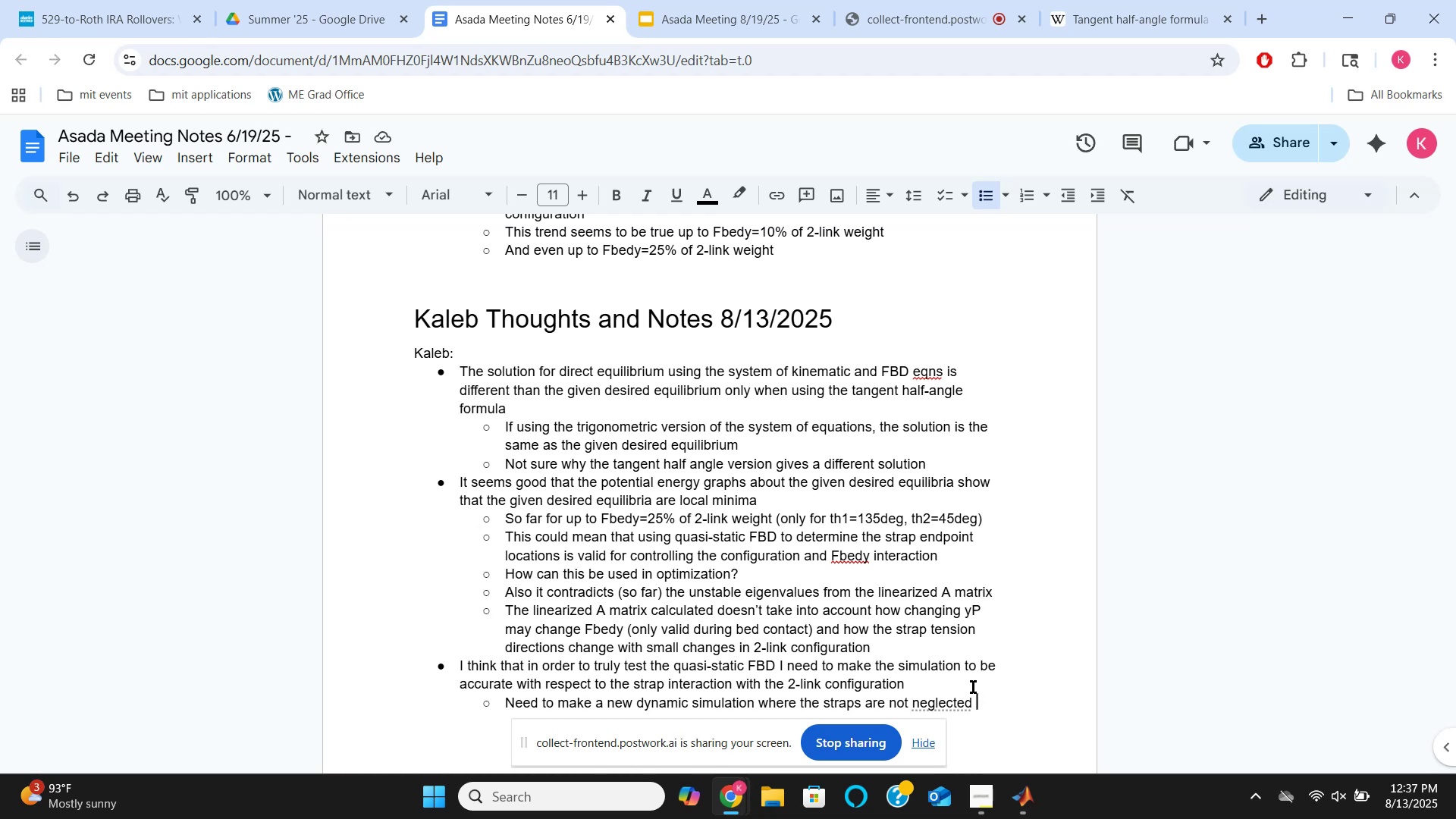 
wait(16.86)
 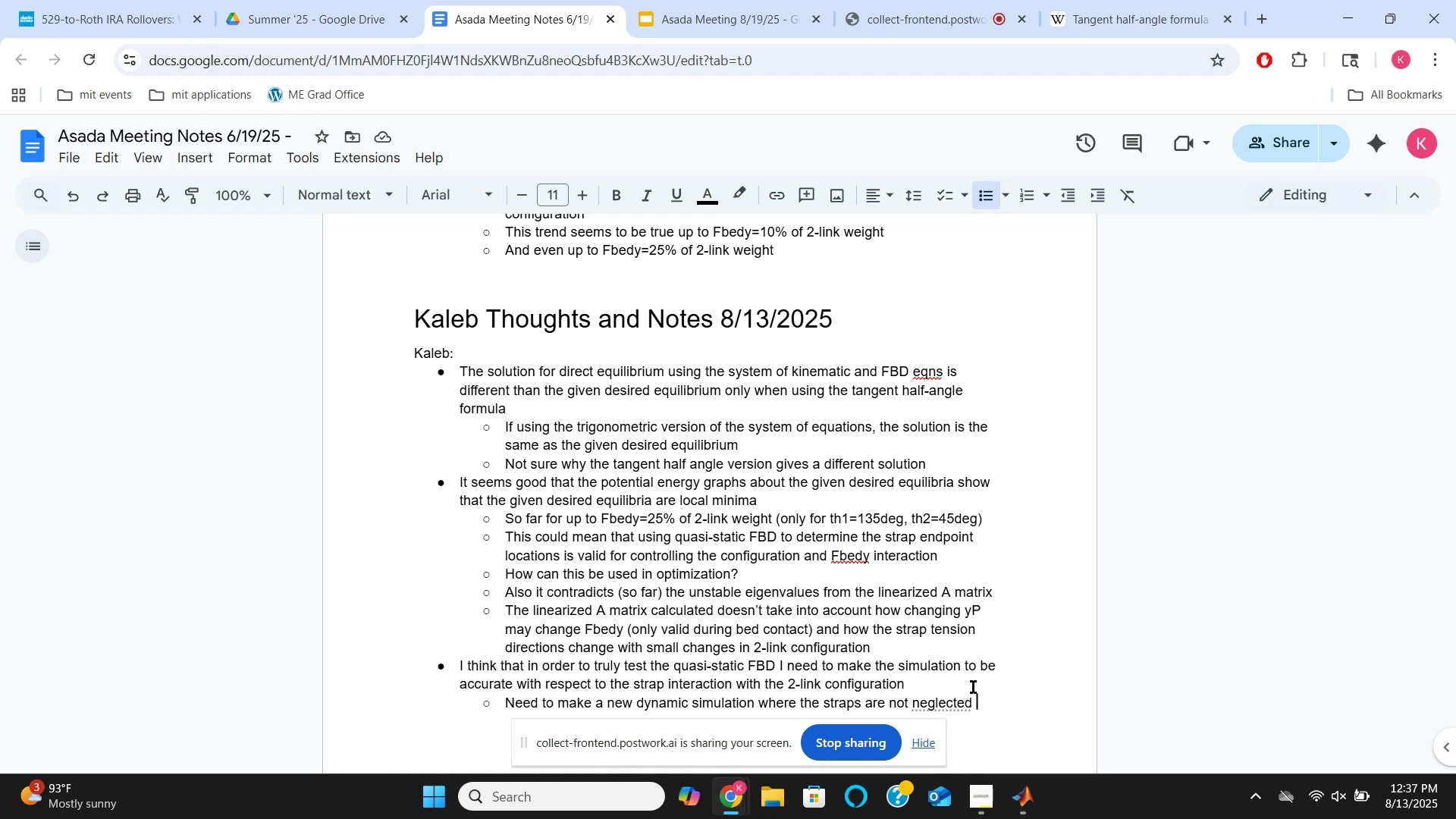 
type(and)
key(Backspace)
key(Backspace)
key(Backspace)
key(Backspace)
type(, but rather treated as two-force members (I think?))
 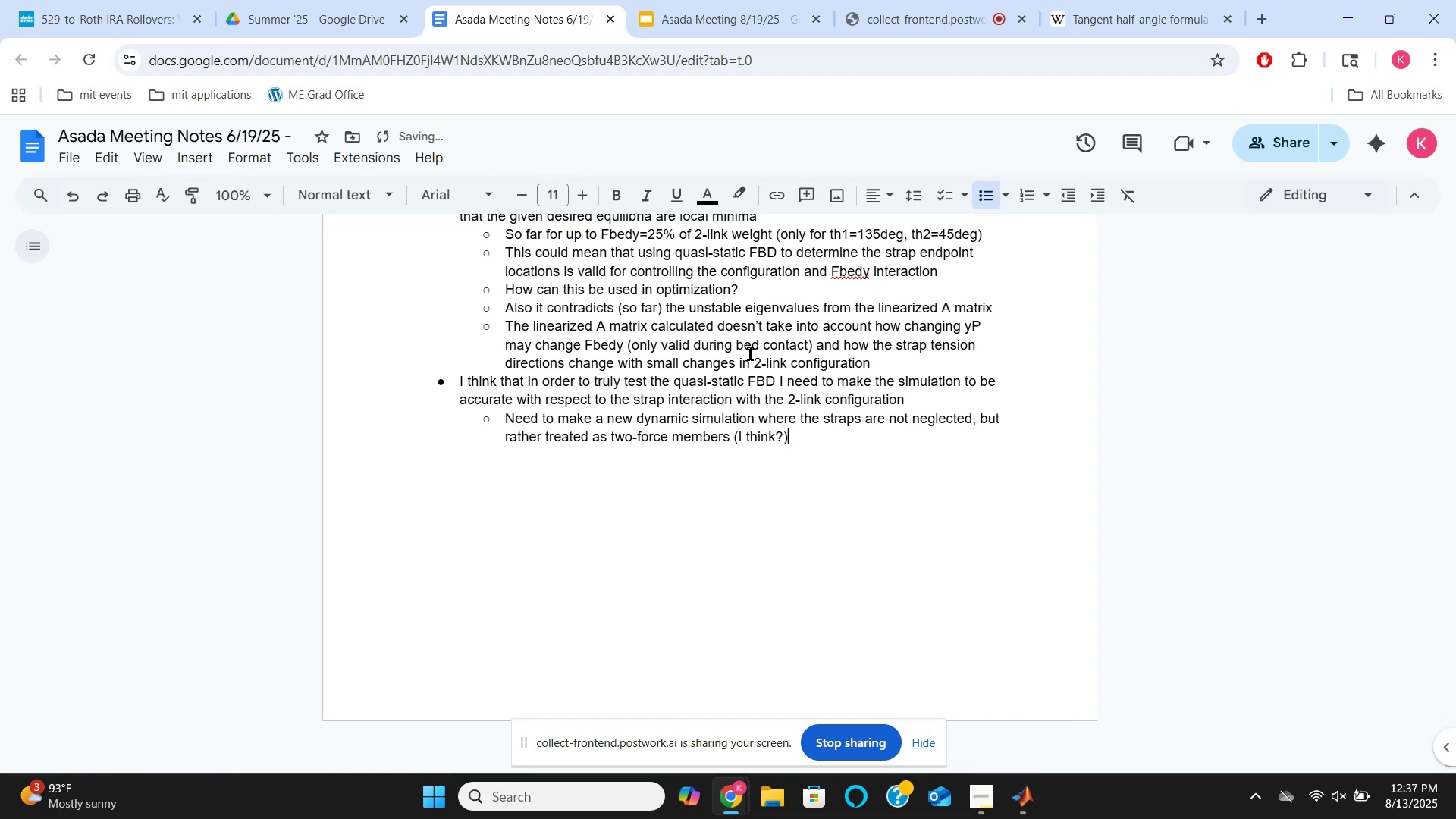 
scroll: coordinate [795, 312], scroll_direction: down, amount: 3.0
 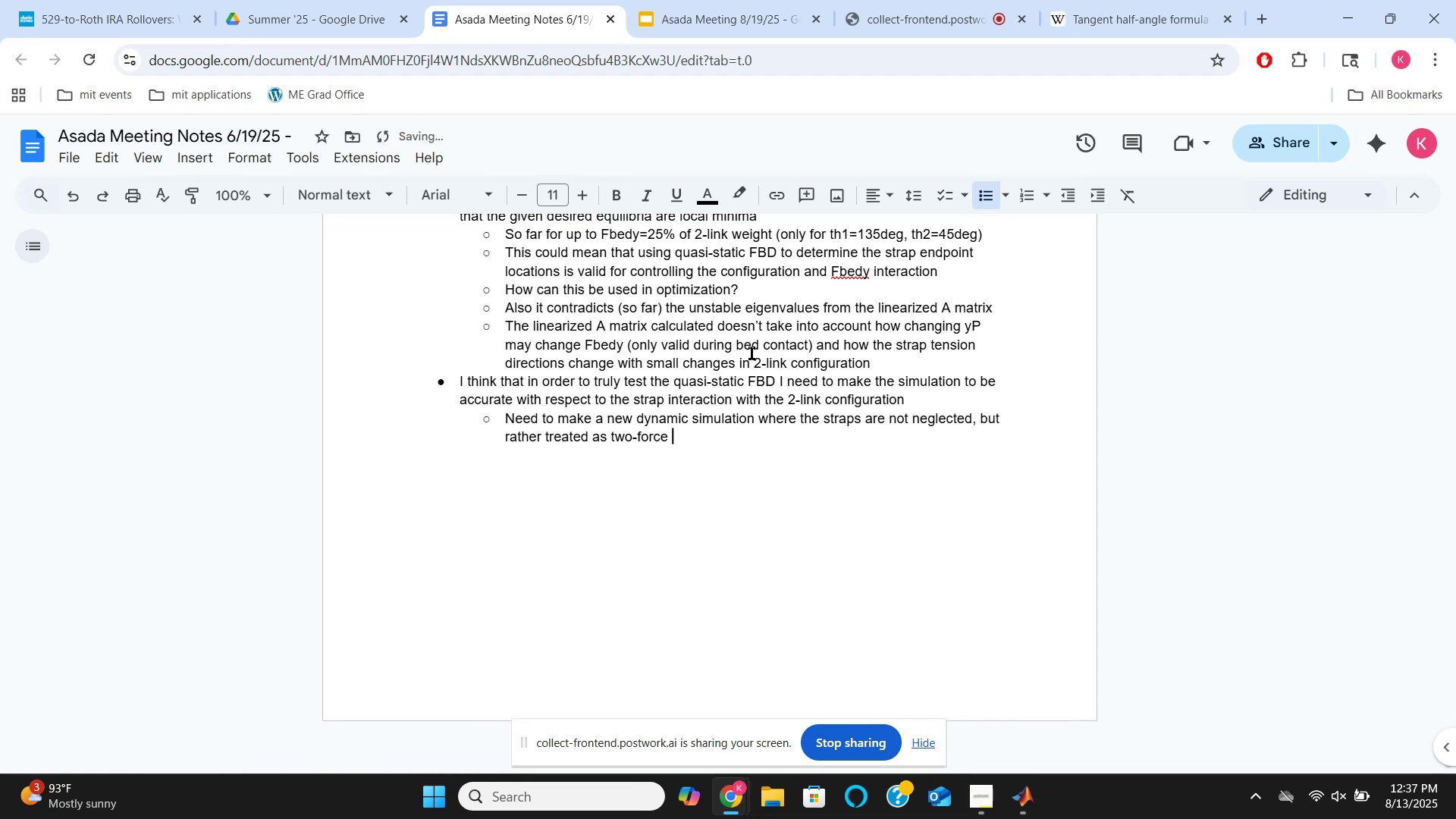 
wait(37.21)
 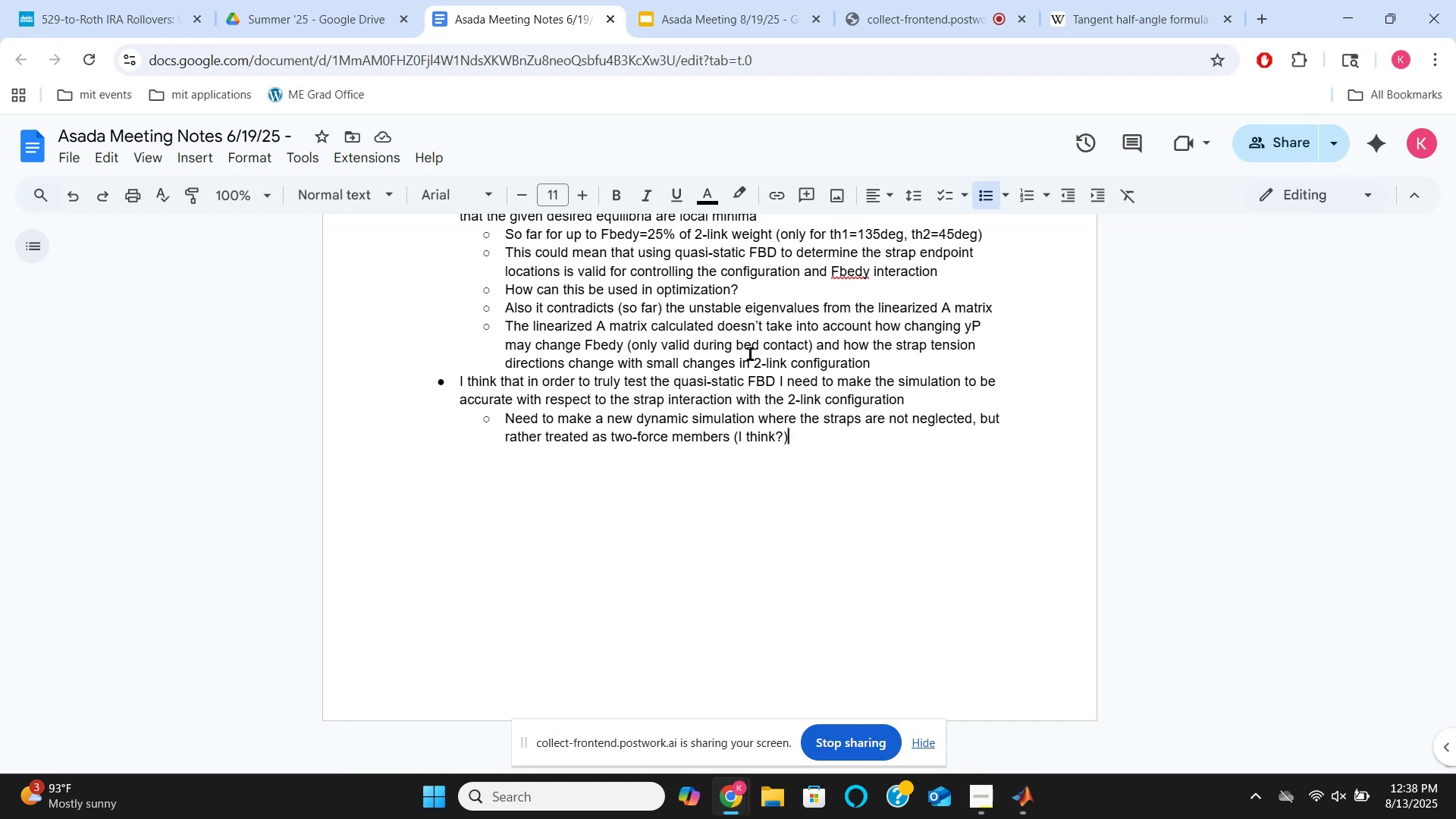 
key(Enter)
 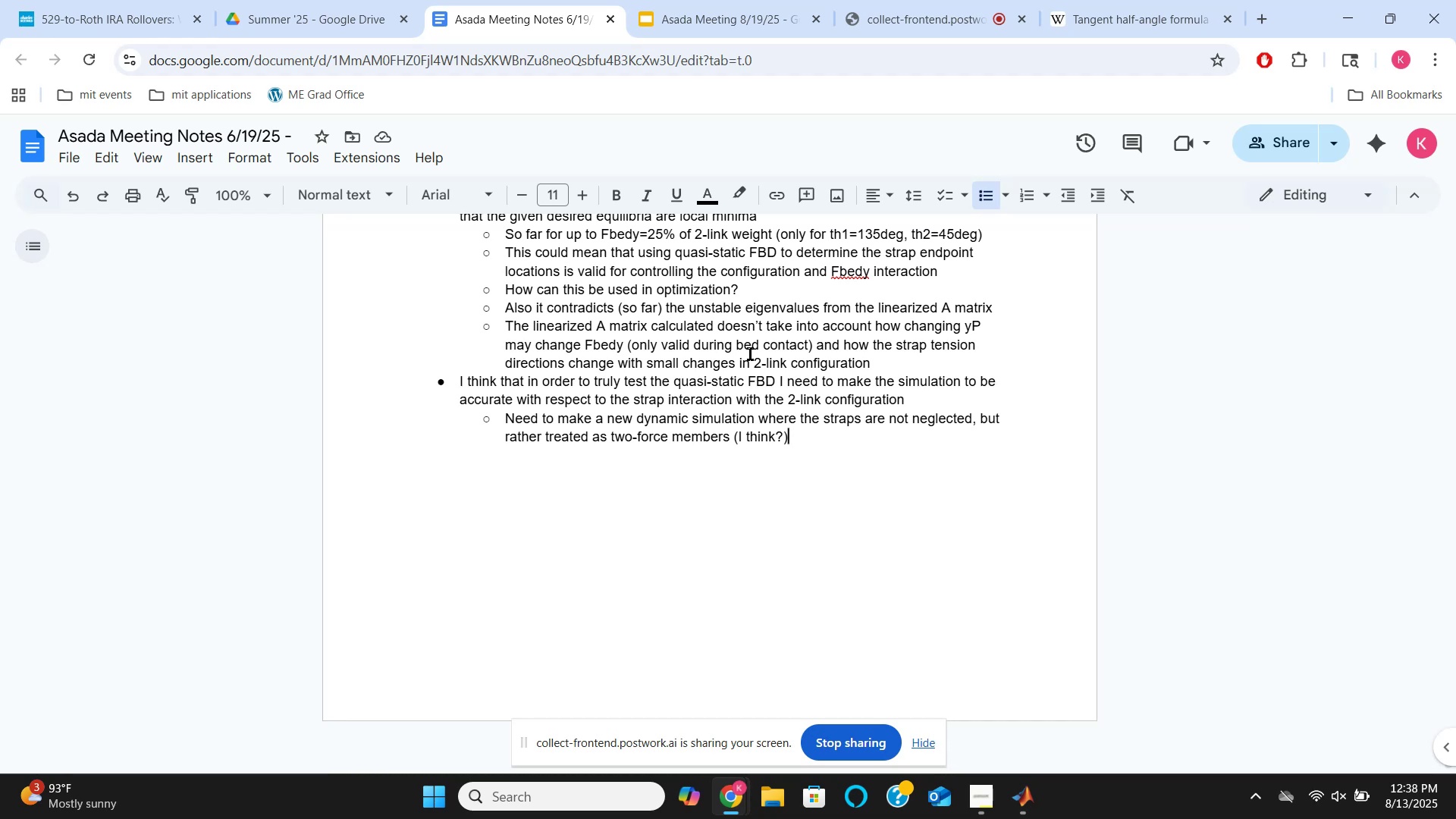 
type(The )
 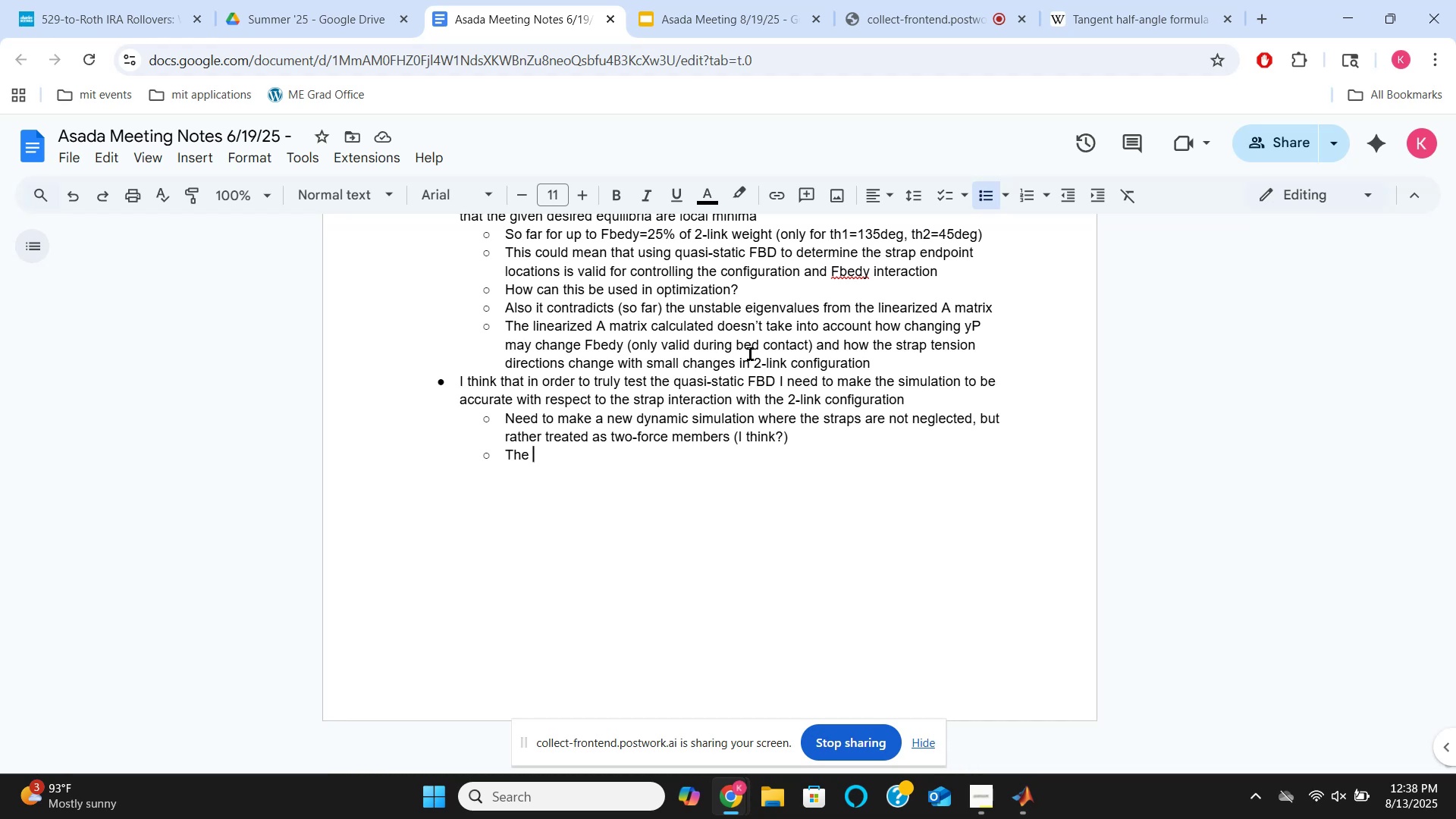 
wait(18.9)
 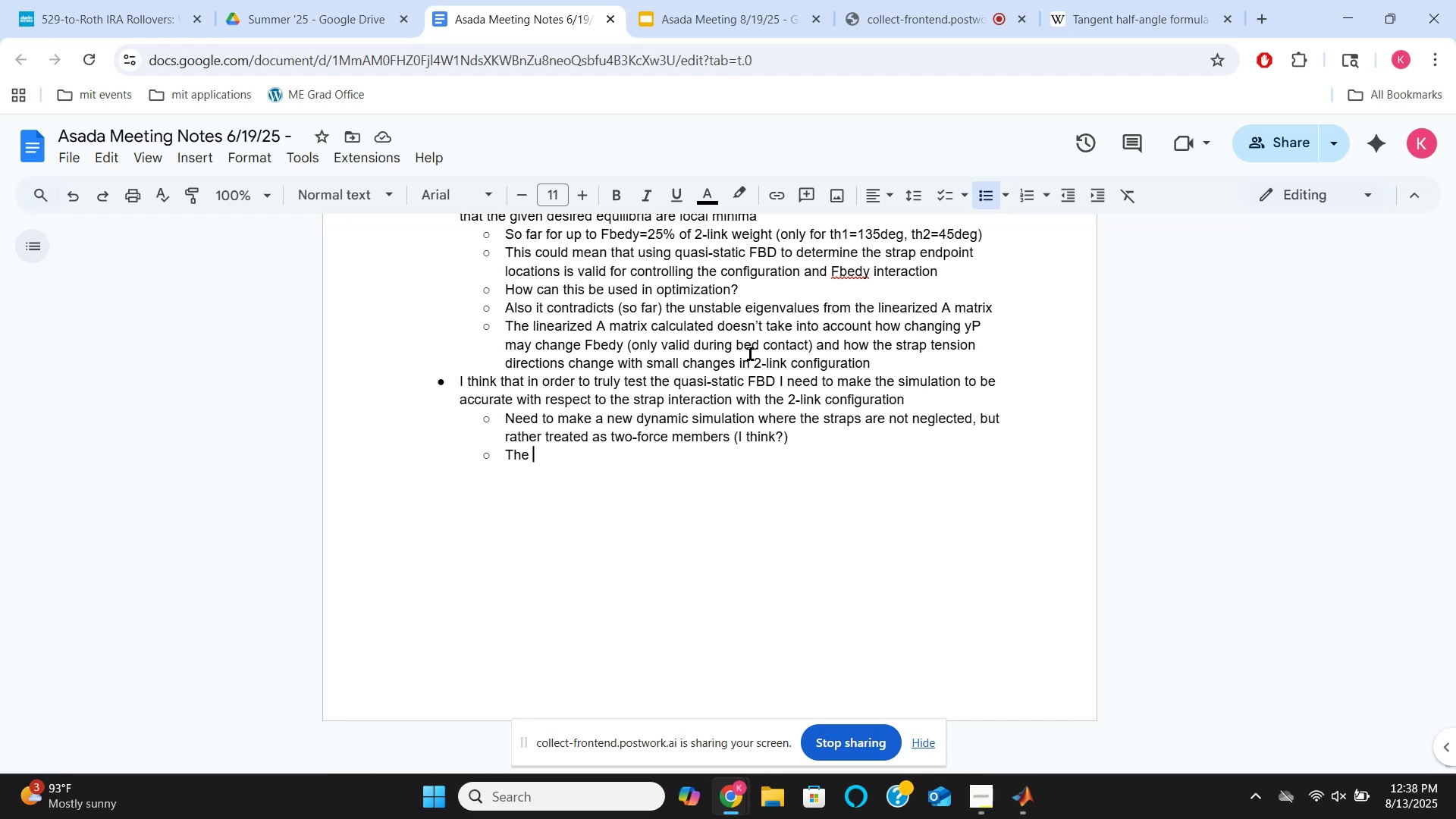 
type(simulation/model will not be able to )
 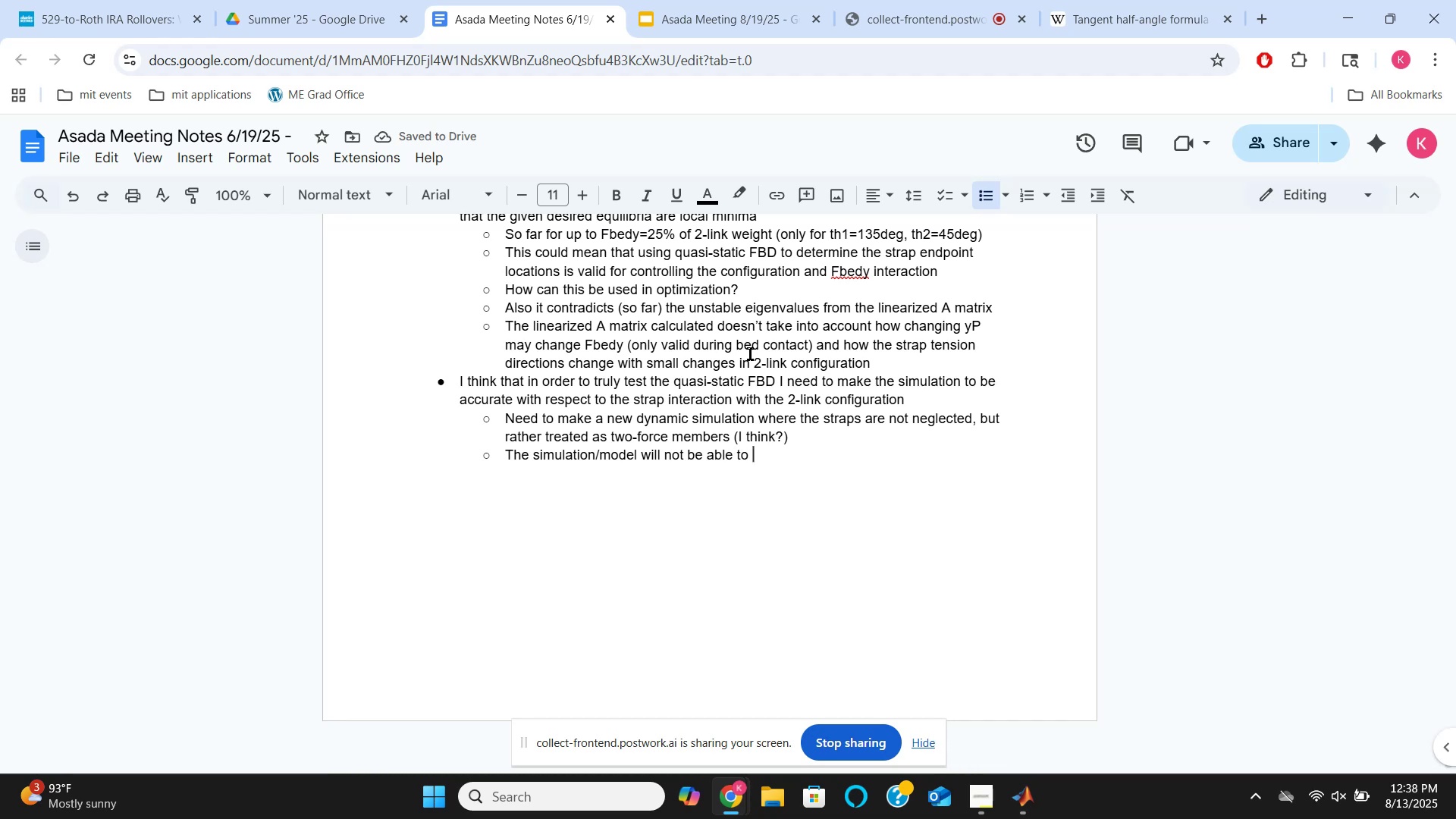 
wait(5.2)
 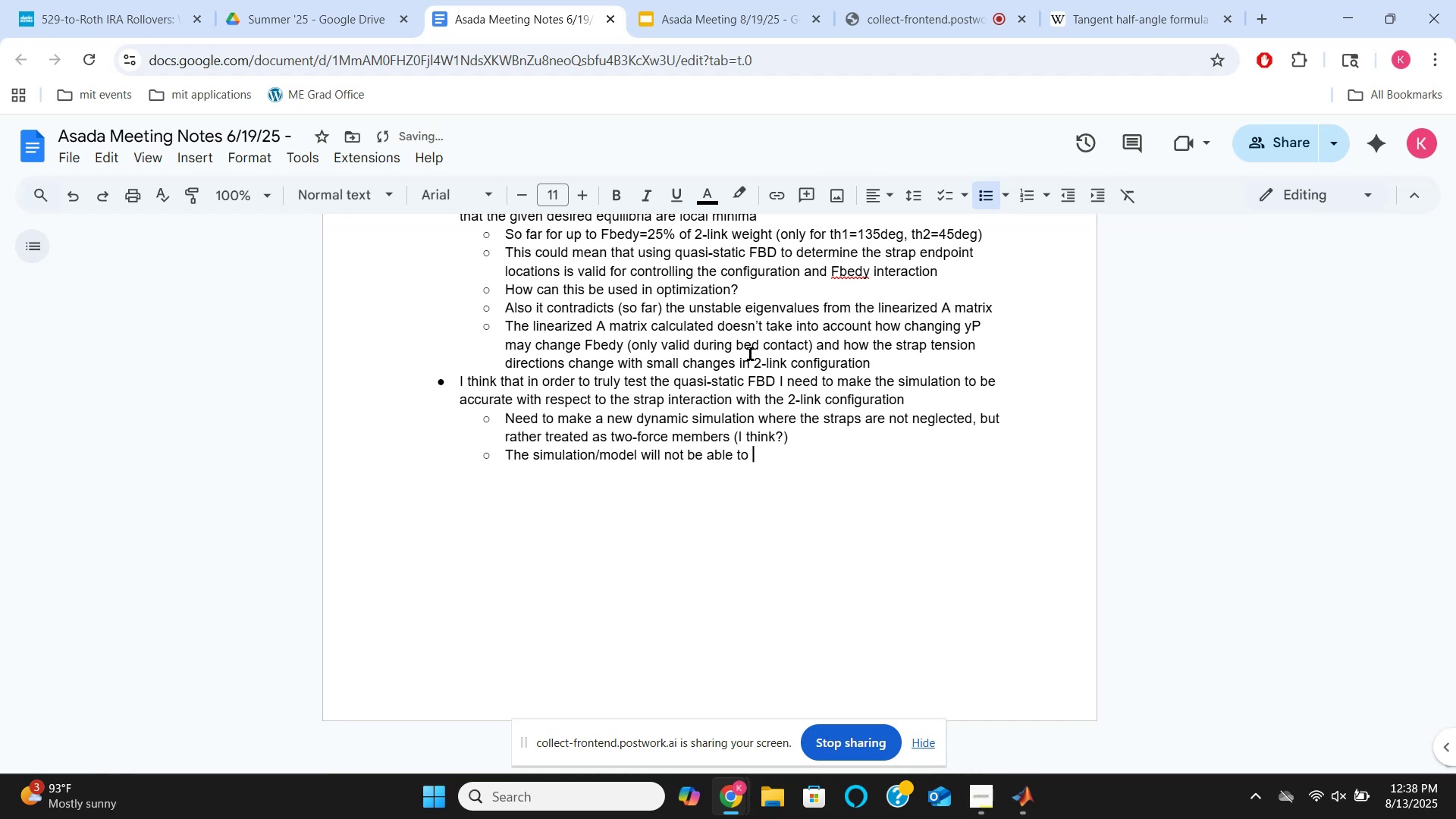 
key(Backspace)
type( deal with )
 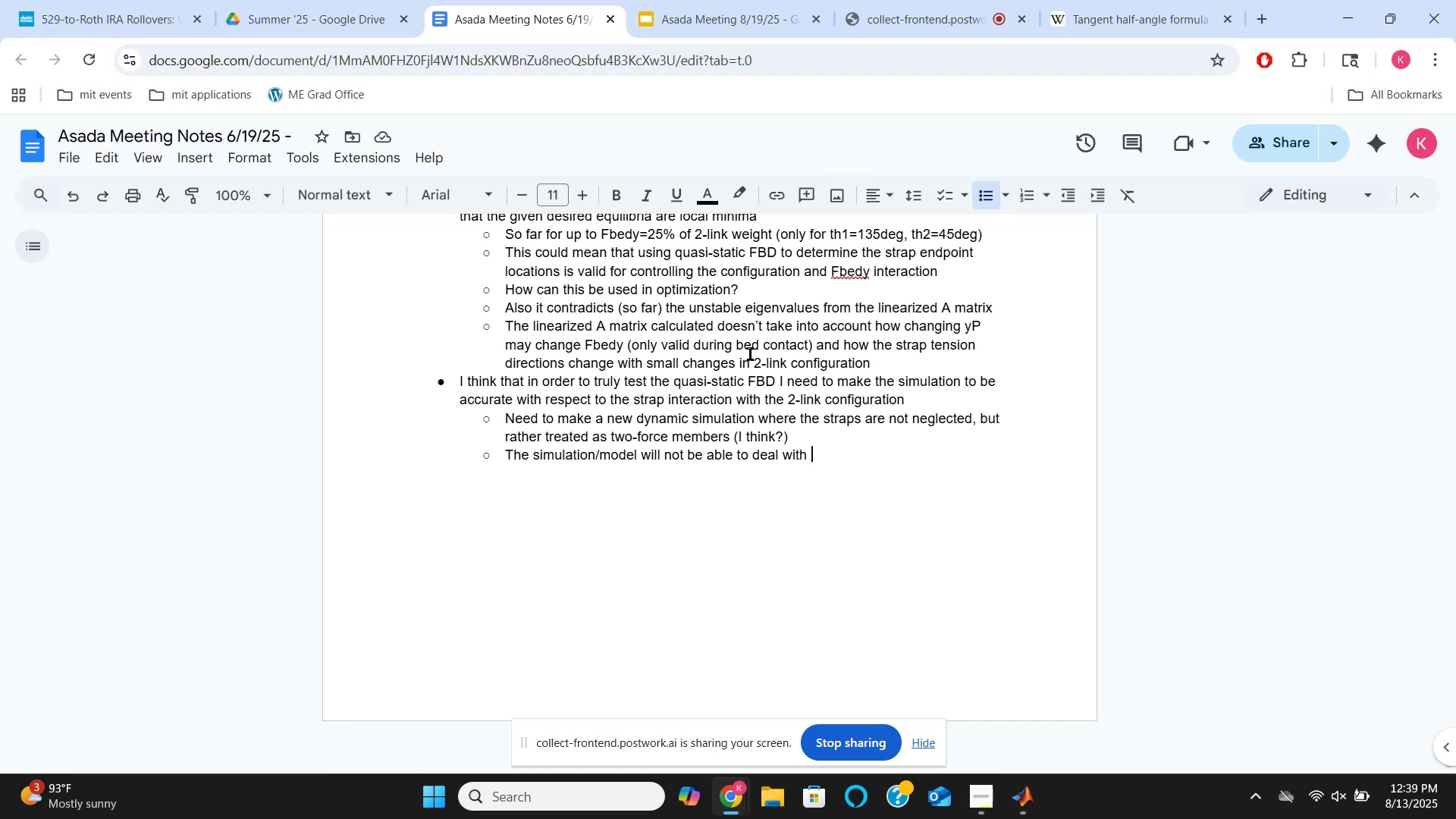 
wait(62.67)
 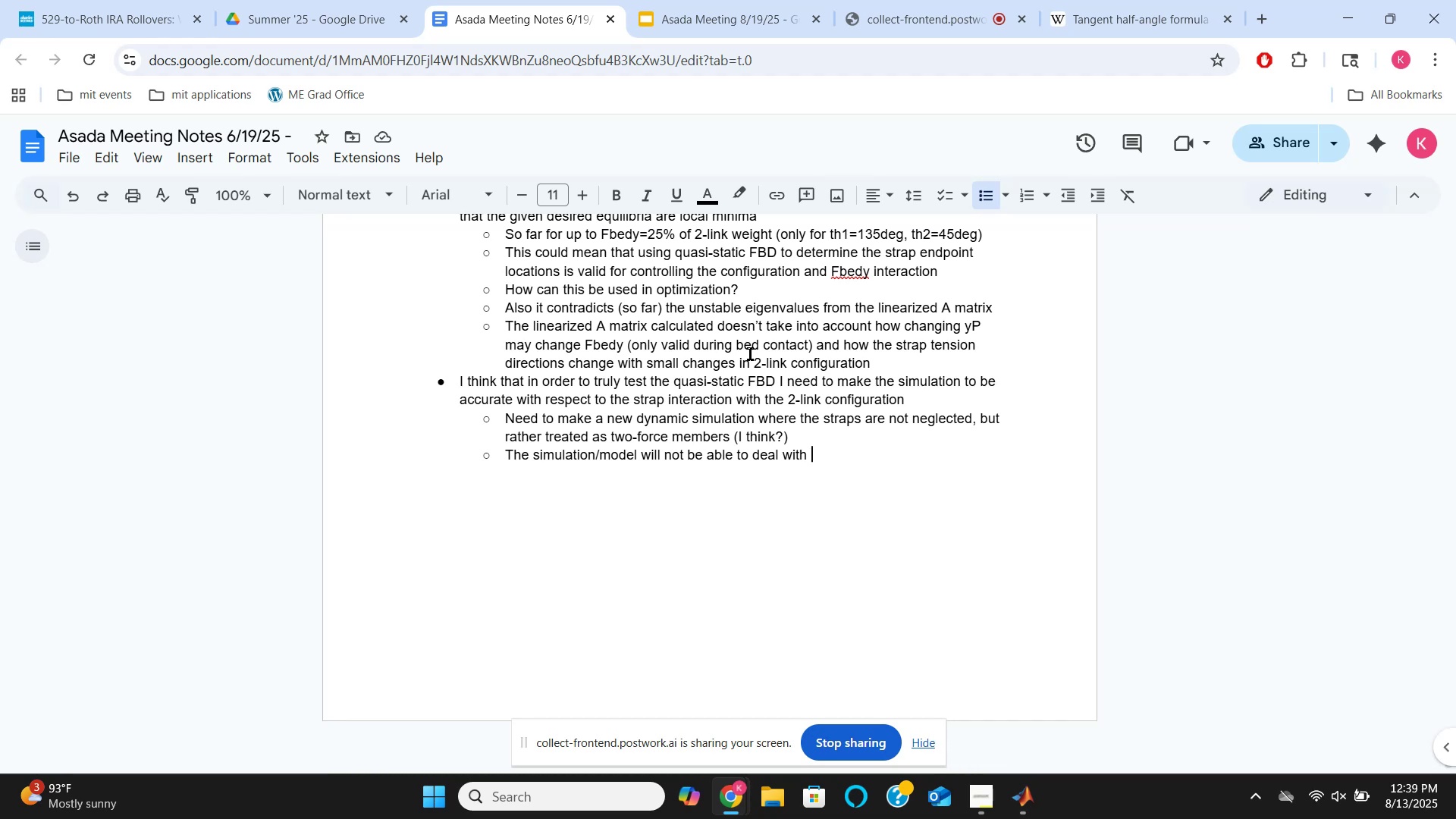 
type(impact)
 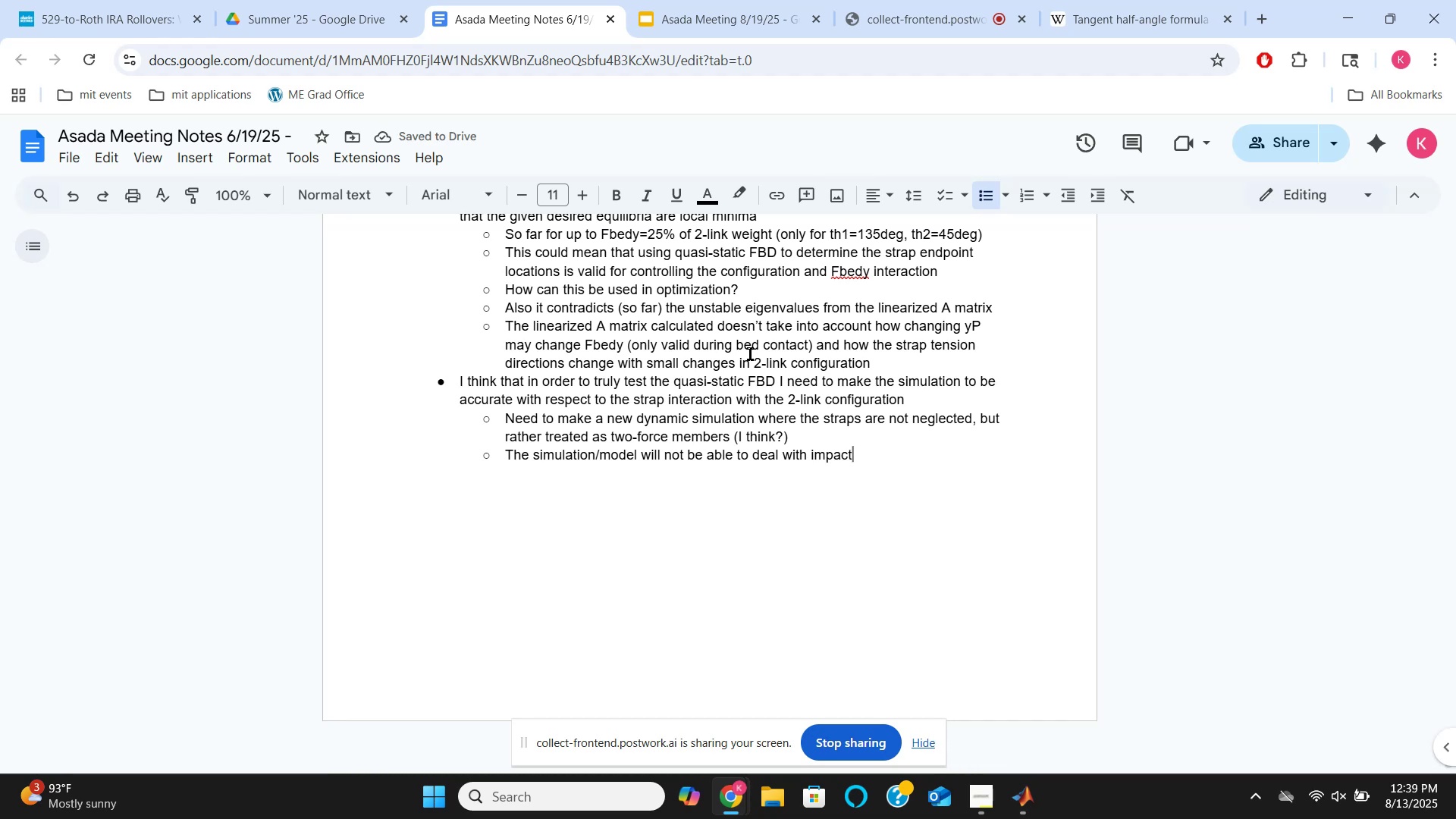 
type( and t losing tension)
key(Backspace)
key(Backspace)
key(Backspace)
key(Backspace)
key(Backspace)
key(Backspace)
type(a)
key(Backspace)
key(Backspace)
type(and )
 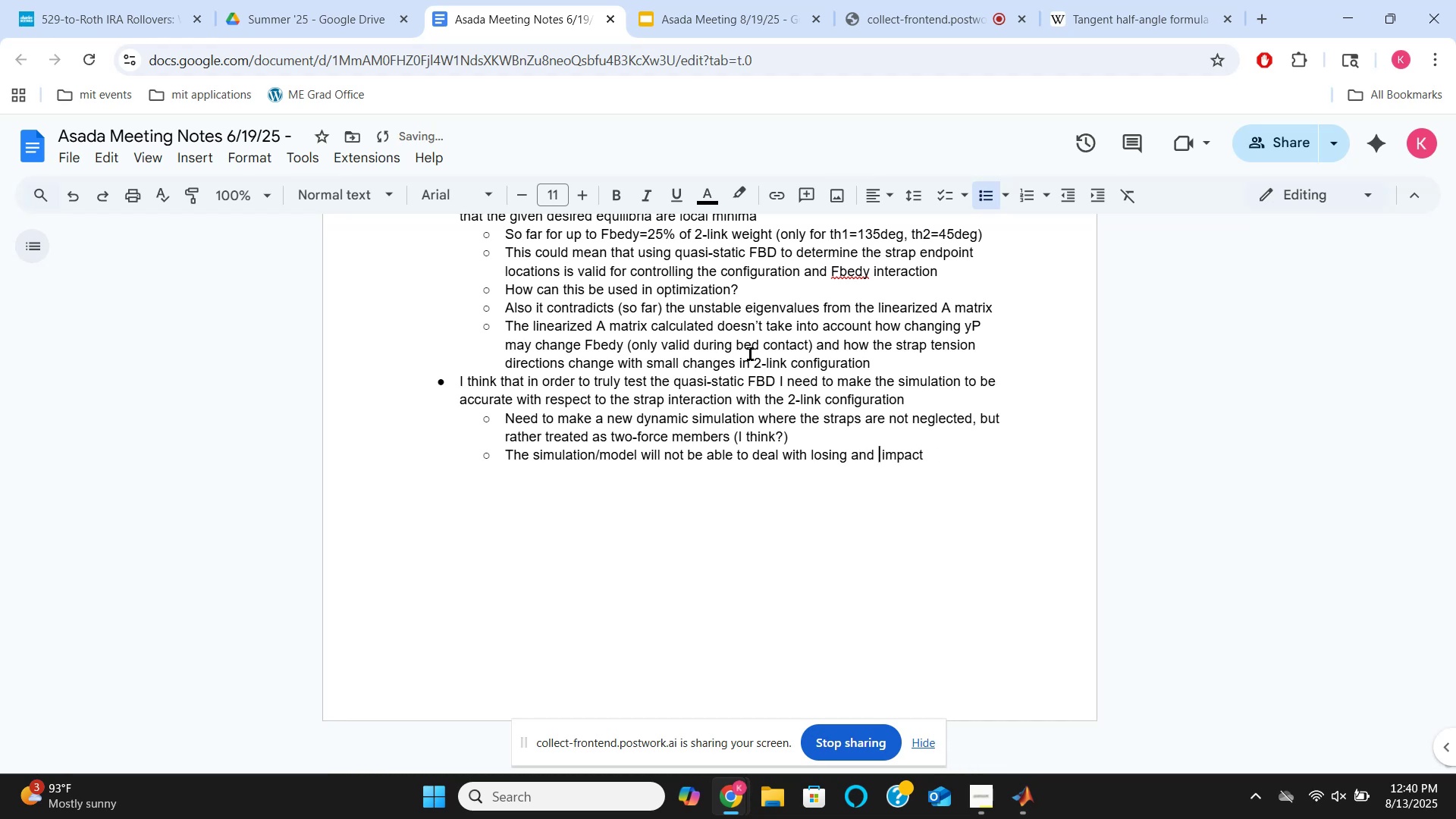 
hold_key(key=ArrowLeft, duration=0.71)
 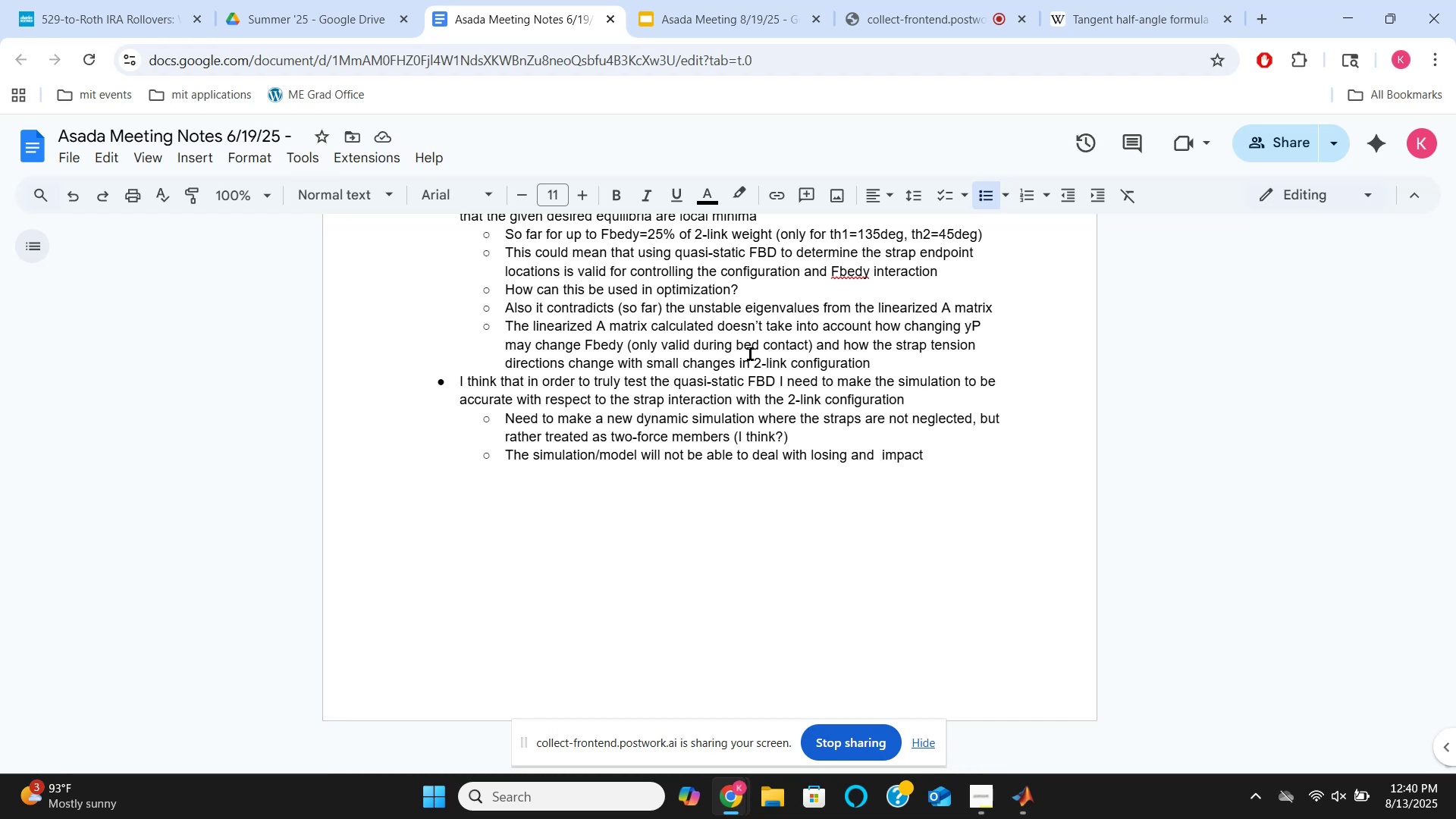 
wait(14.52)
 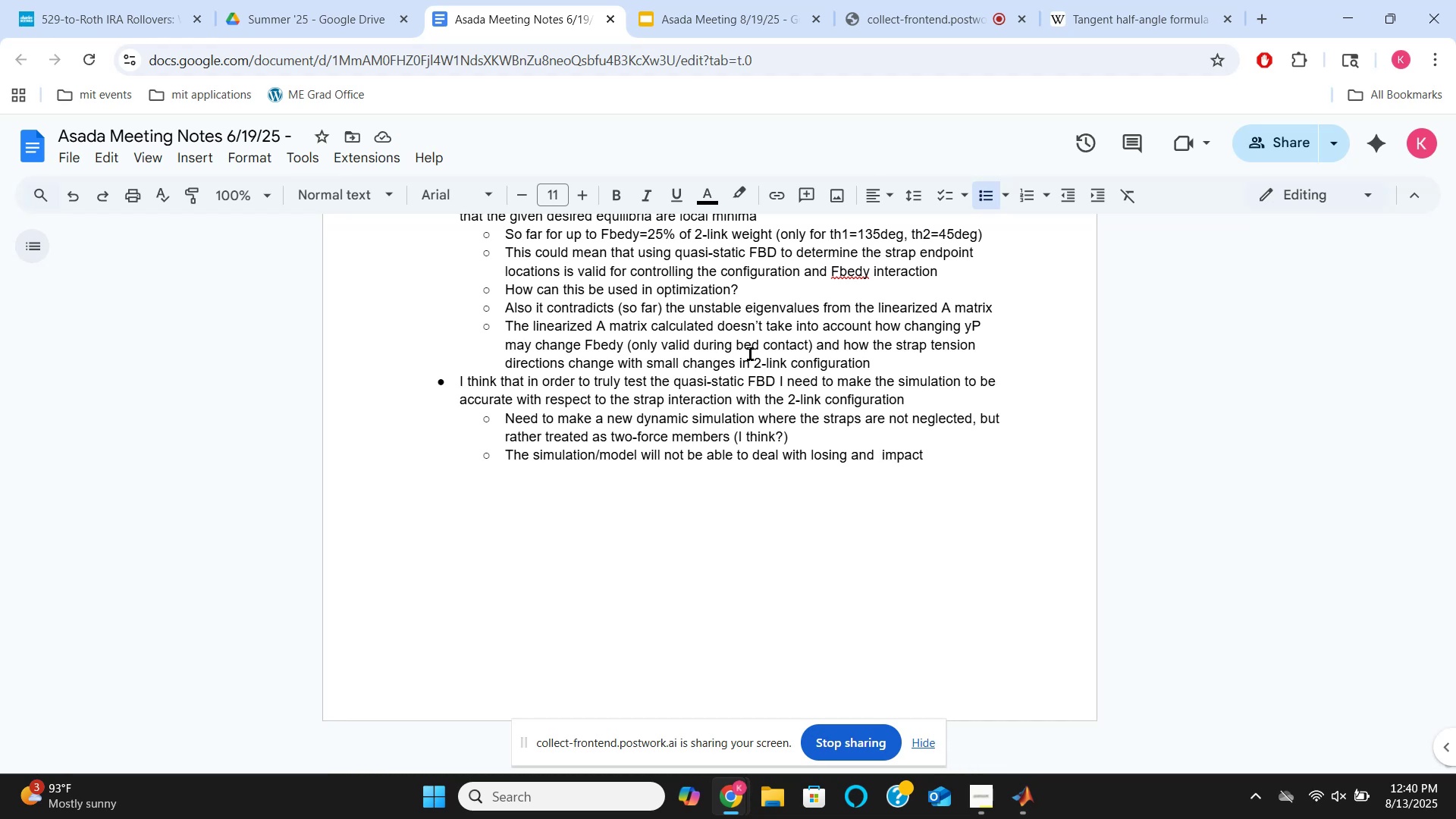 
type(regaining tension and )
key(Backspace)
type([End])
 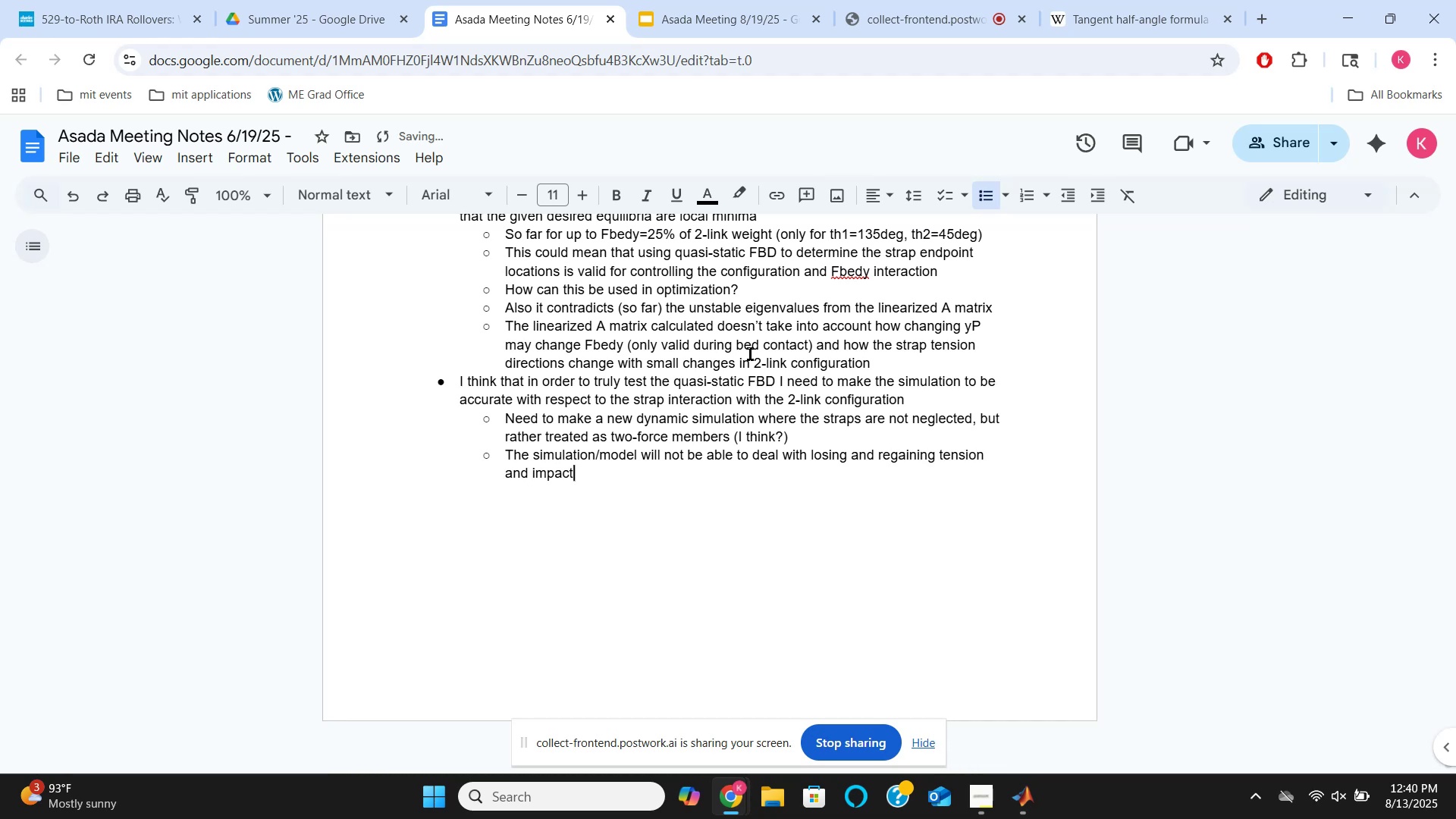 
hold_key(key=ArrowLeft, duration=0.65)
 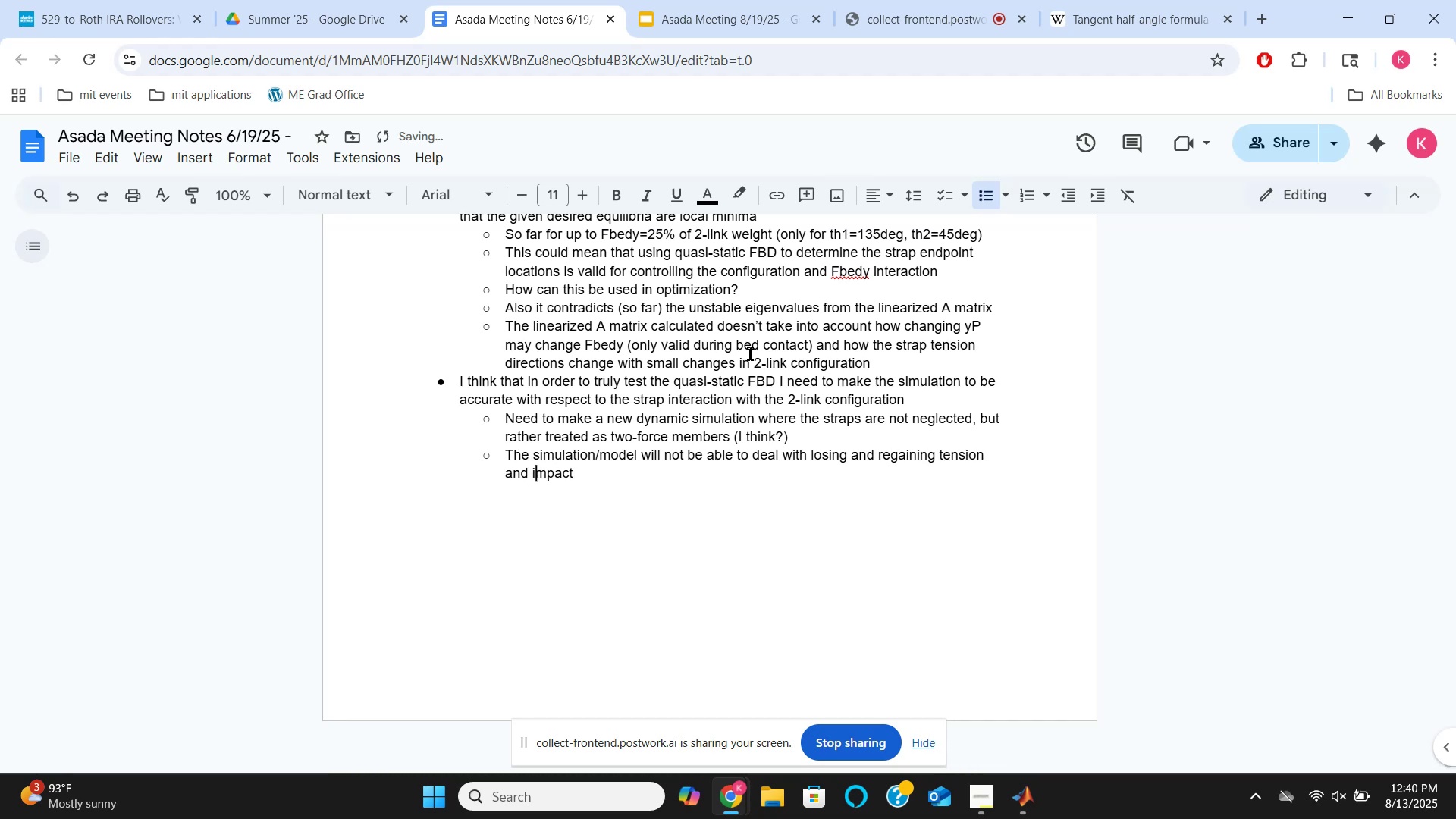 
key(ArrowLeft)
 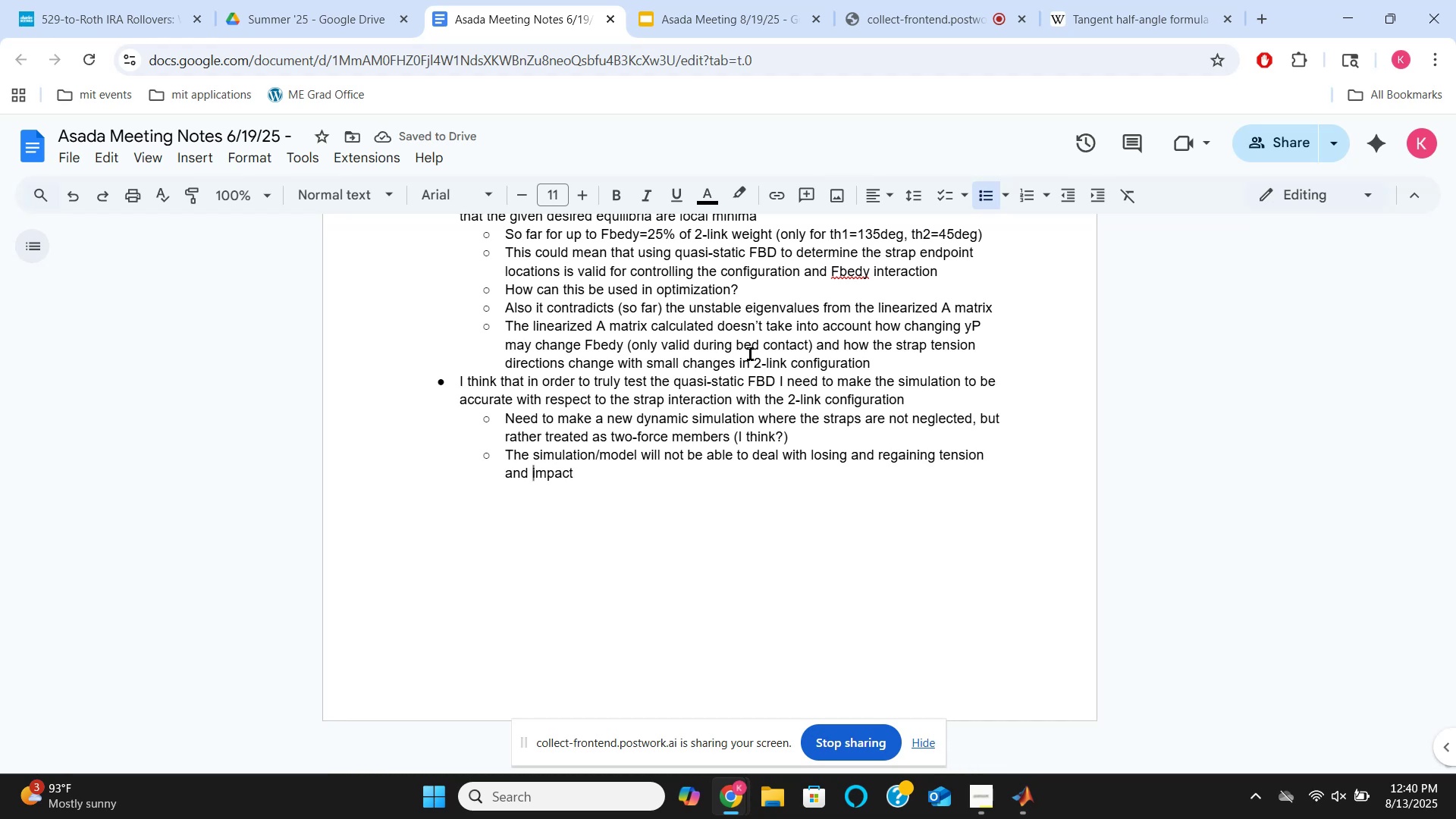 
type(s)
key(Backspace)
type(acco)
key(Backspace)
key(Backspace)
key(Backspace)
type(ssociate )
key(Backspace)
type(d [End]s, but that isn)
key(Backspace)
type( okay beause in the real system that is undesired behavior)
 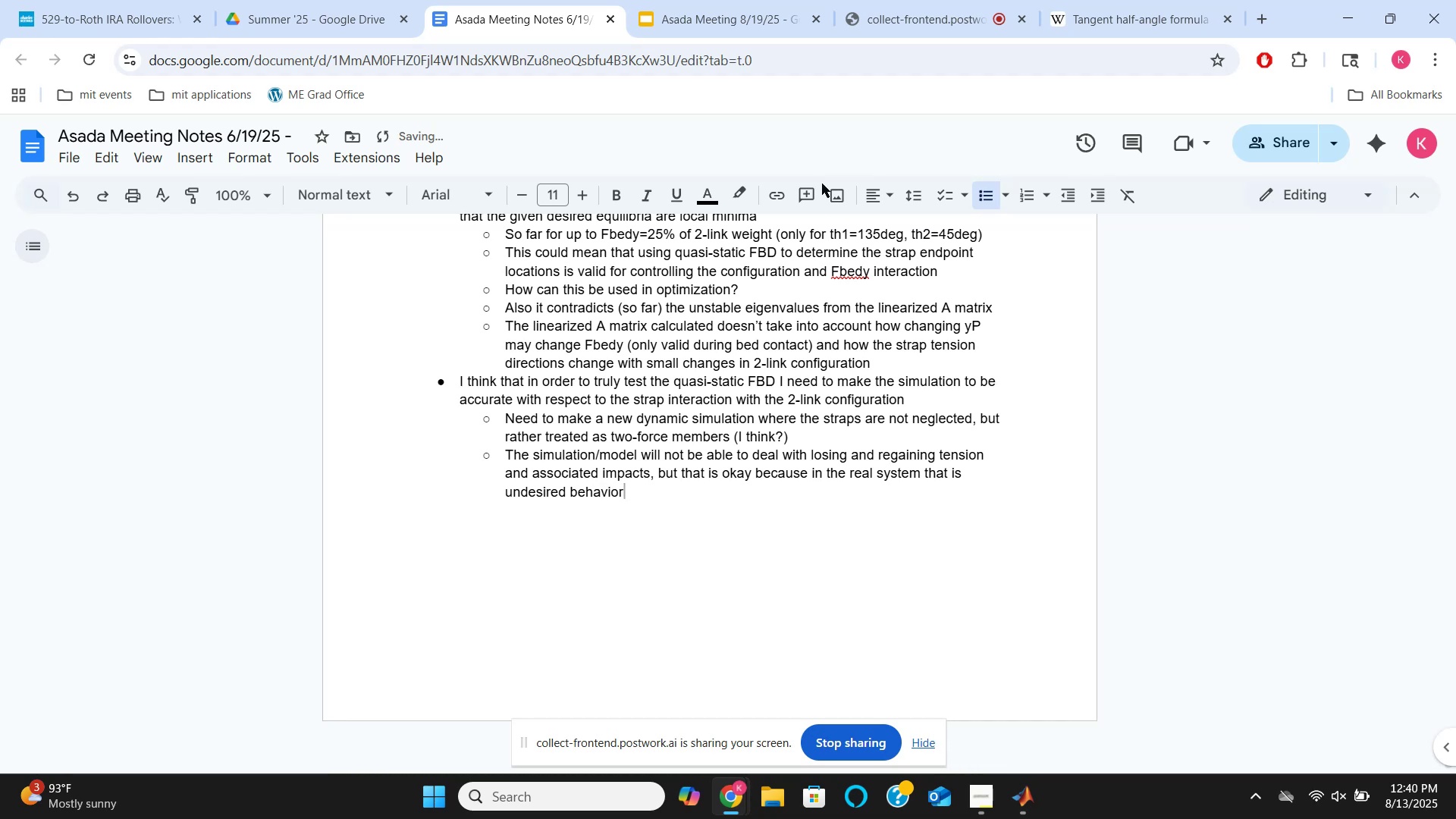 
left_click([872, 21])
 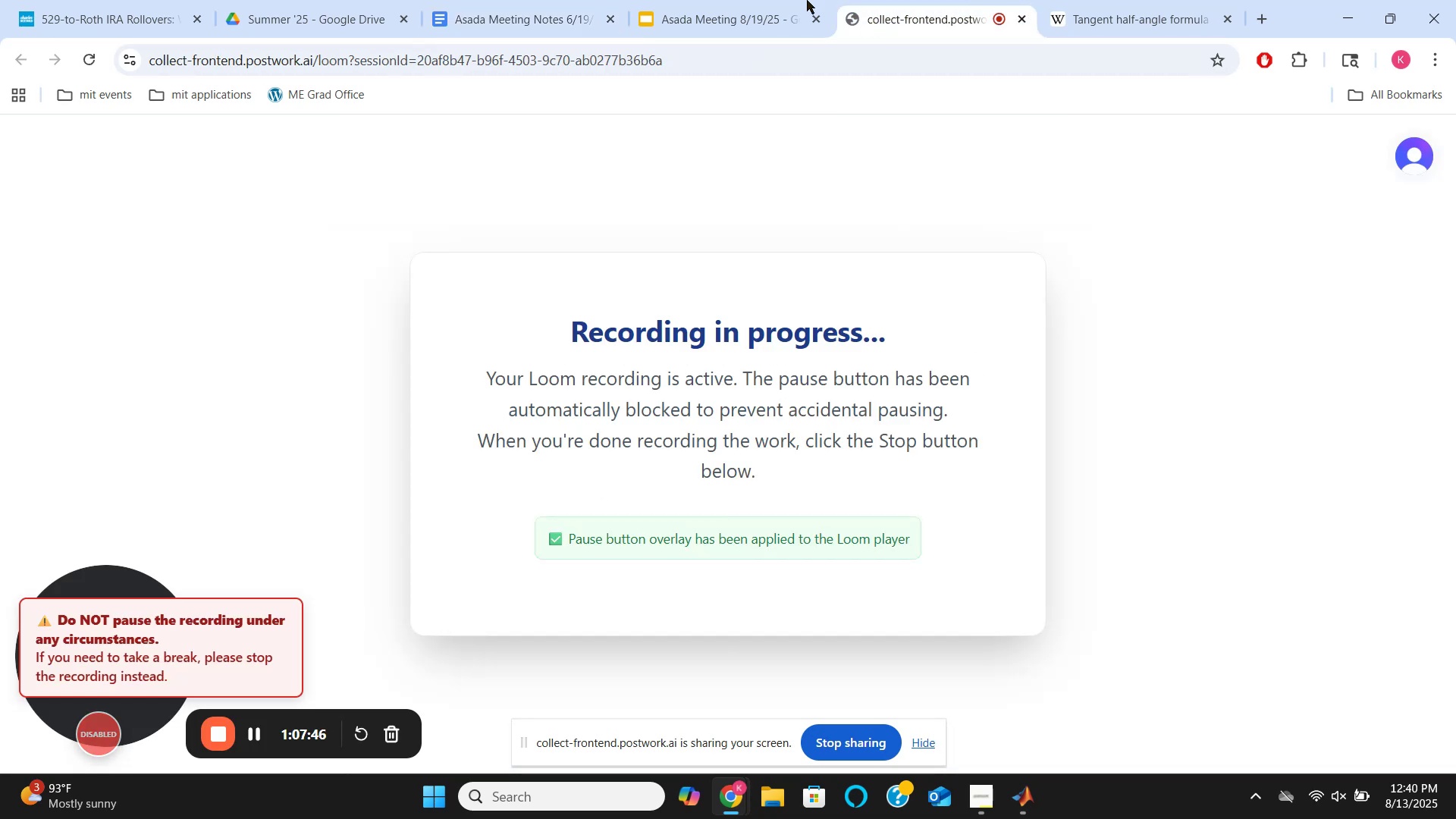 
left_click([548, 0])
 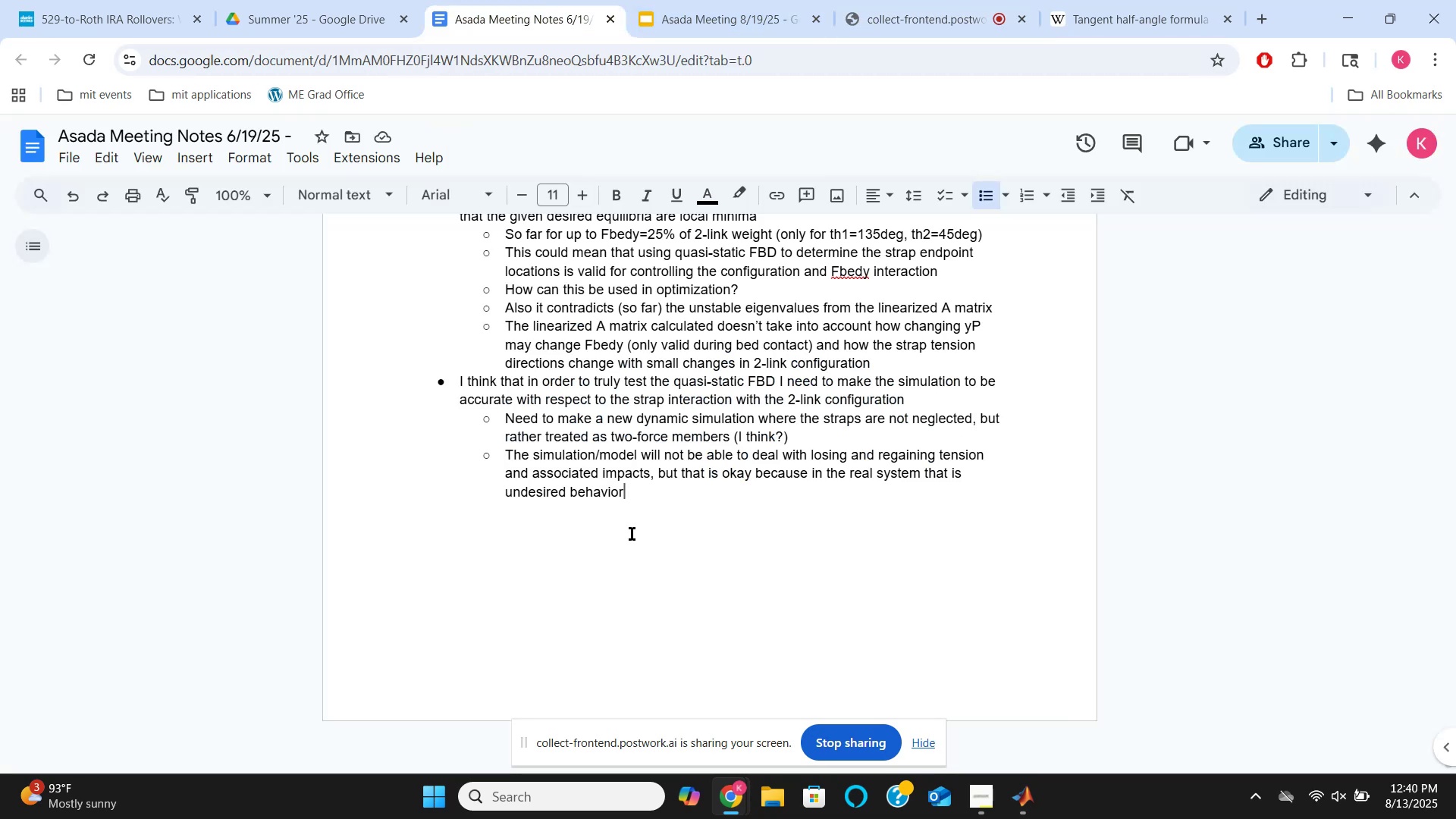 
key(Enter)
 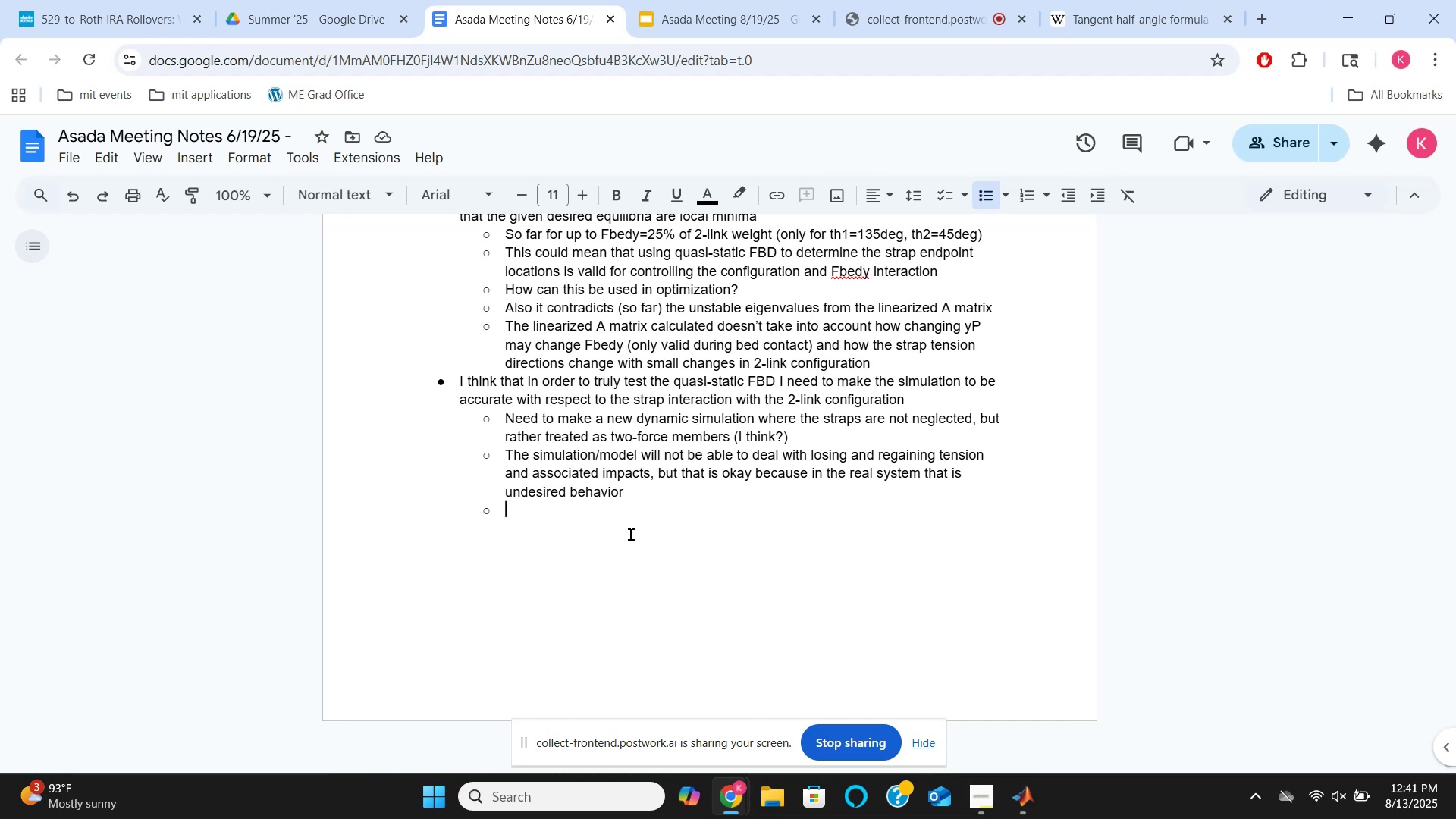 
wait(49.32)
 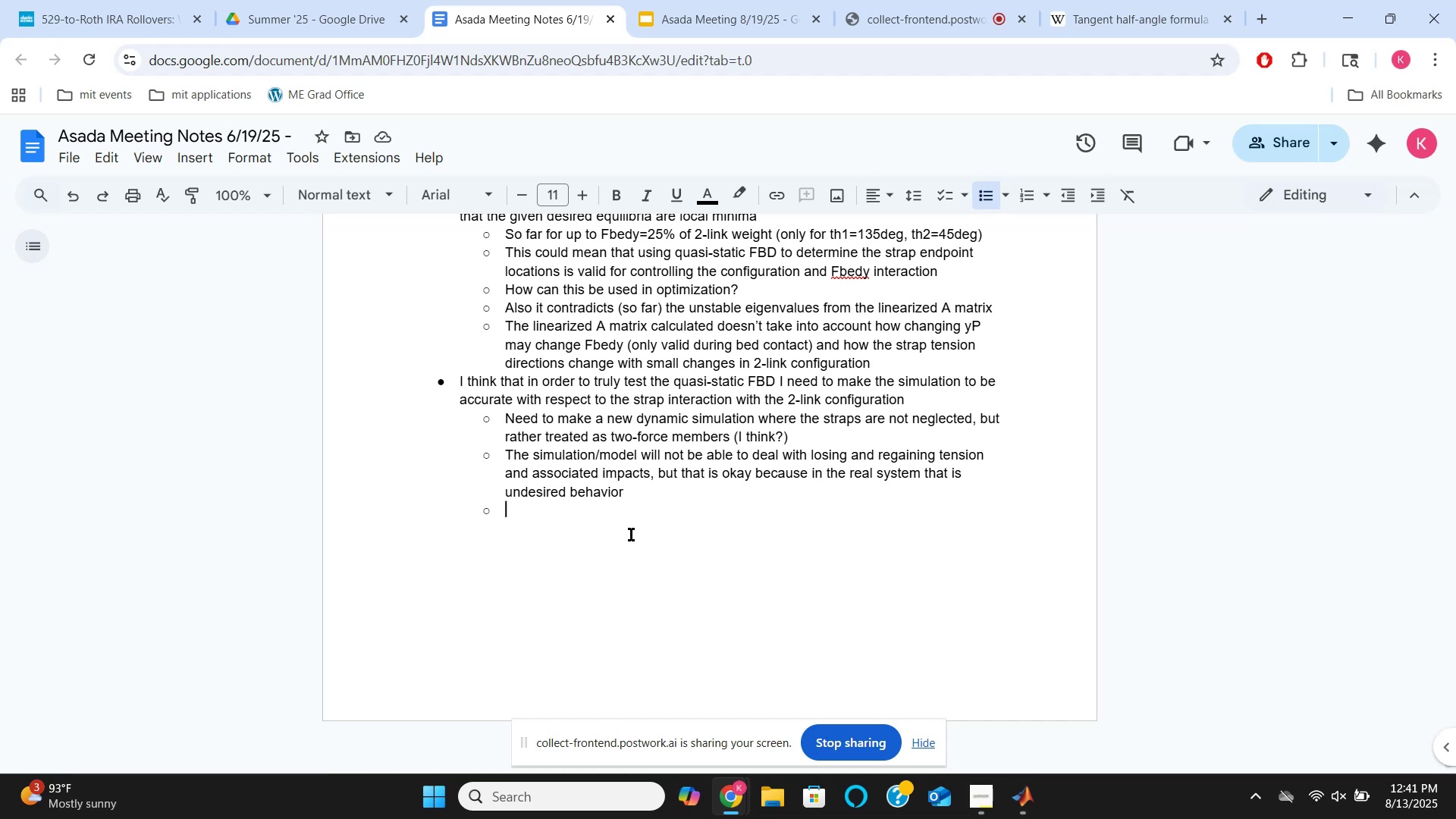 
key(Enter)
 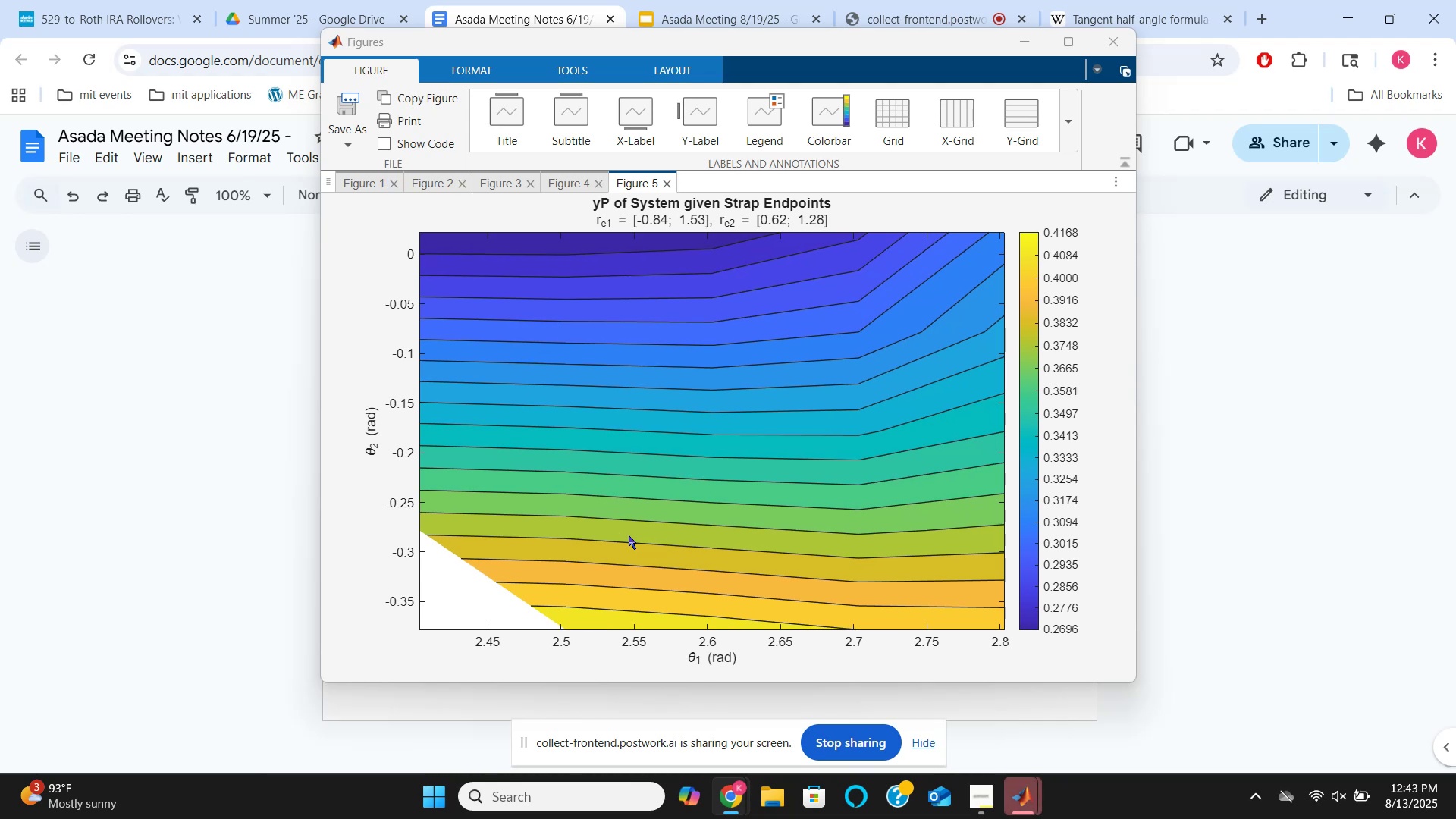 
wait(85.13)
 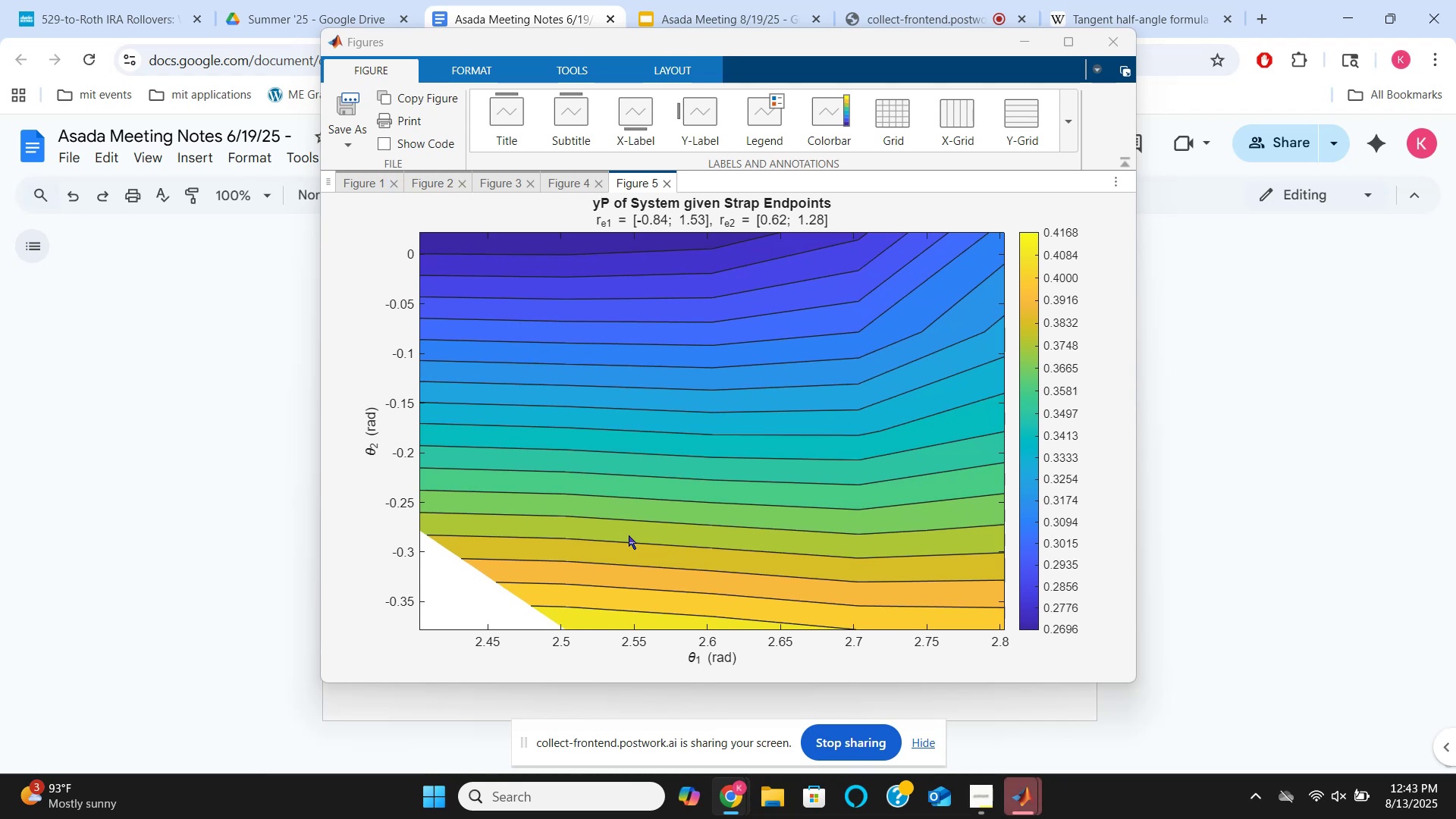 
left_click([976, 742])
 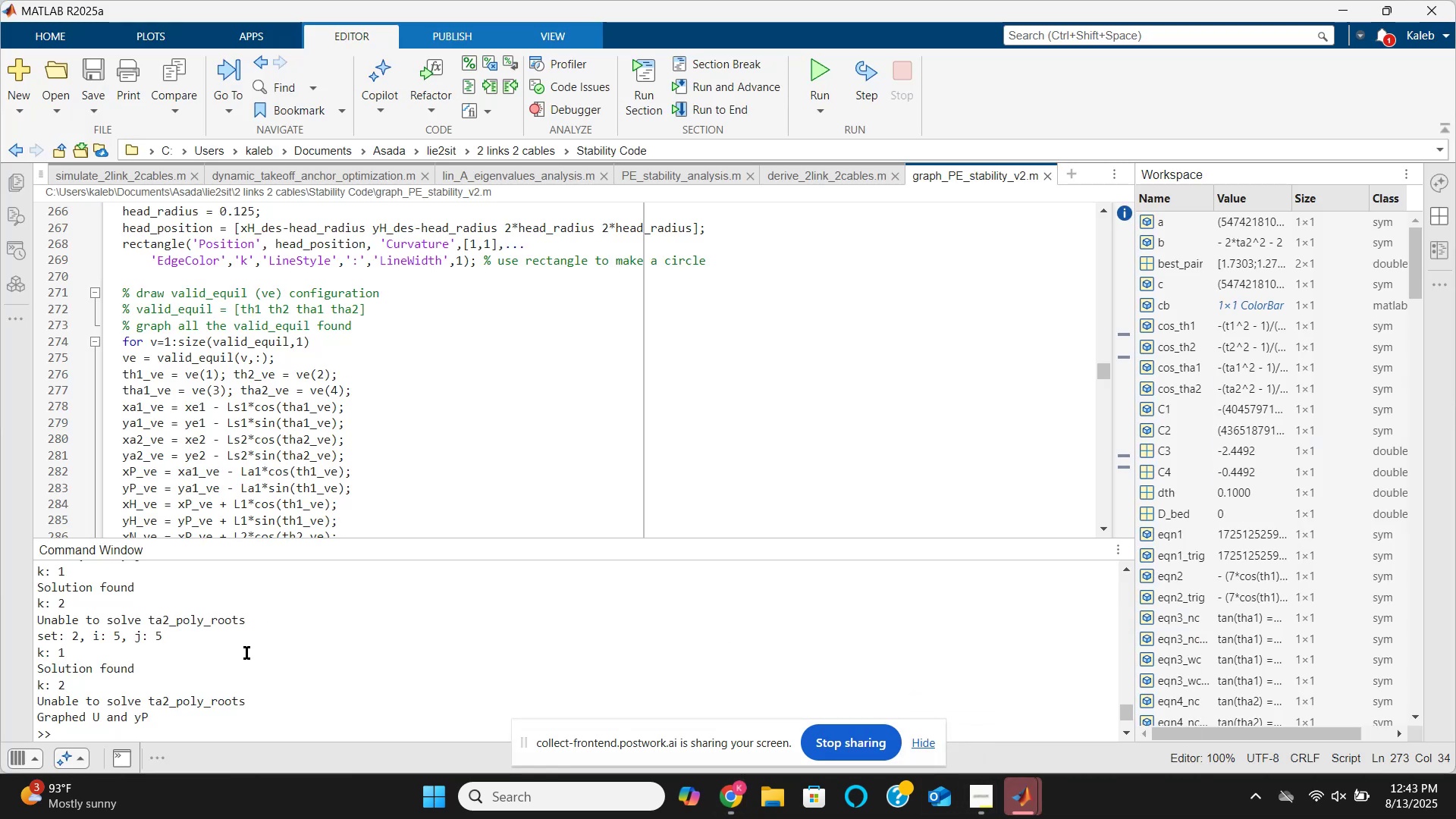 
scroll: coordinate [246, 653], scroll_direction: up, amount: 9.0
 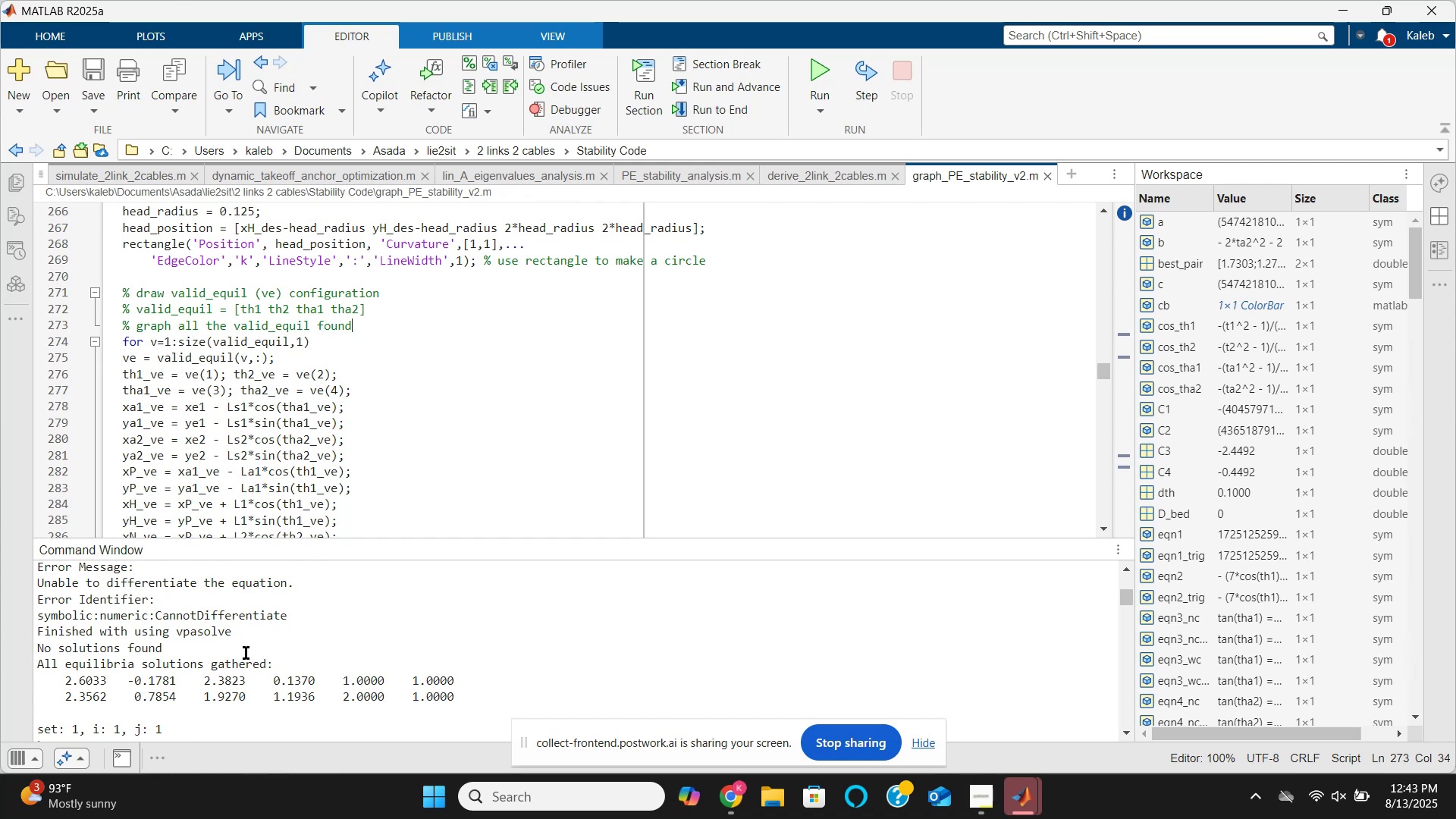 
wait(7.25)
 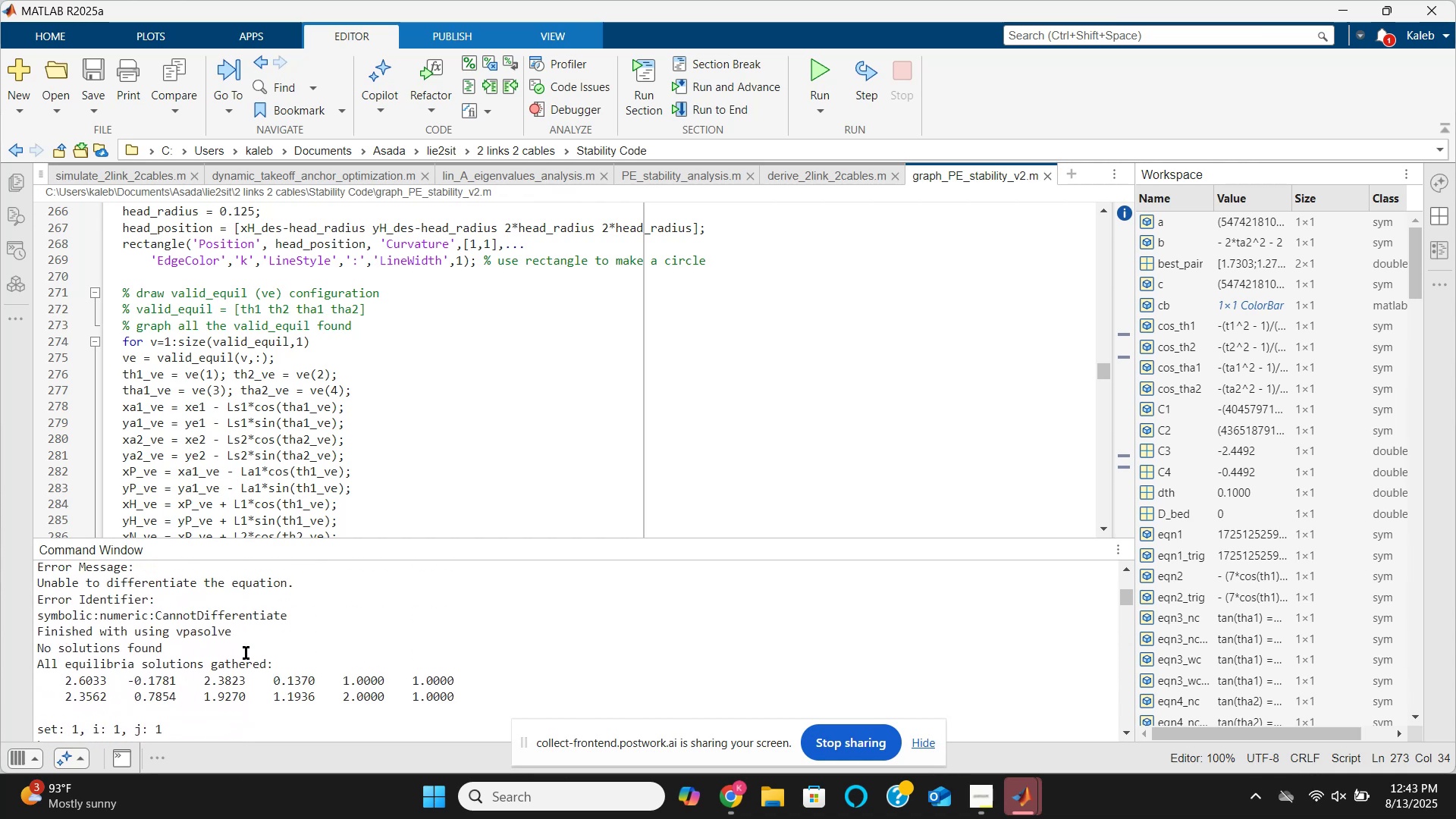 
scroll: coordinate [246, 653], scroll_direction: up, amount: 2.0
 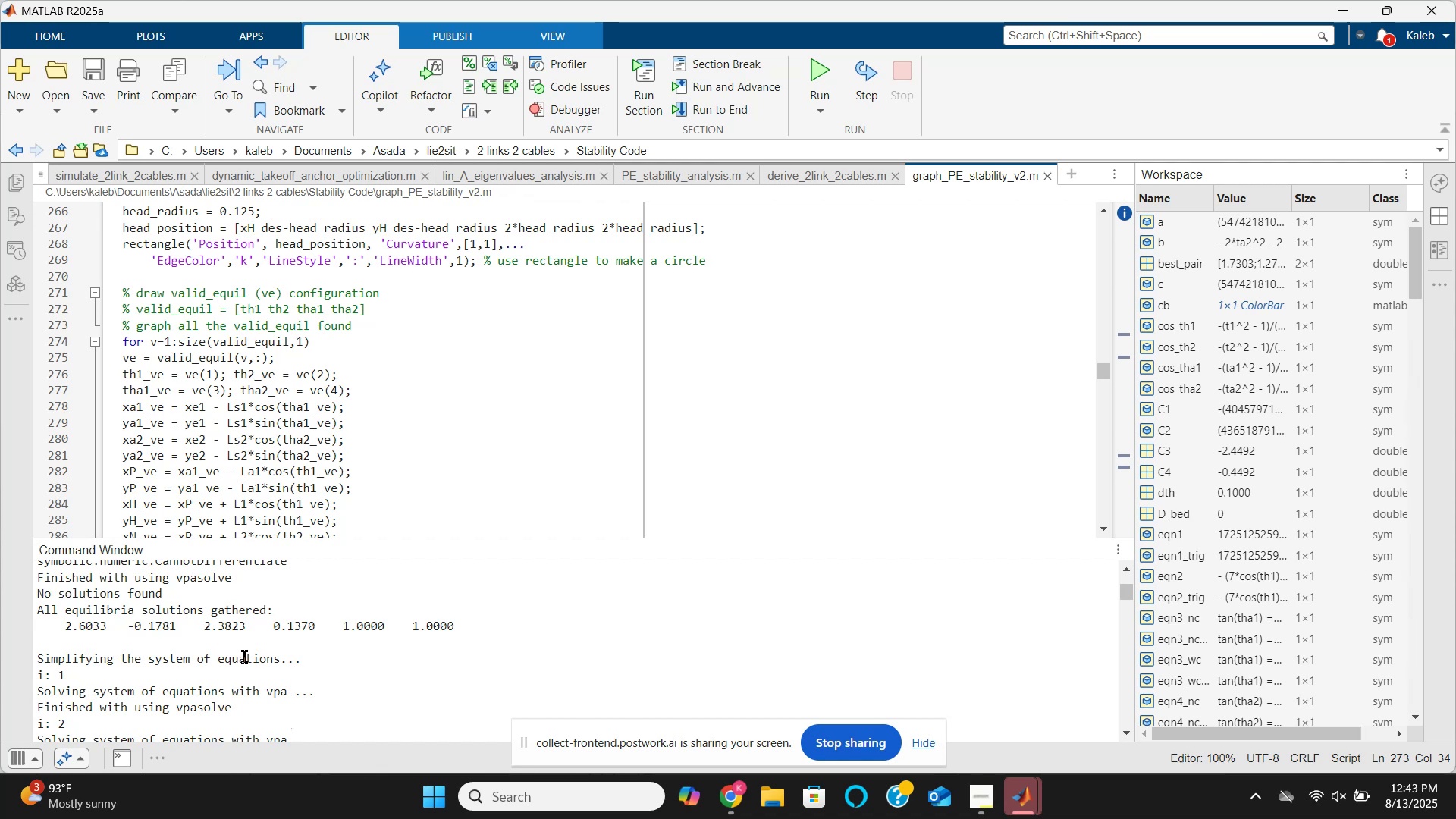 
wait(7.95)
 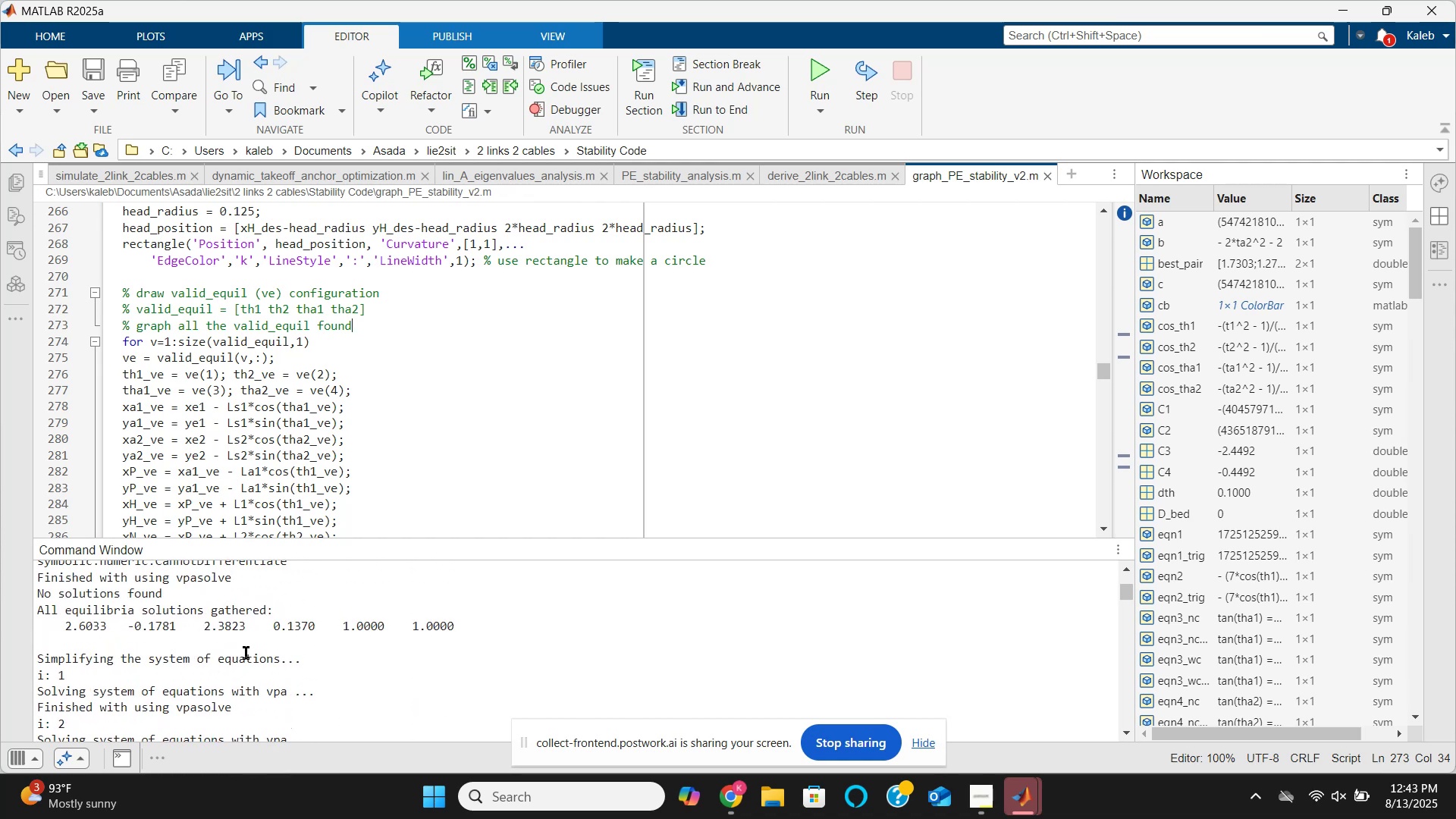 
scroll: coordinate [244, 657], scroll_direction: up, amount: 1.0
 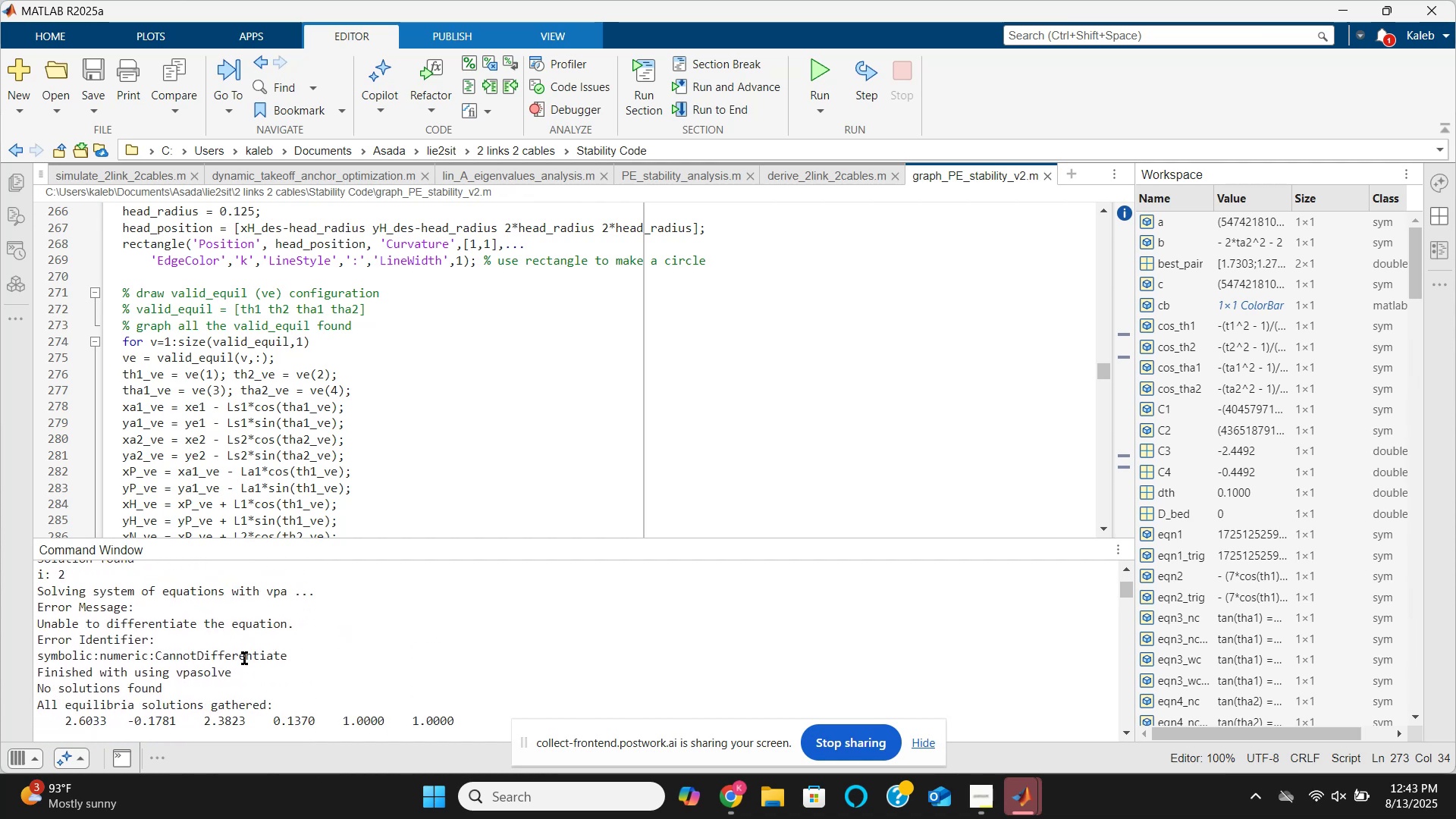 
scroll: coordinate [244, 658], scroll_direction: down, amount: 5.0
 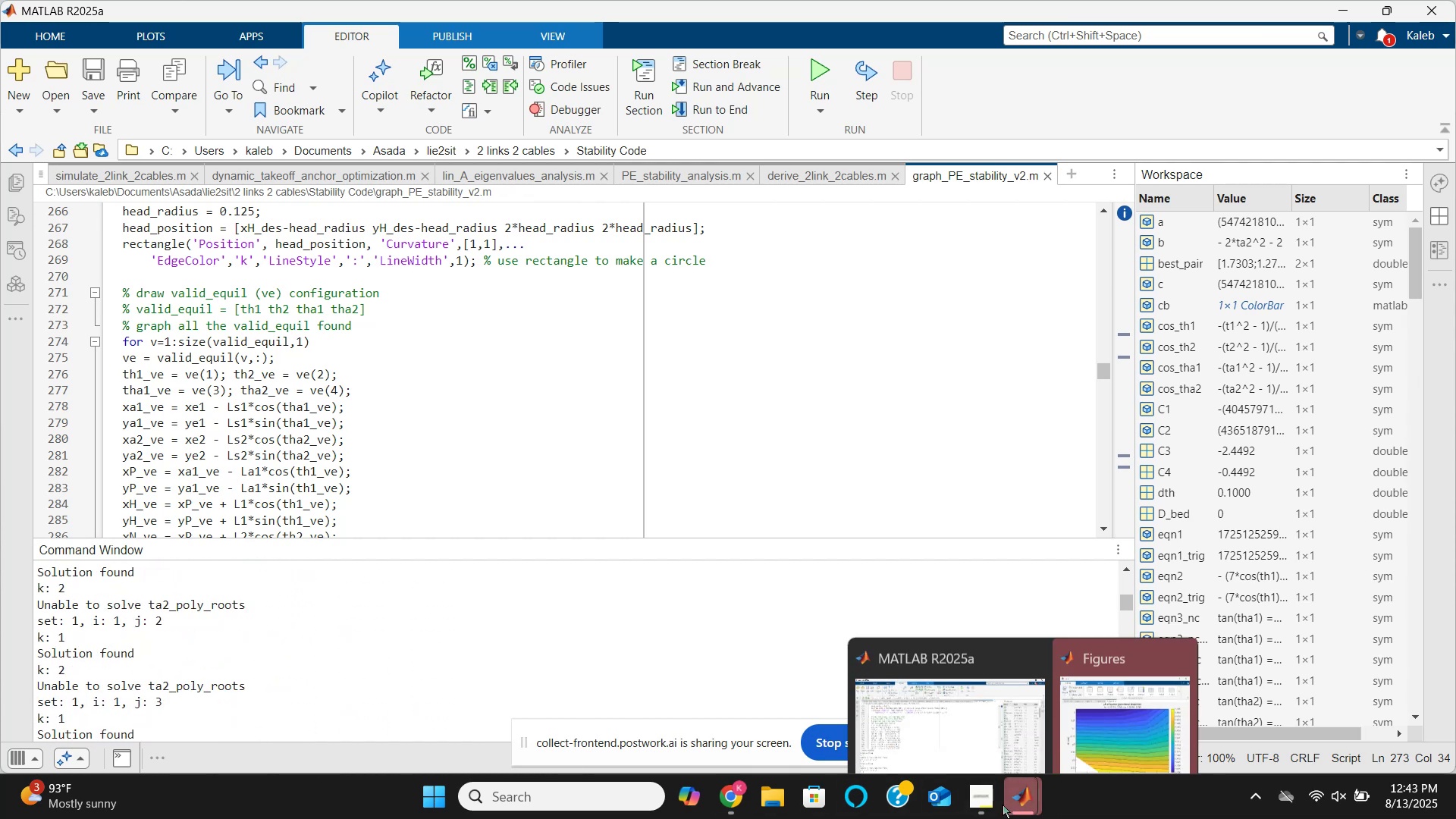 
left_click([1107, 713])
 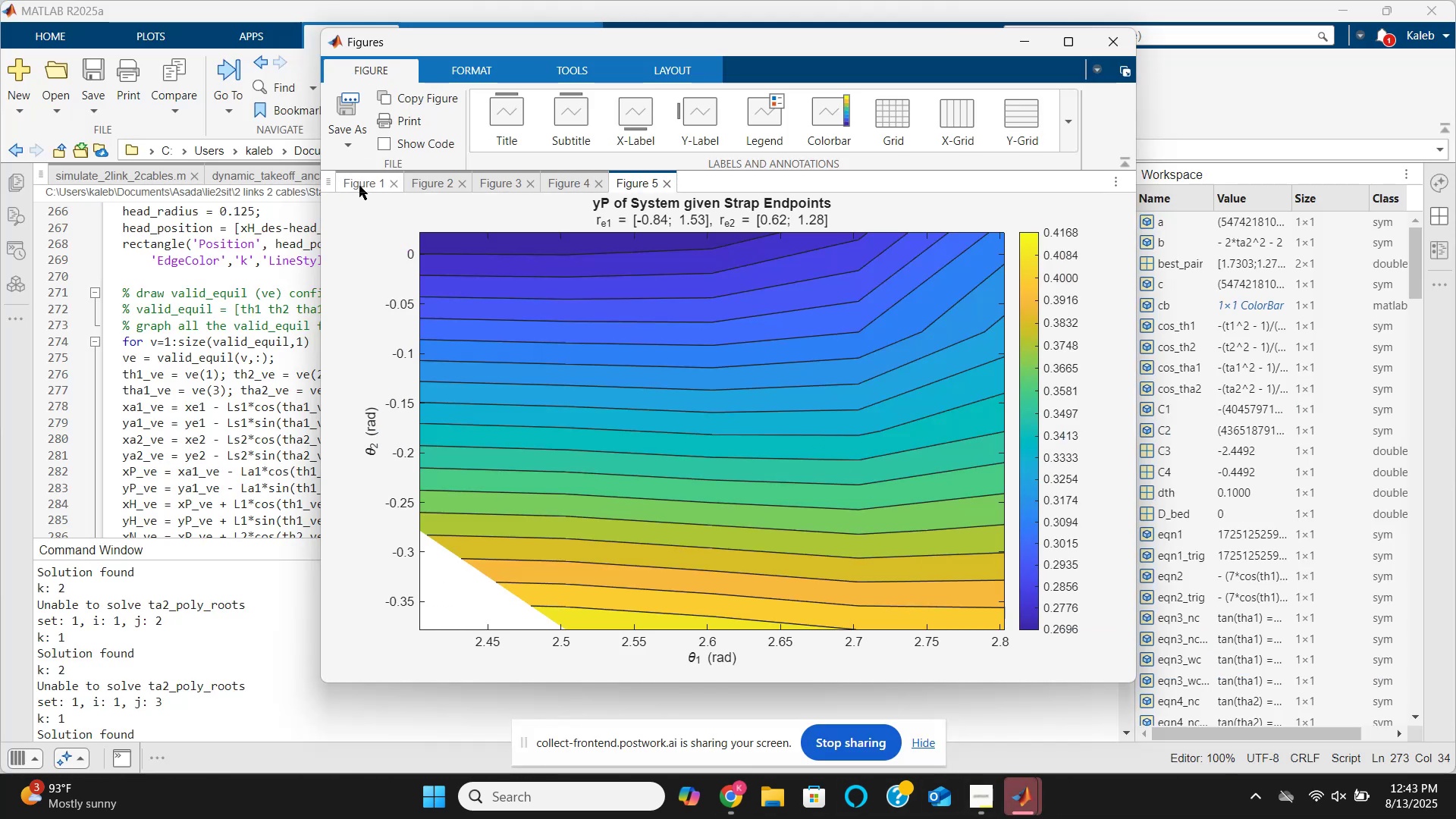 
left_click([361, 186])
 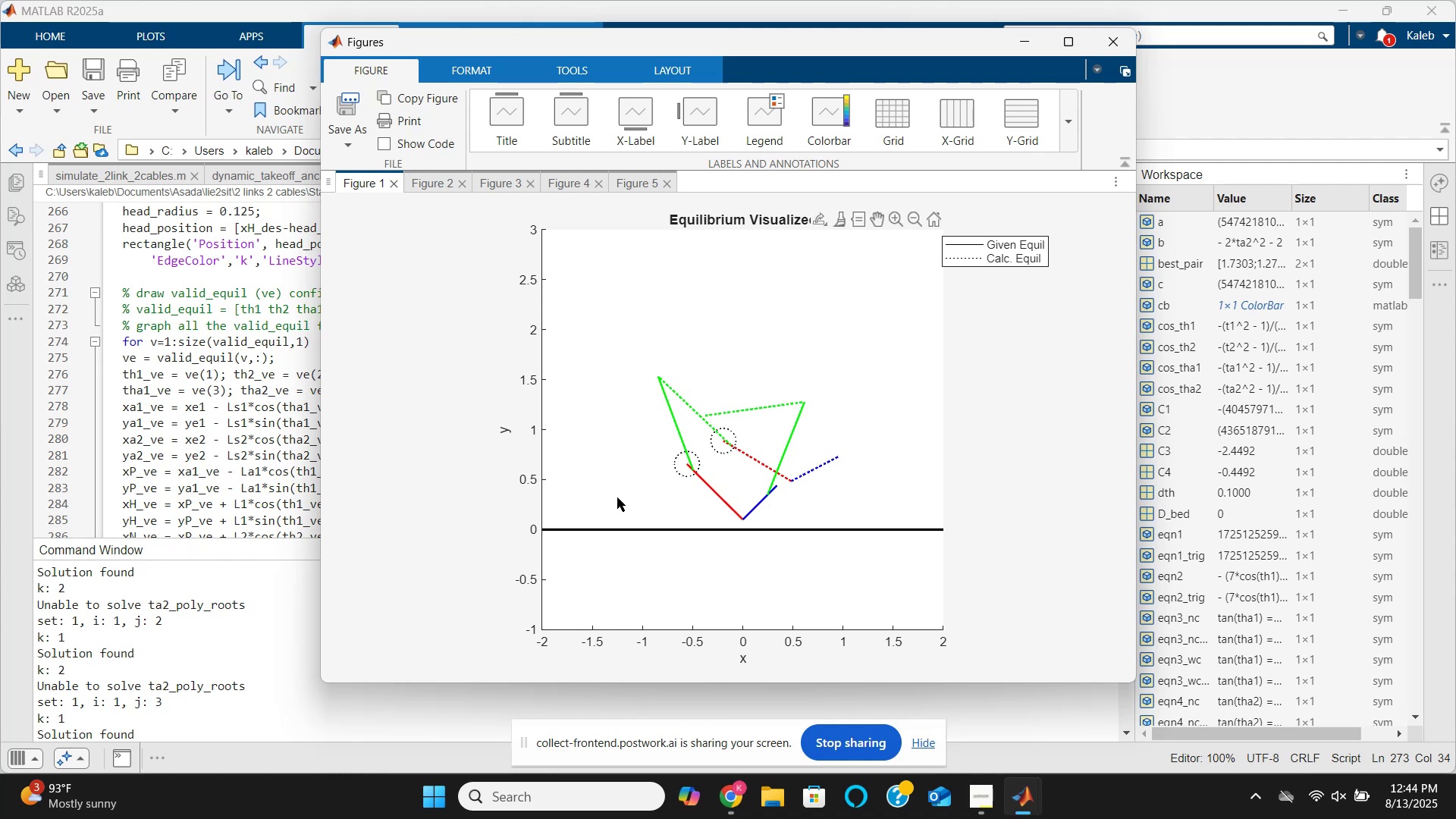 
wait(29.89)
 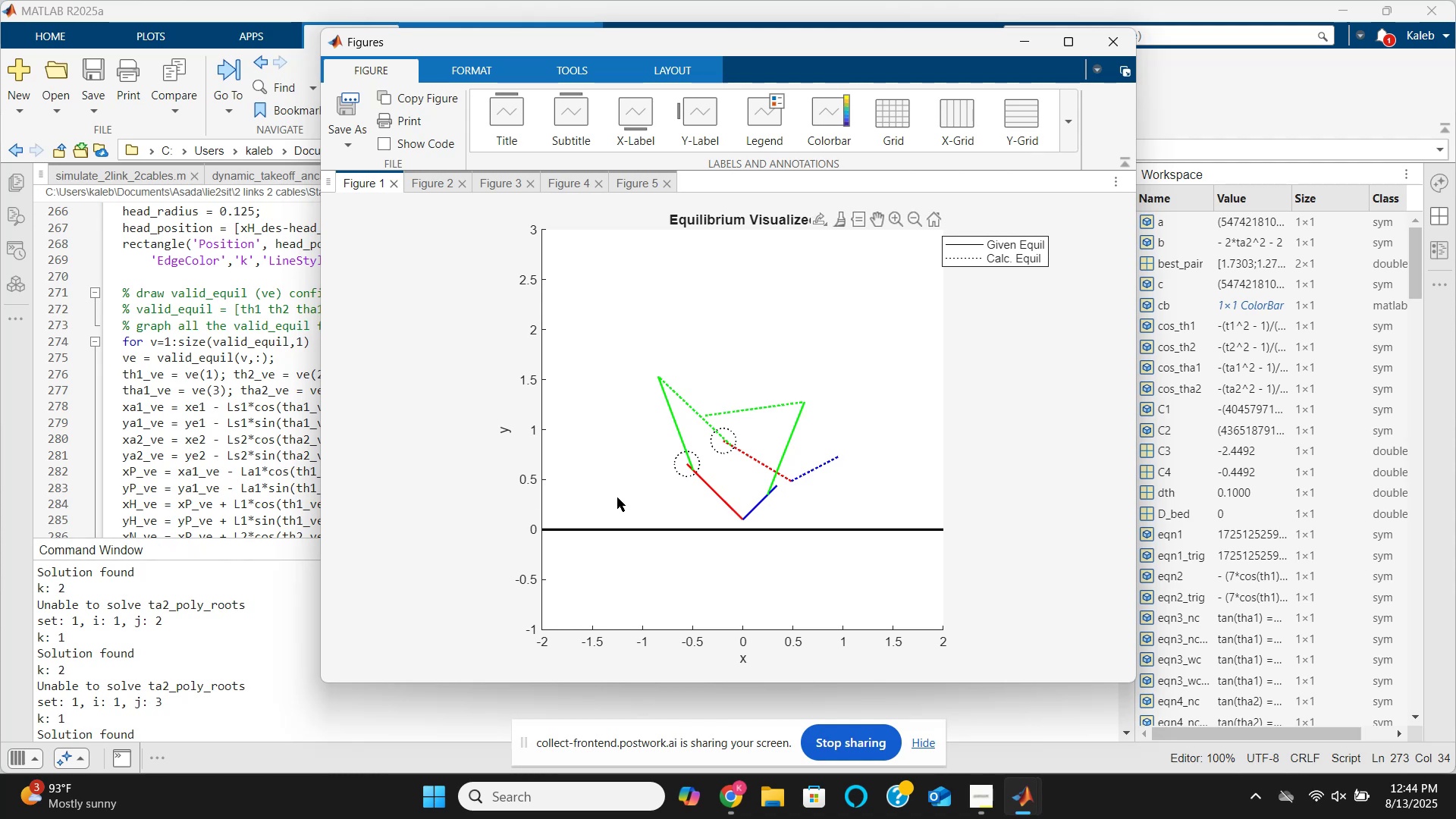 
left_click([422, 186])
 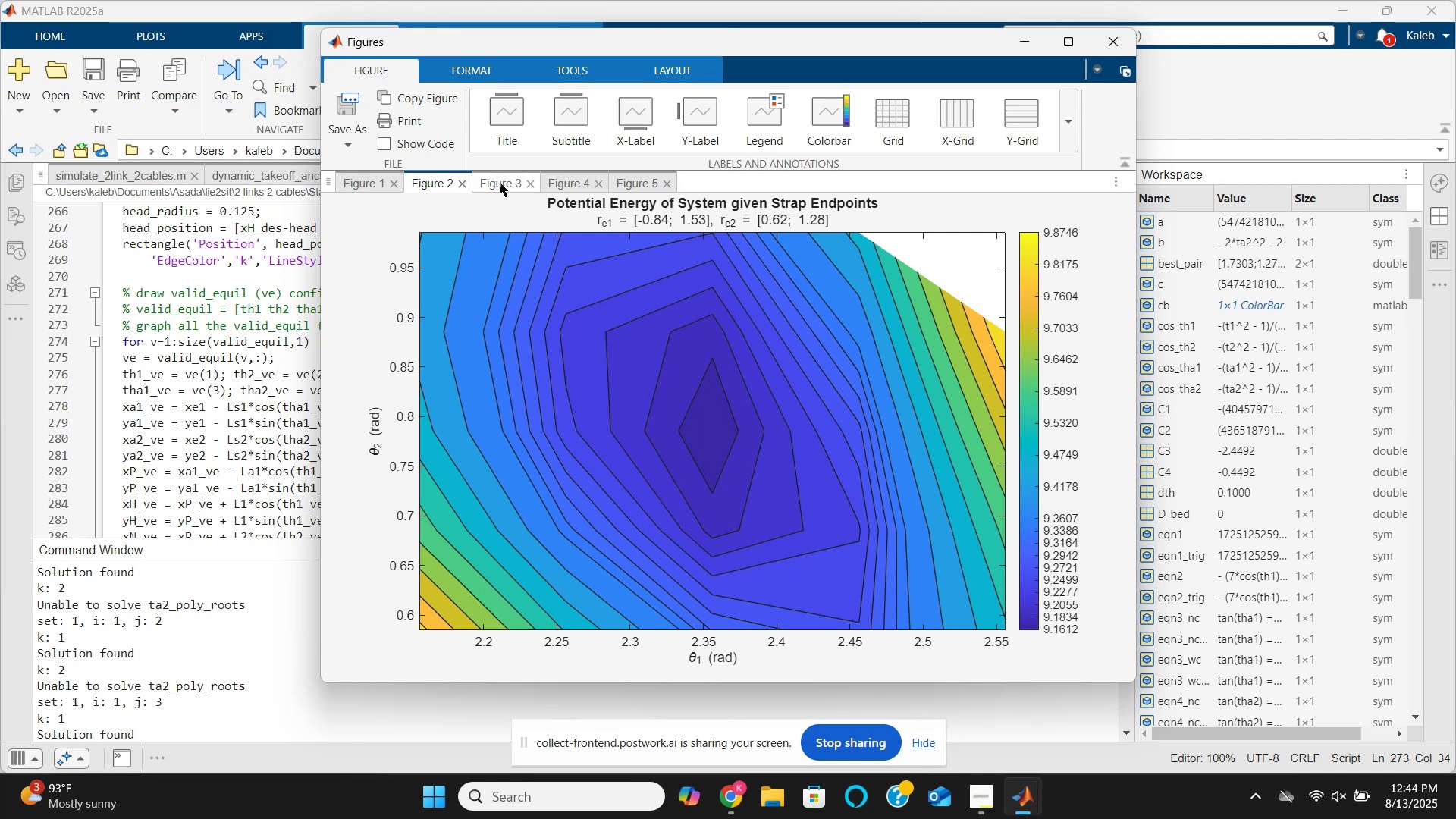 
left_click([500, 183])
 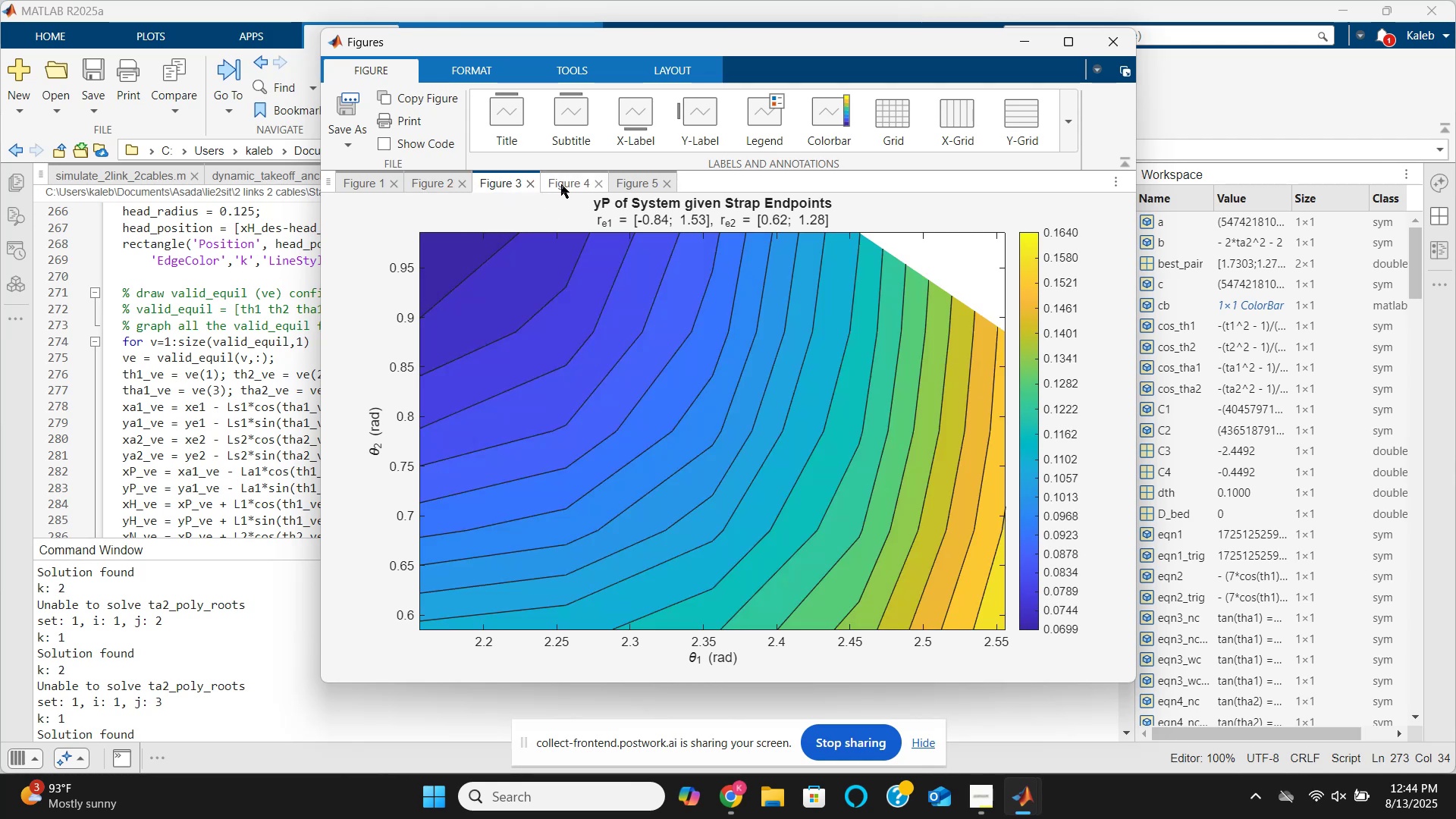 
left_click([561, 184])
 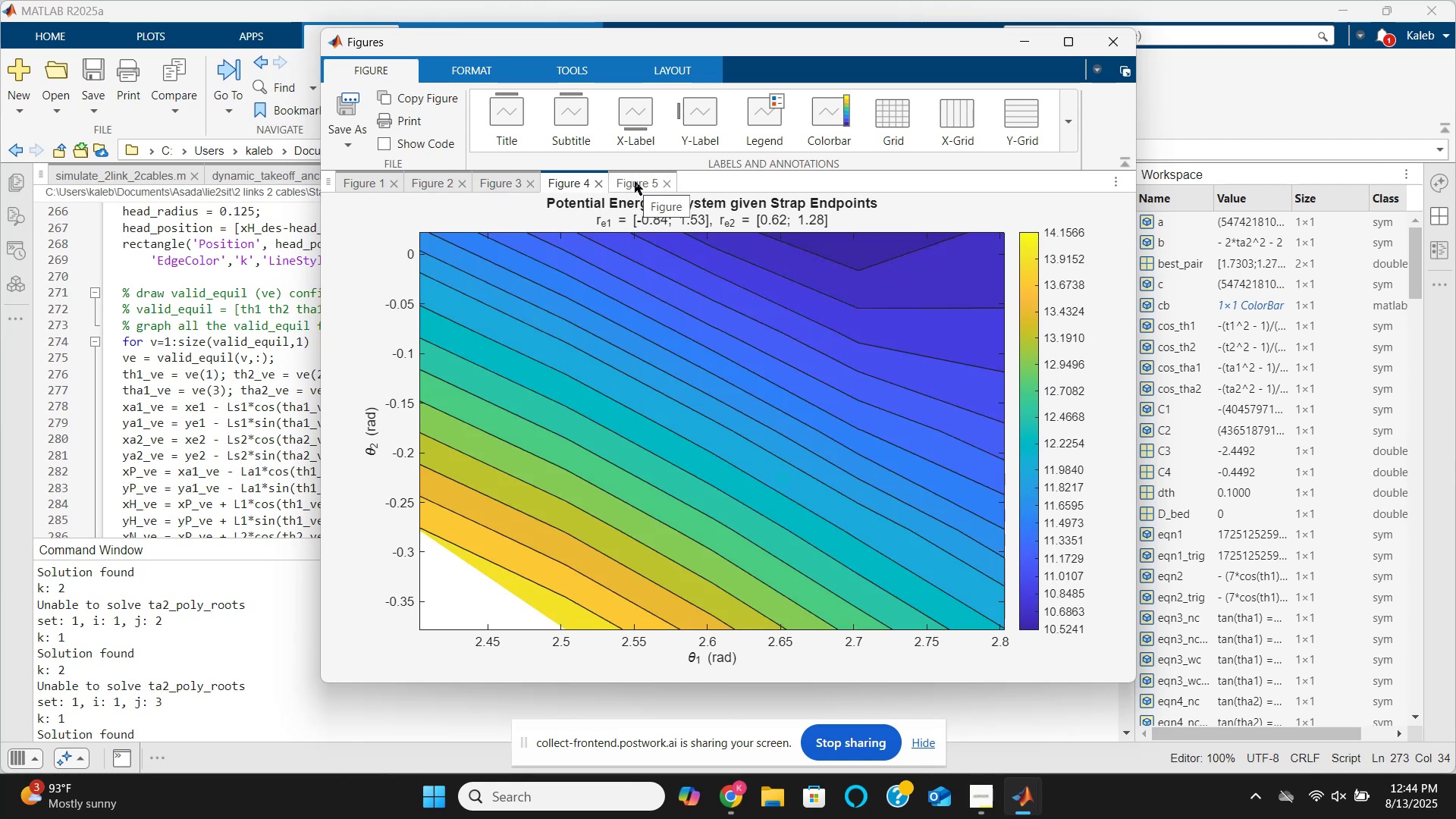 
left_click([635, 181])
 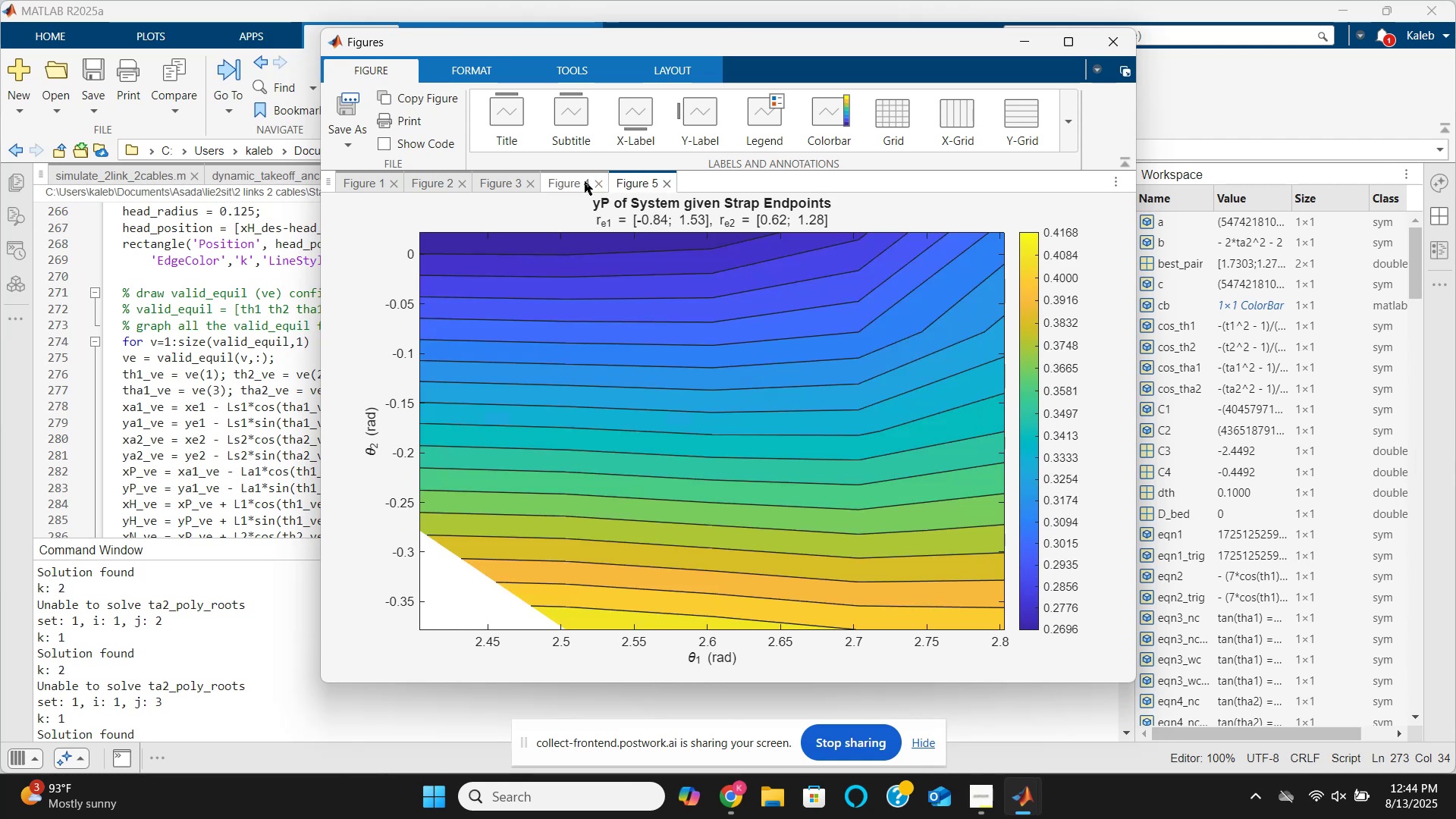 
left_click([575, 181])
 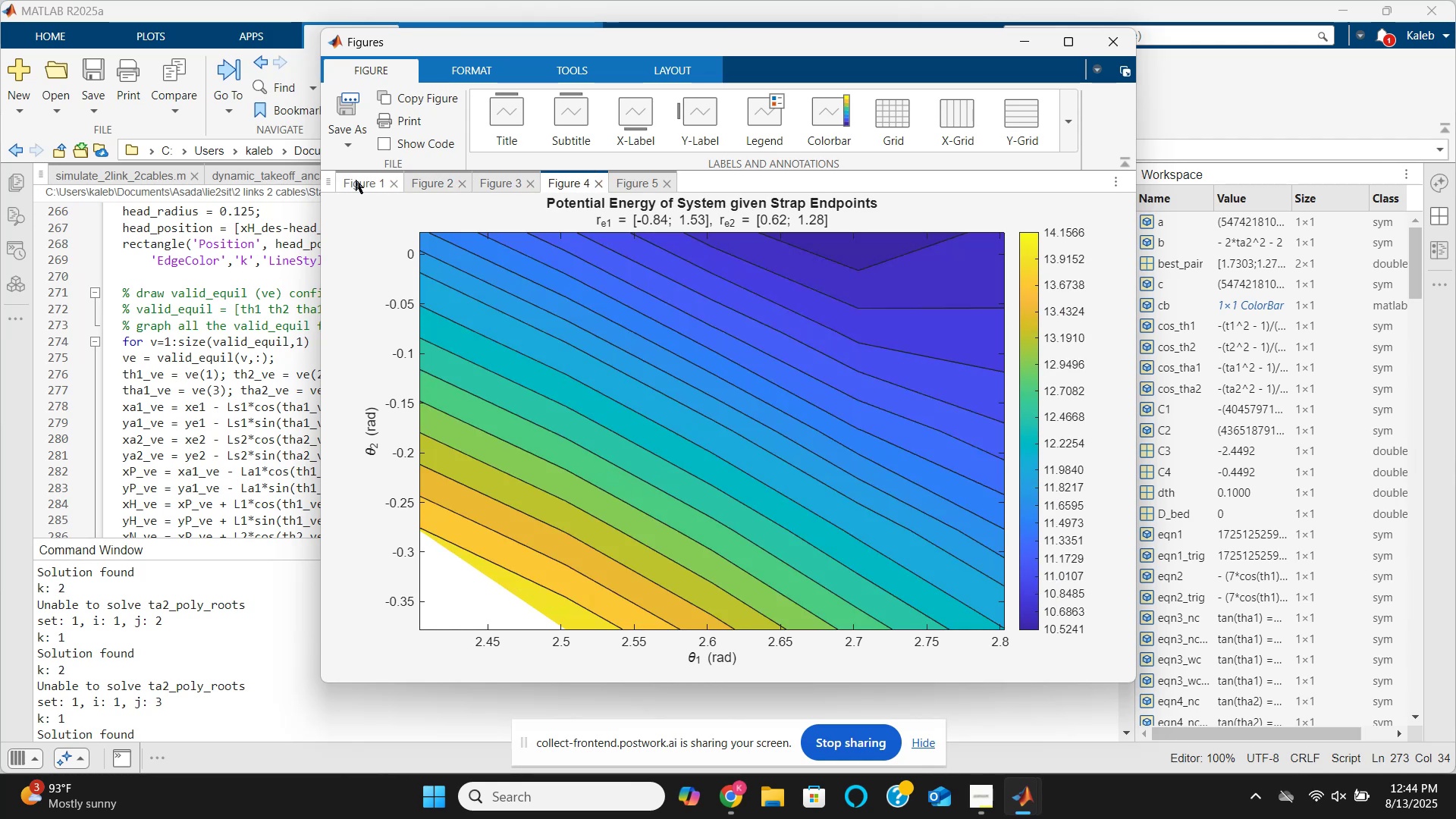 
left_click([356, 180])
 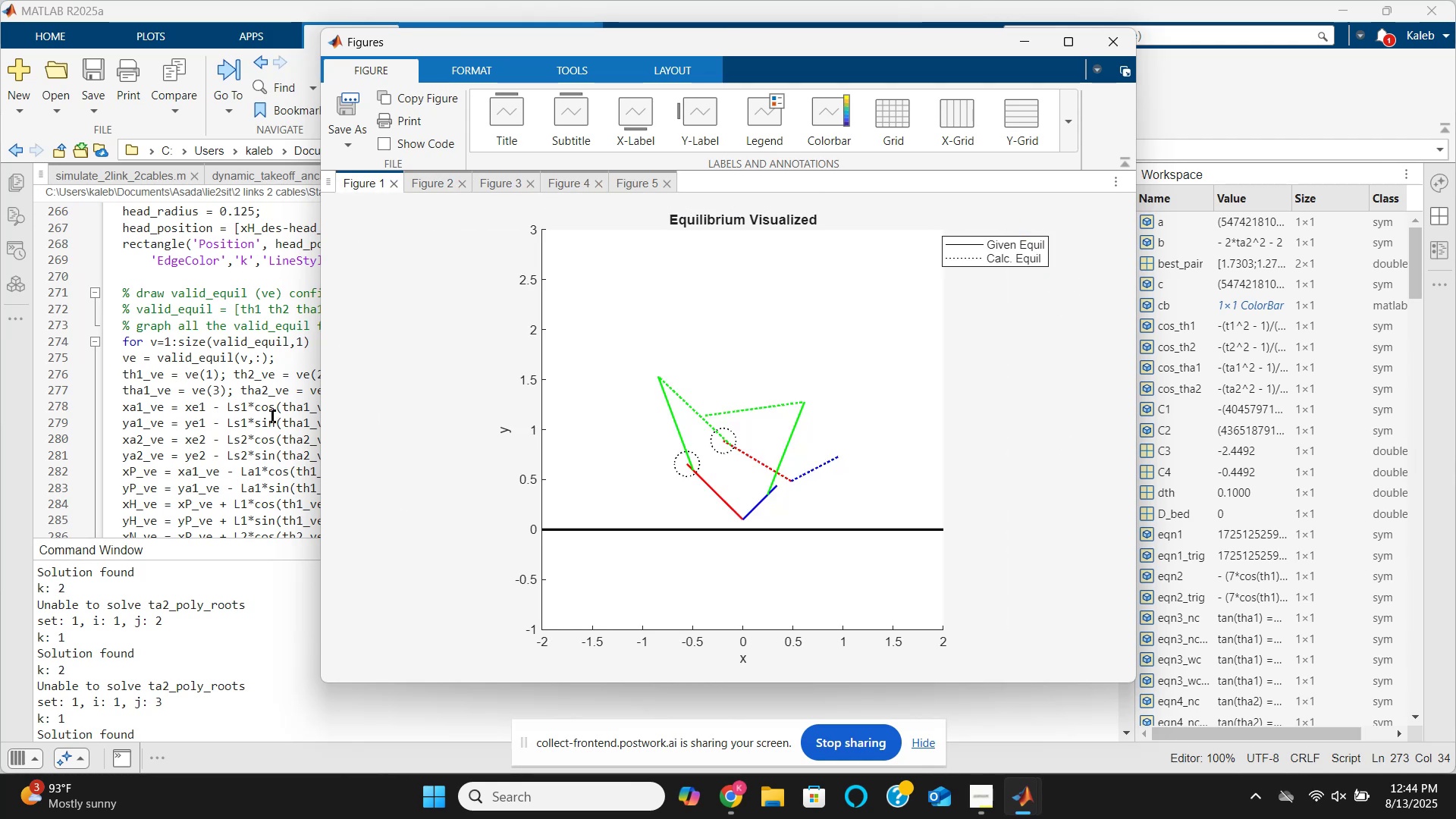 
wait(7.29)
 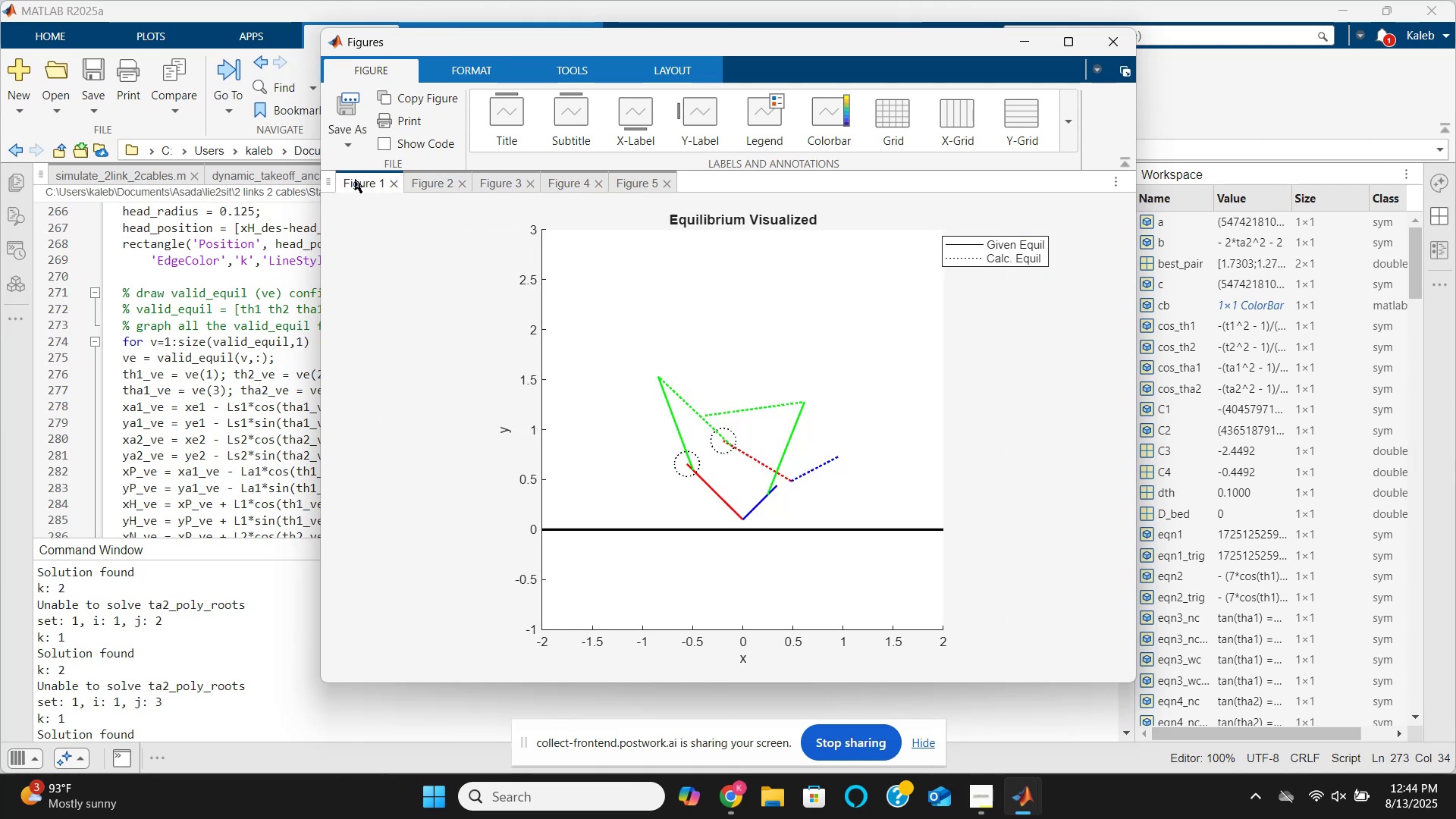 
left_click([253, 463])
 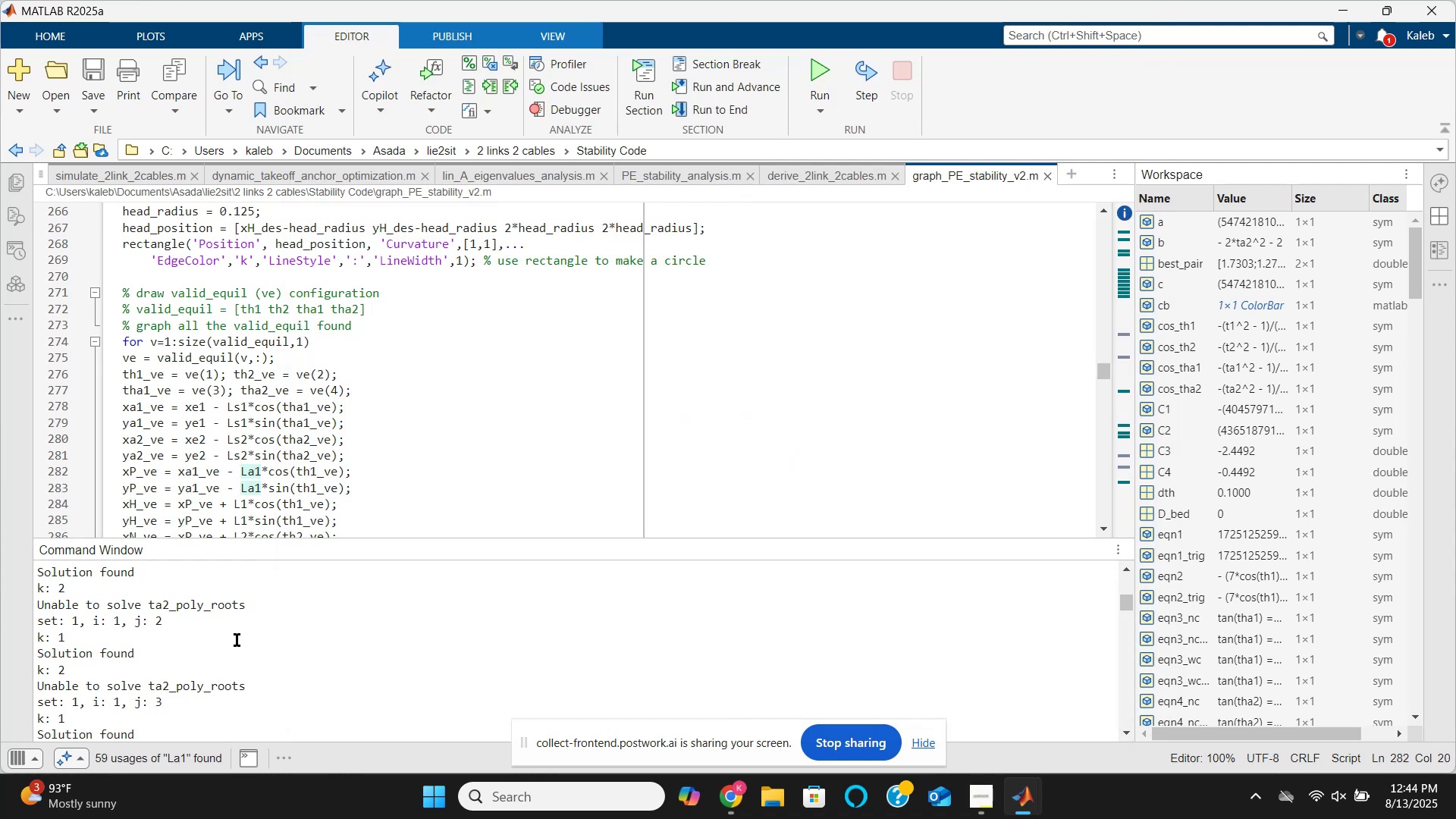 
scroll: coordinate [237, 640], scroll_direction: up, amount: 2.0
 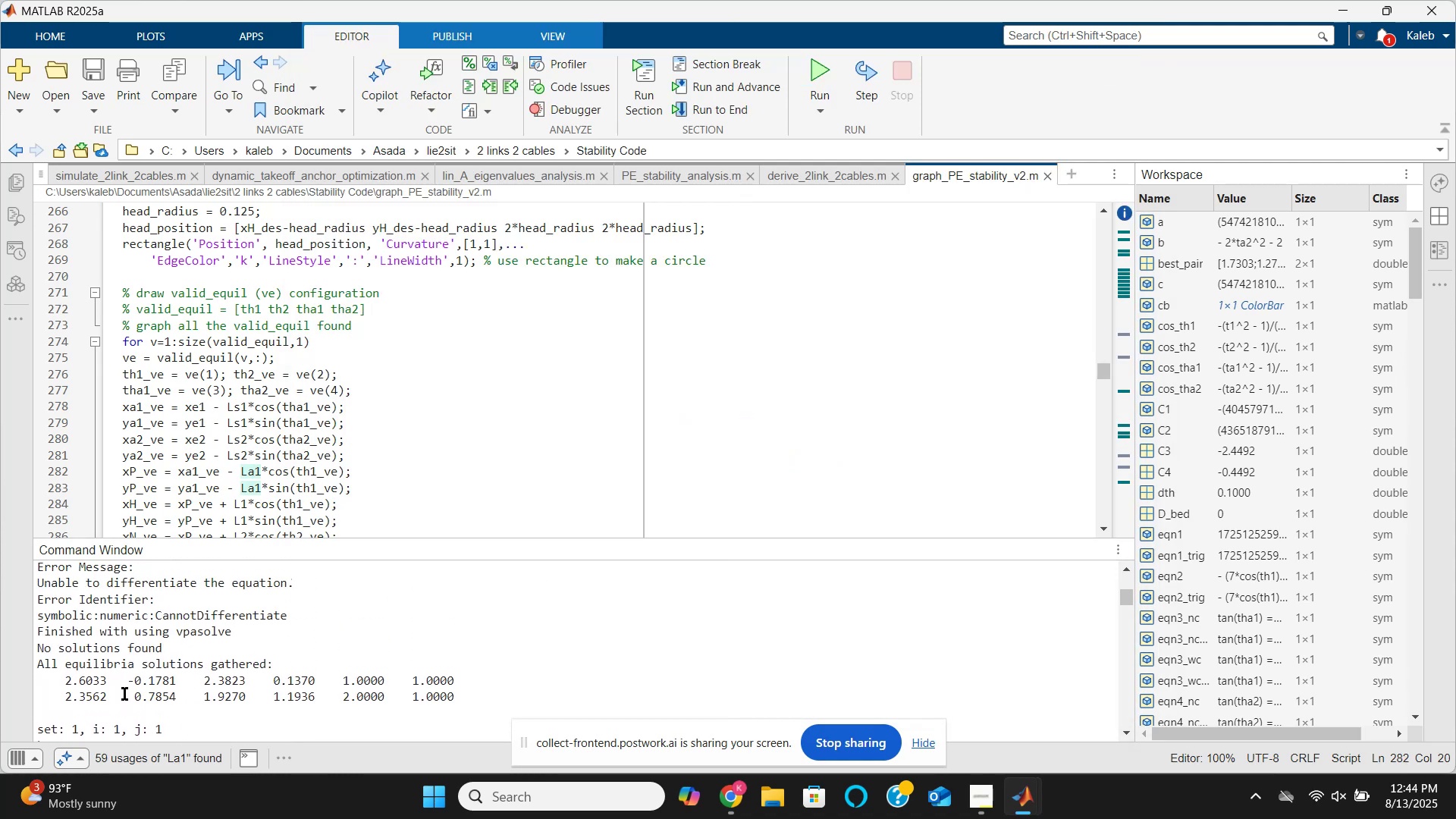 
wait(8.62)
 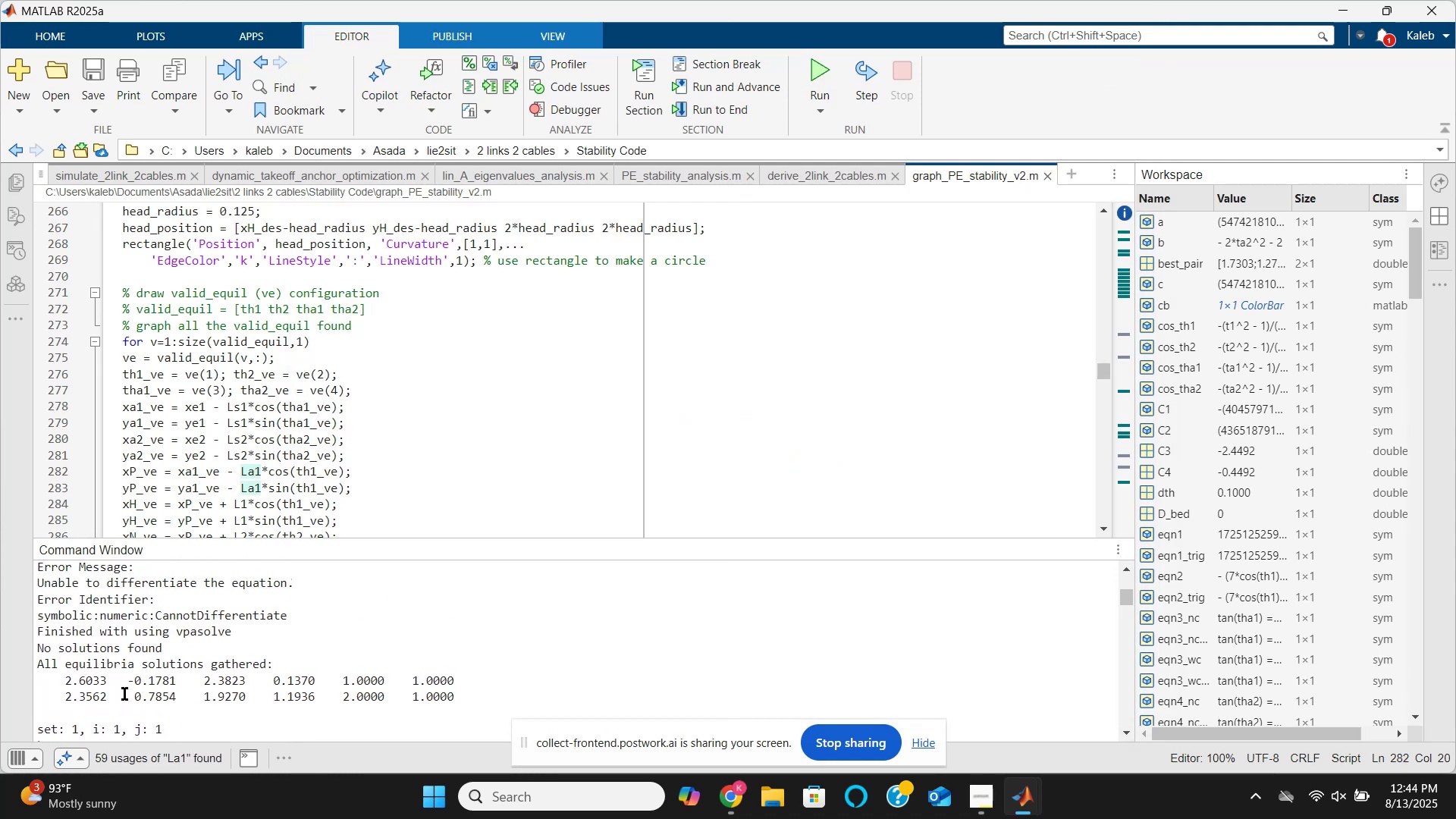 
scroll: coordinate [123, 694], scroll_direction: up, amount: 8.0
 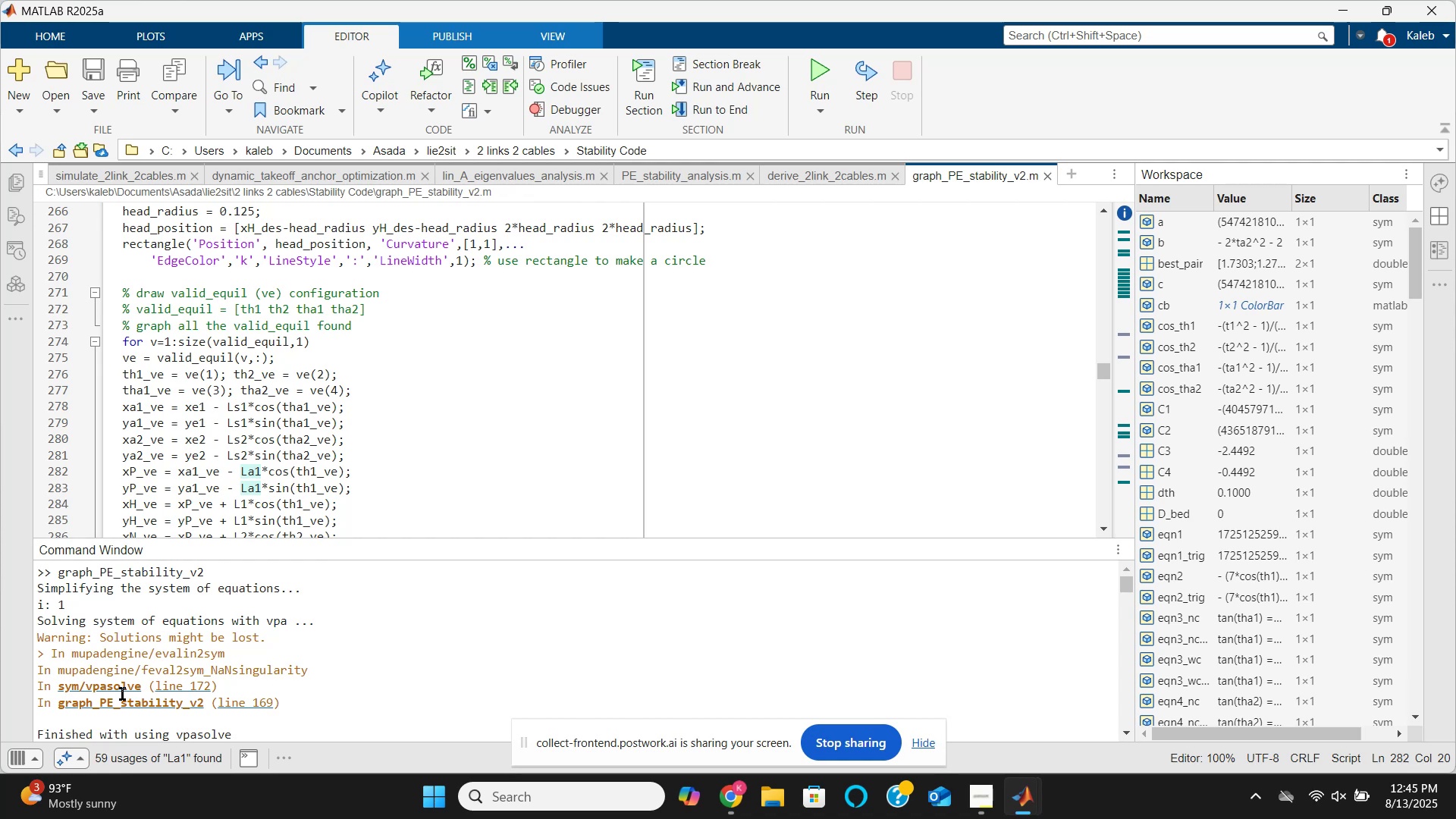 
wait(66.36)
 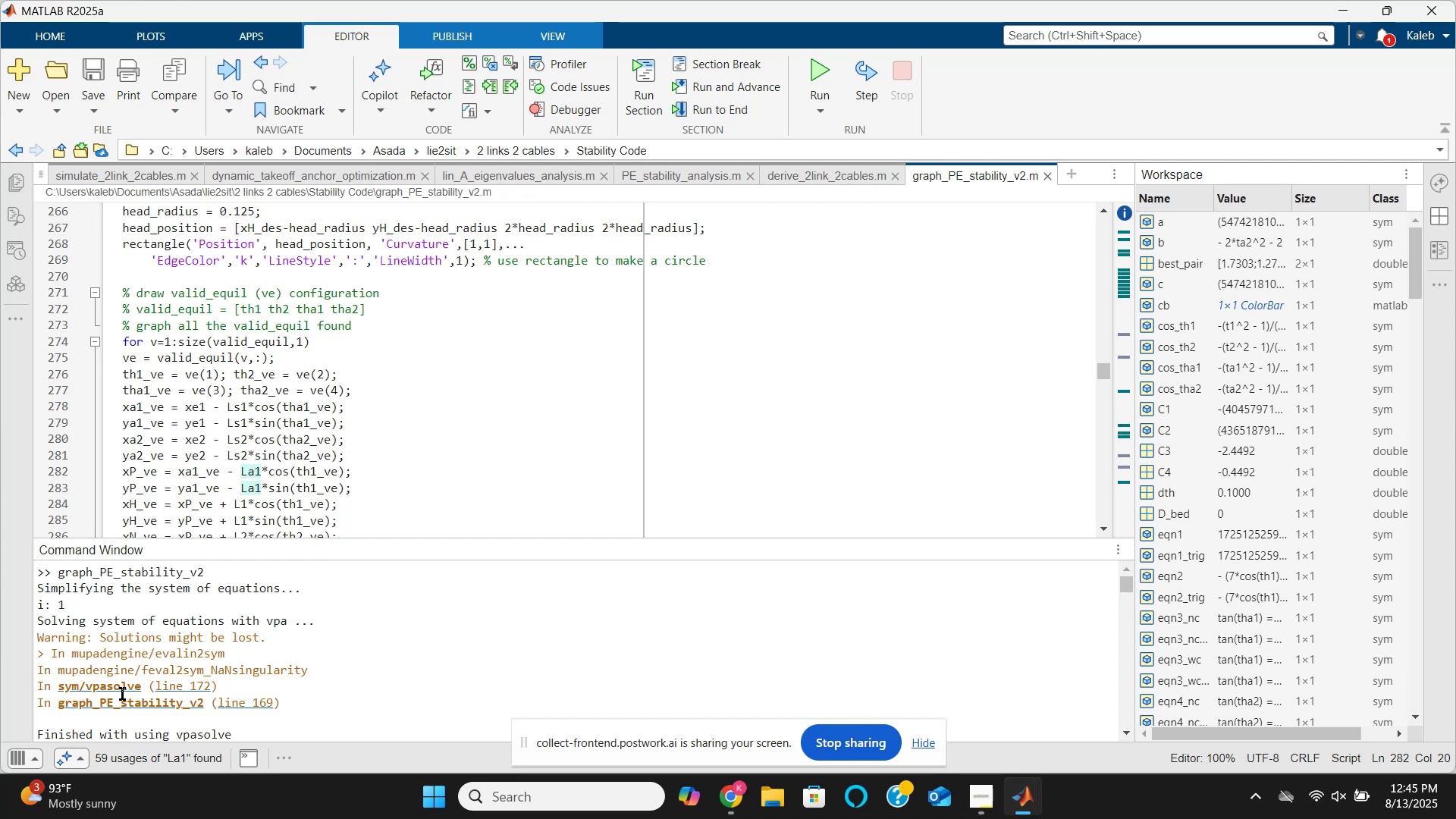 
scroll: coordinate [361, 610], scroll_direction: down, amount: 5.0
 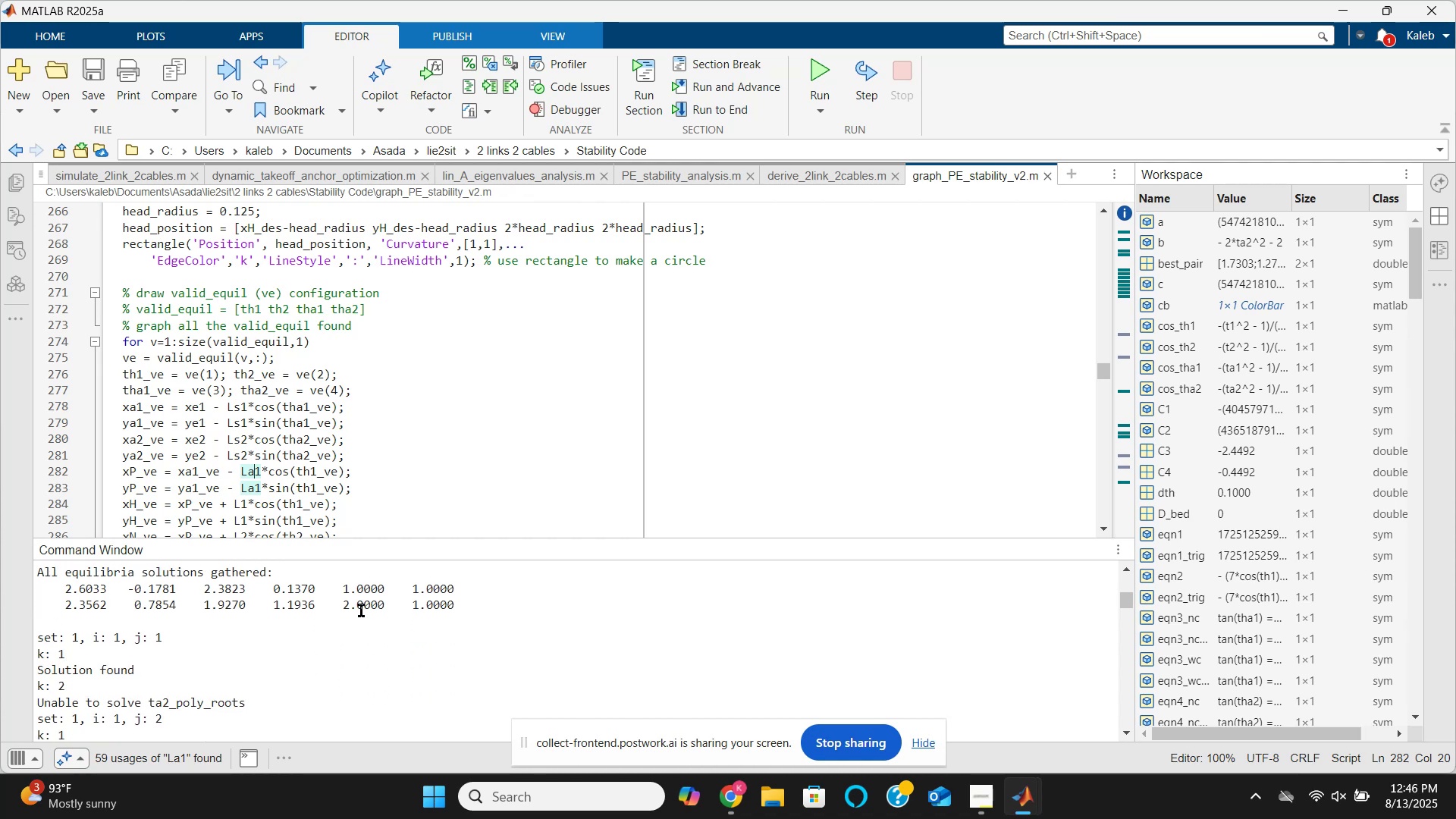 
scroll: coordinate [358, 609], scroll_direction: down, amount: 11.0
 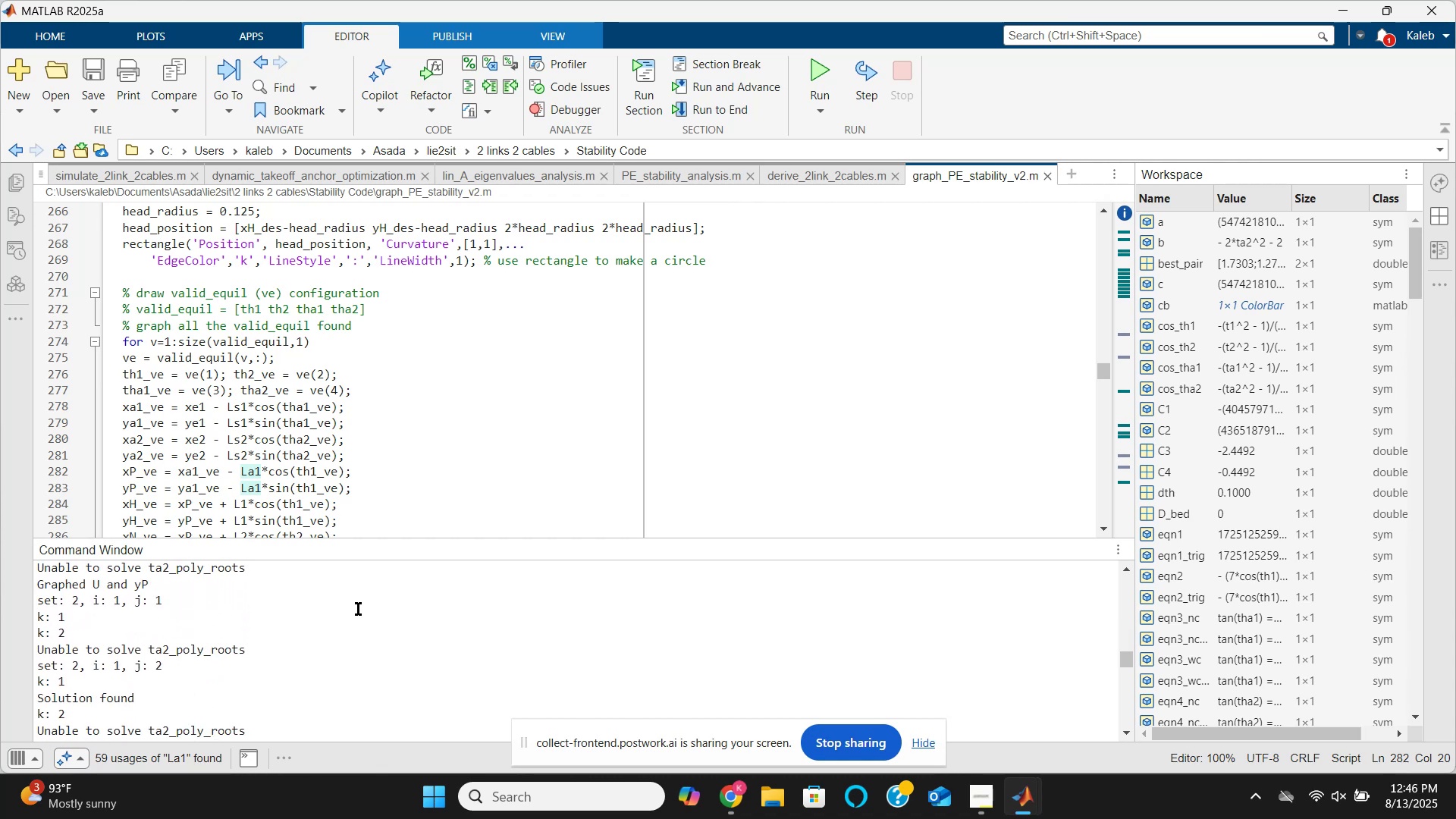 
scroll: coordinate [358, 609], scroll_direction: up, amount: 2.0
 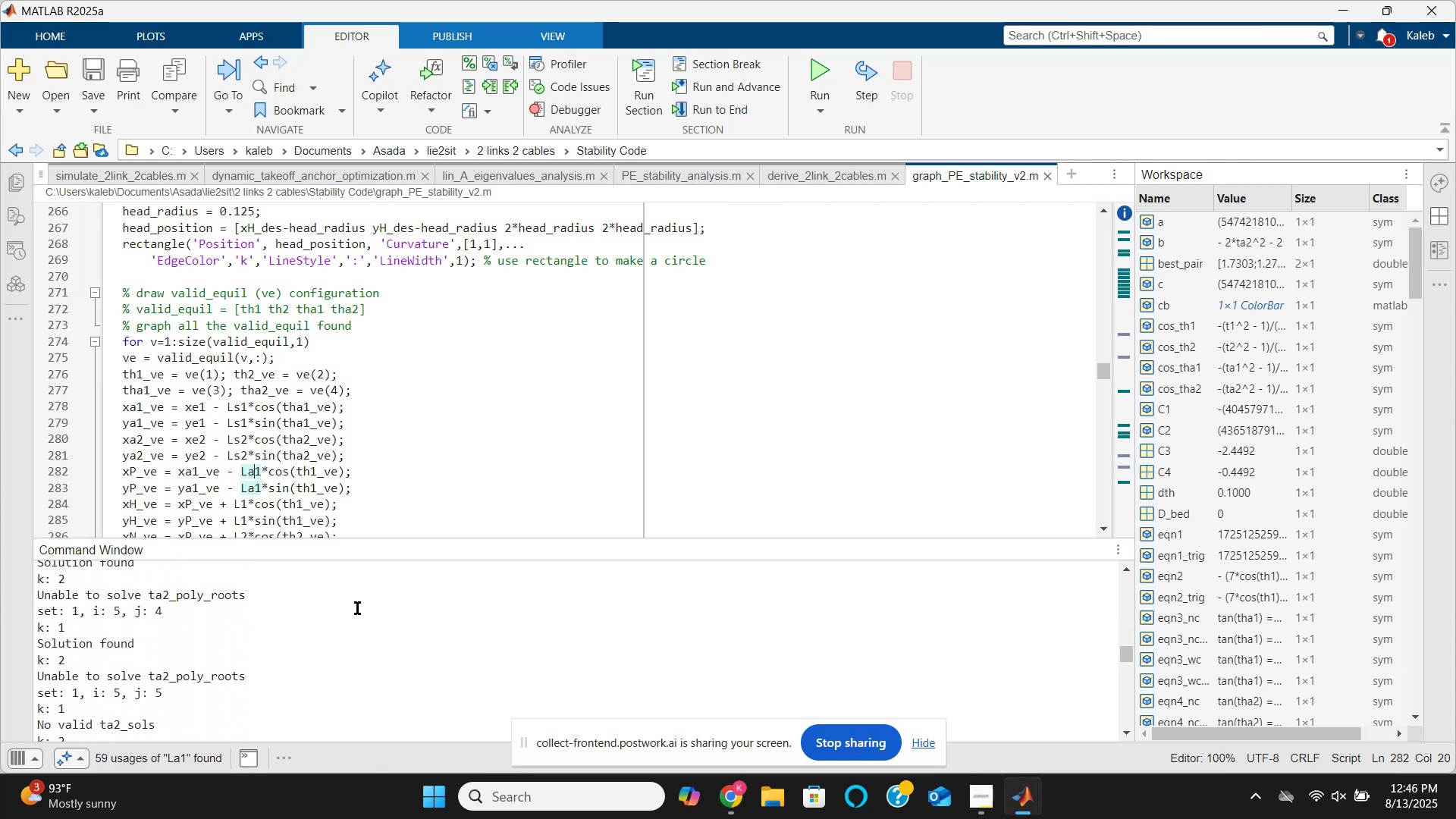 
scroll: coordinate [357, 608], scroll_direction: down, amount: 1.0
 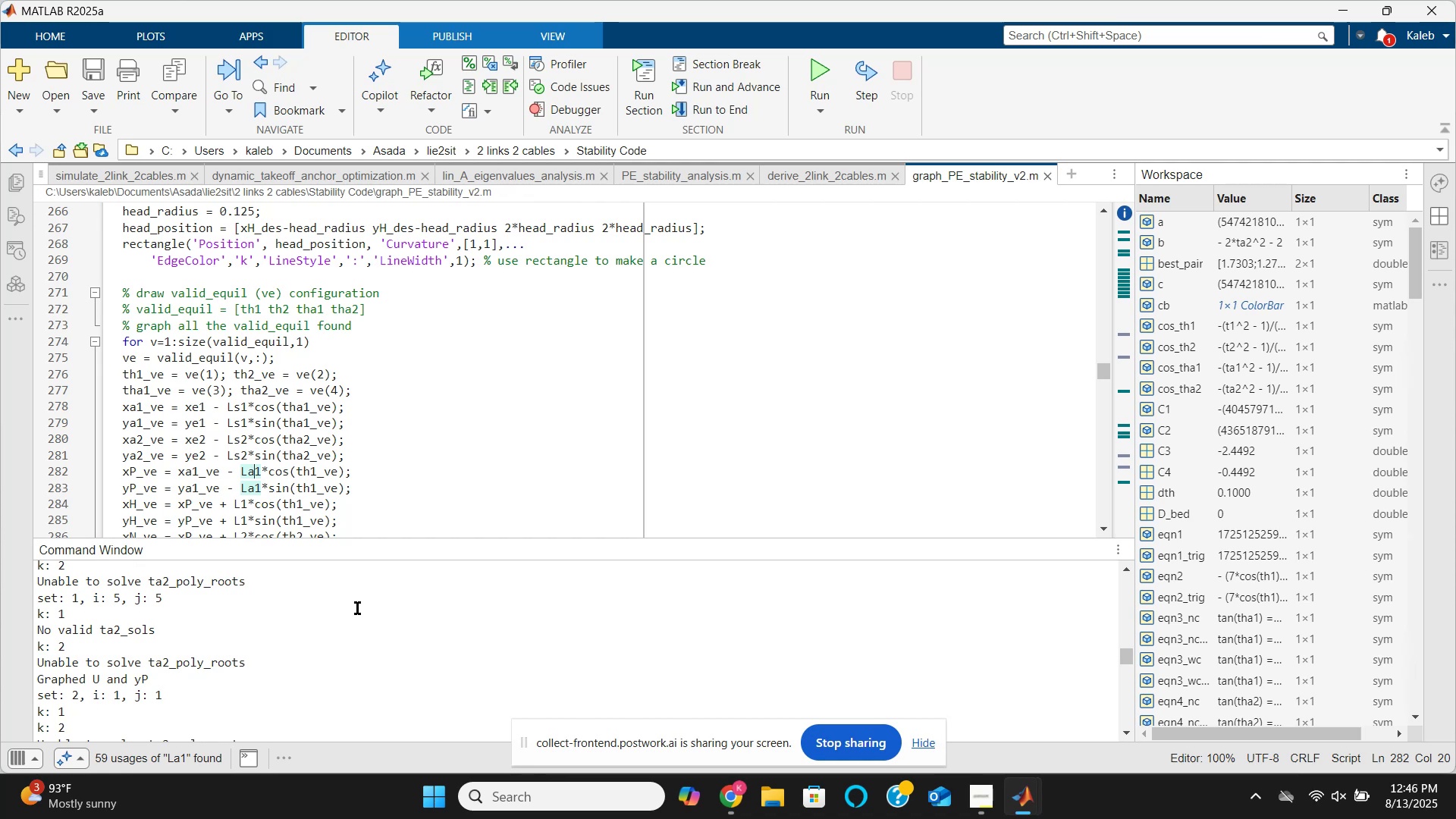 
scroll: coordinate [353, 607], scroll_direction: up, amount: 8.0
 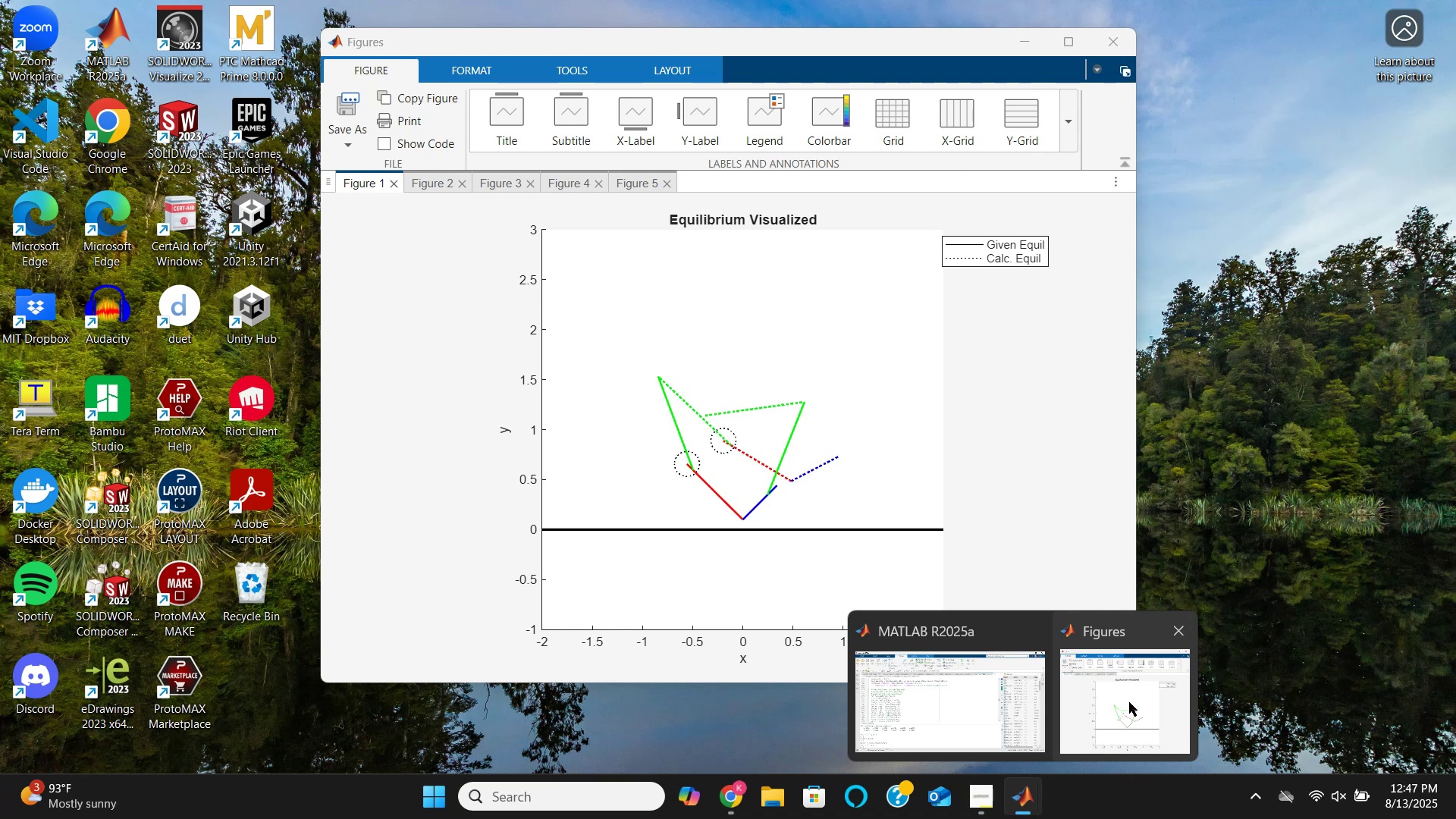 
wait(35.92)
 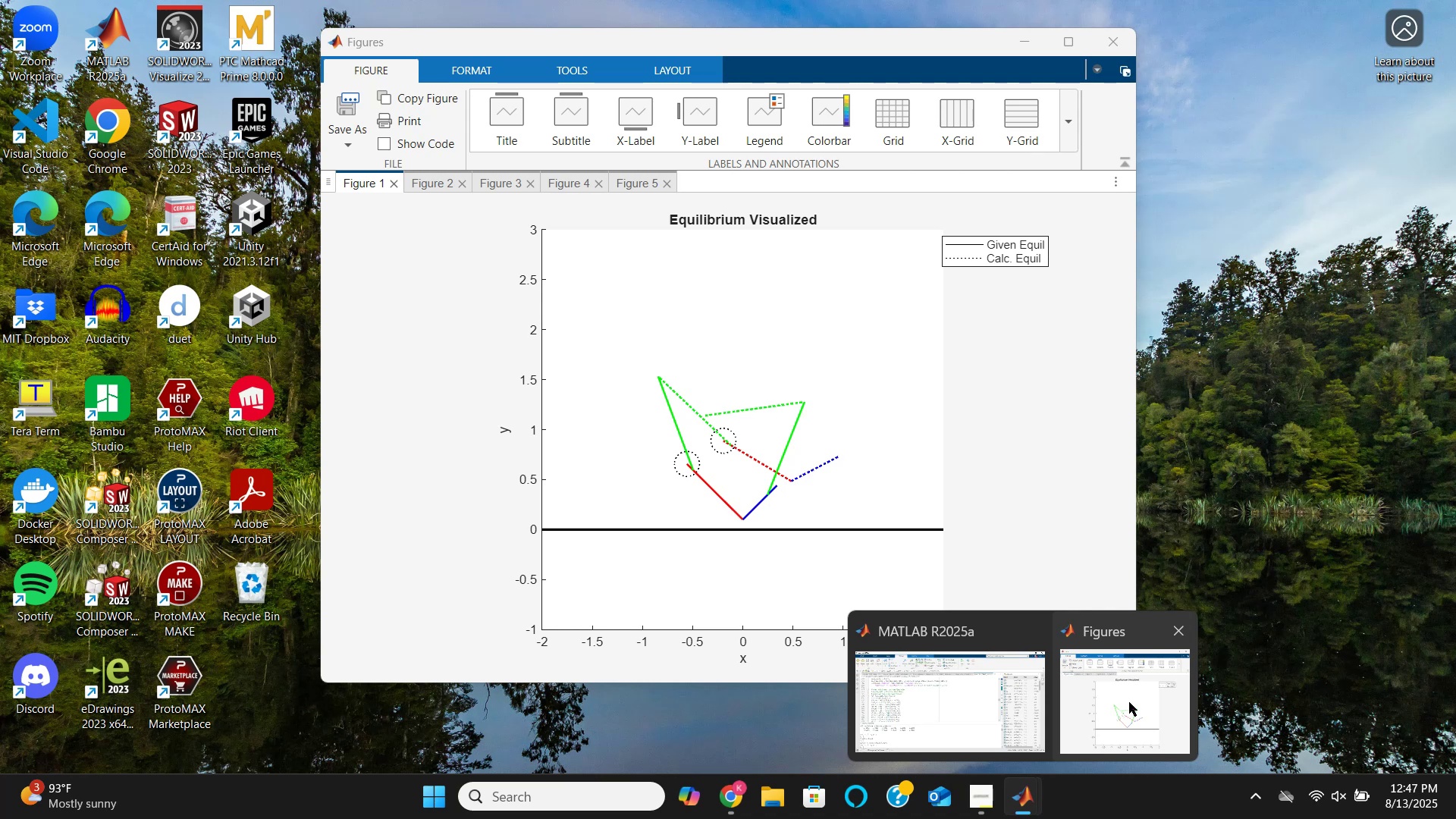 
left_click([1129, 702])
 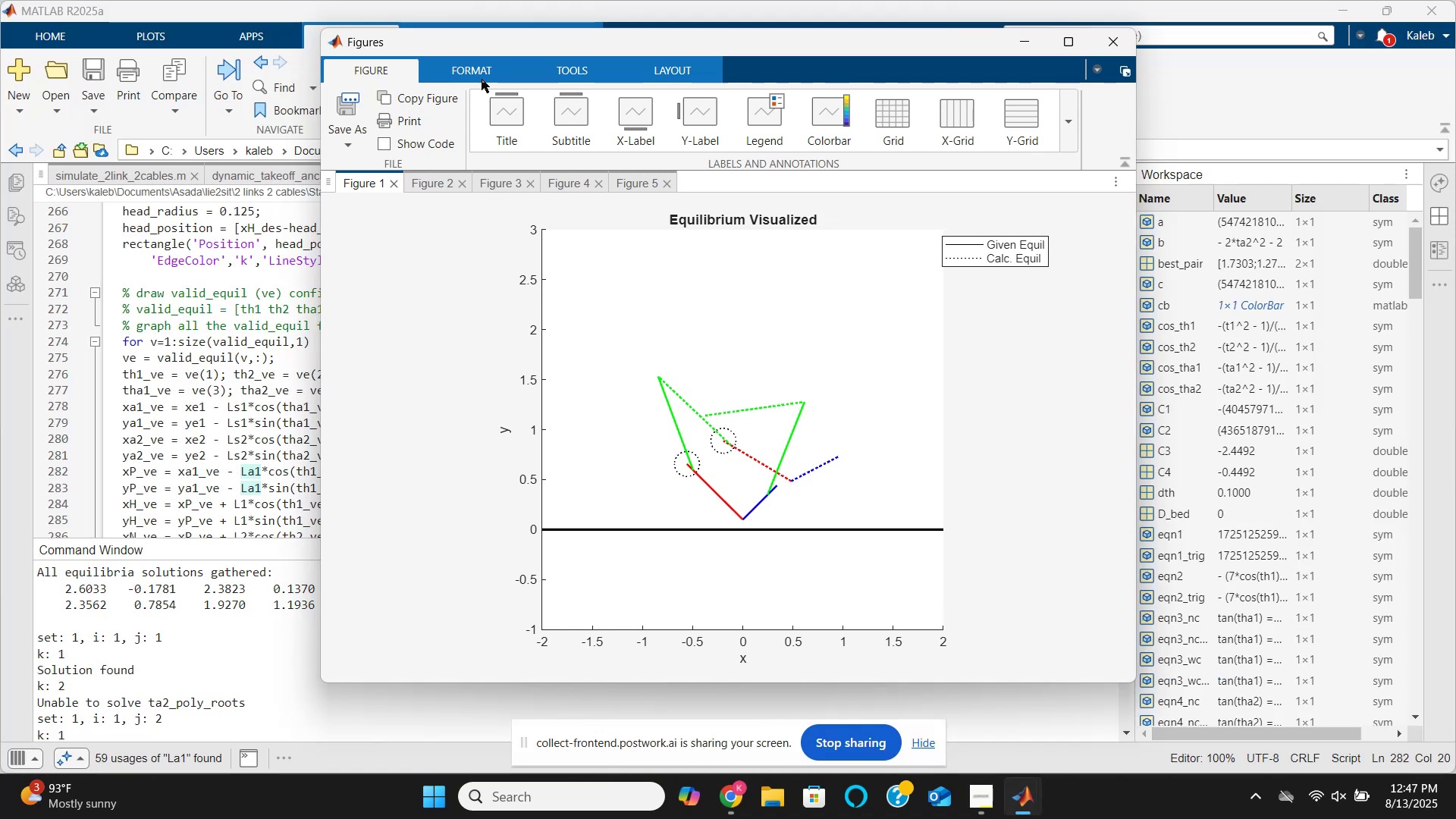 
left_click_drag(start_coordinate=[504, 38], to_coordinate=[667, 55])
 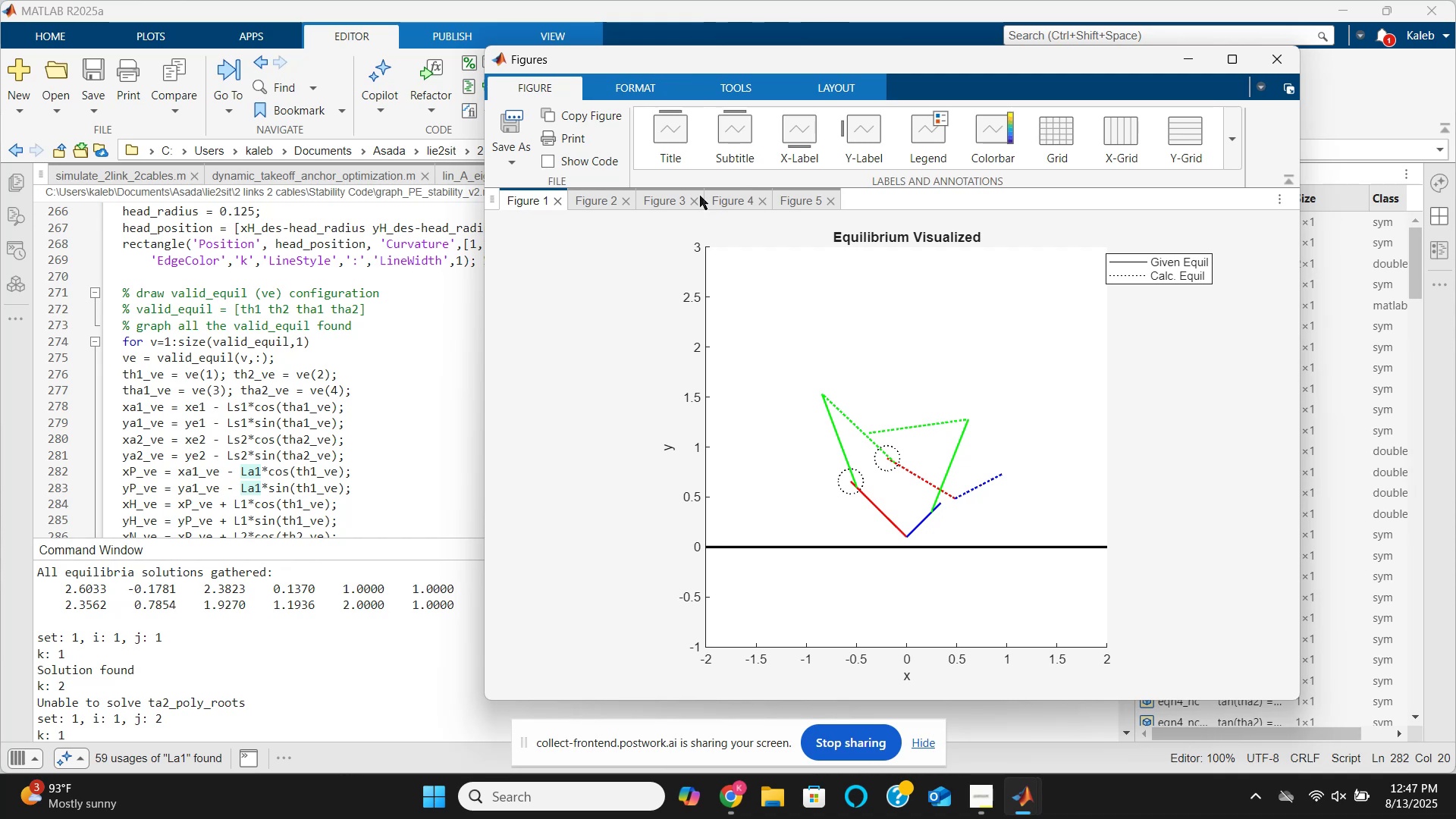 
wait(9.83)
 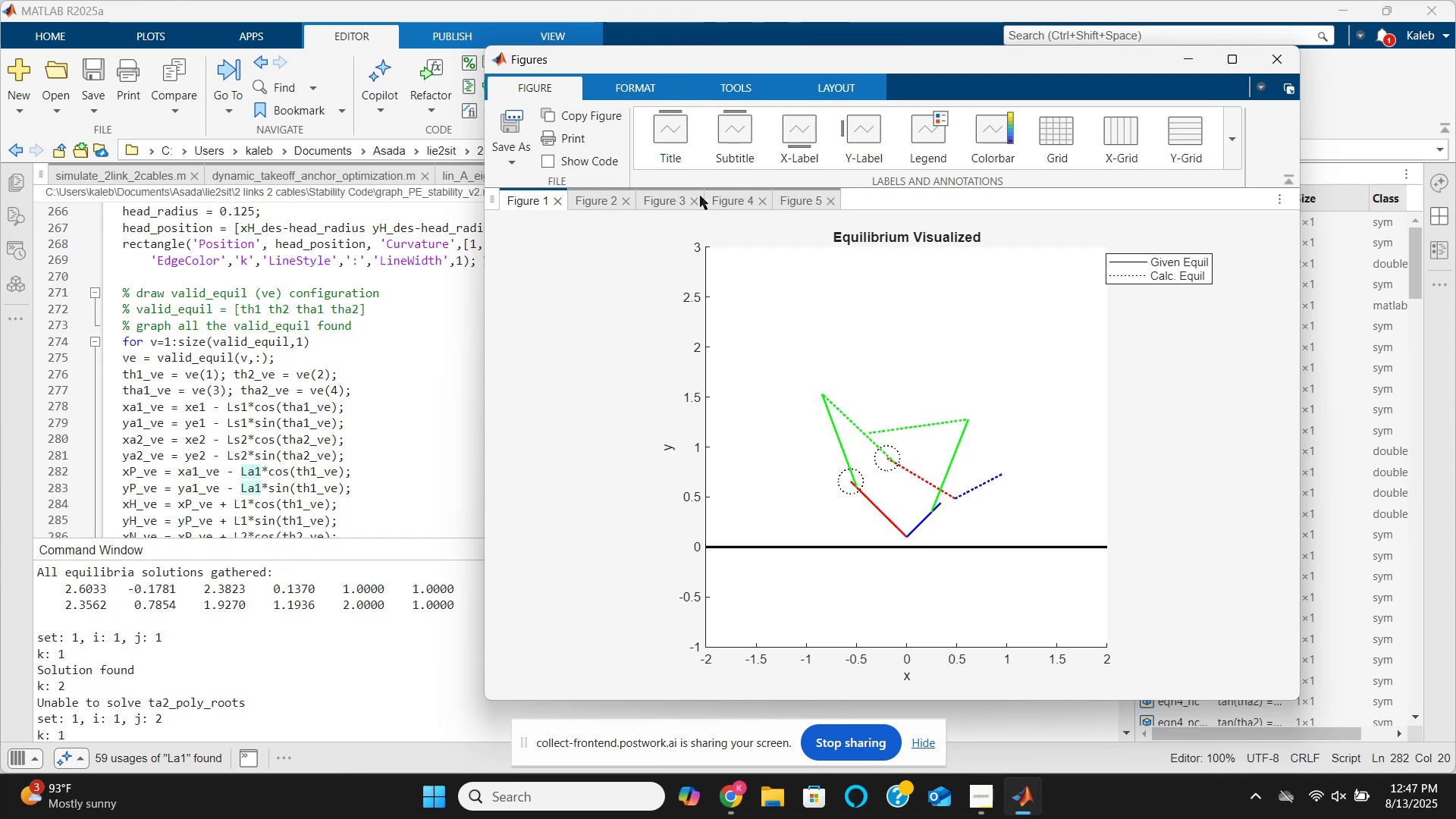 
left_click([698, 688])
 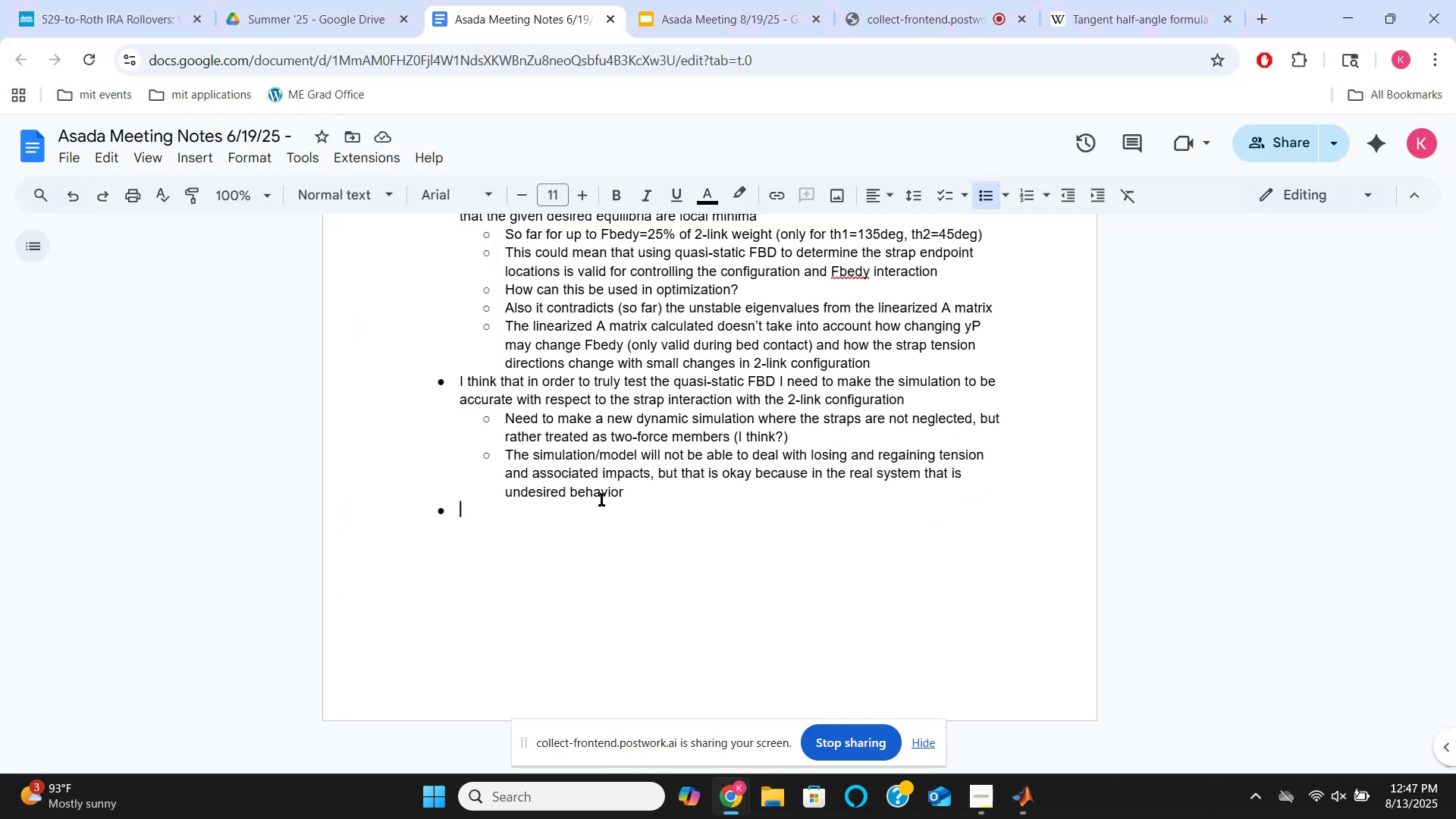 
wait(5.93)
 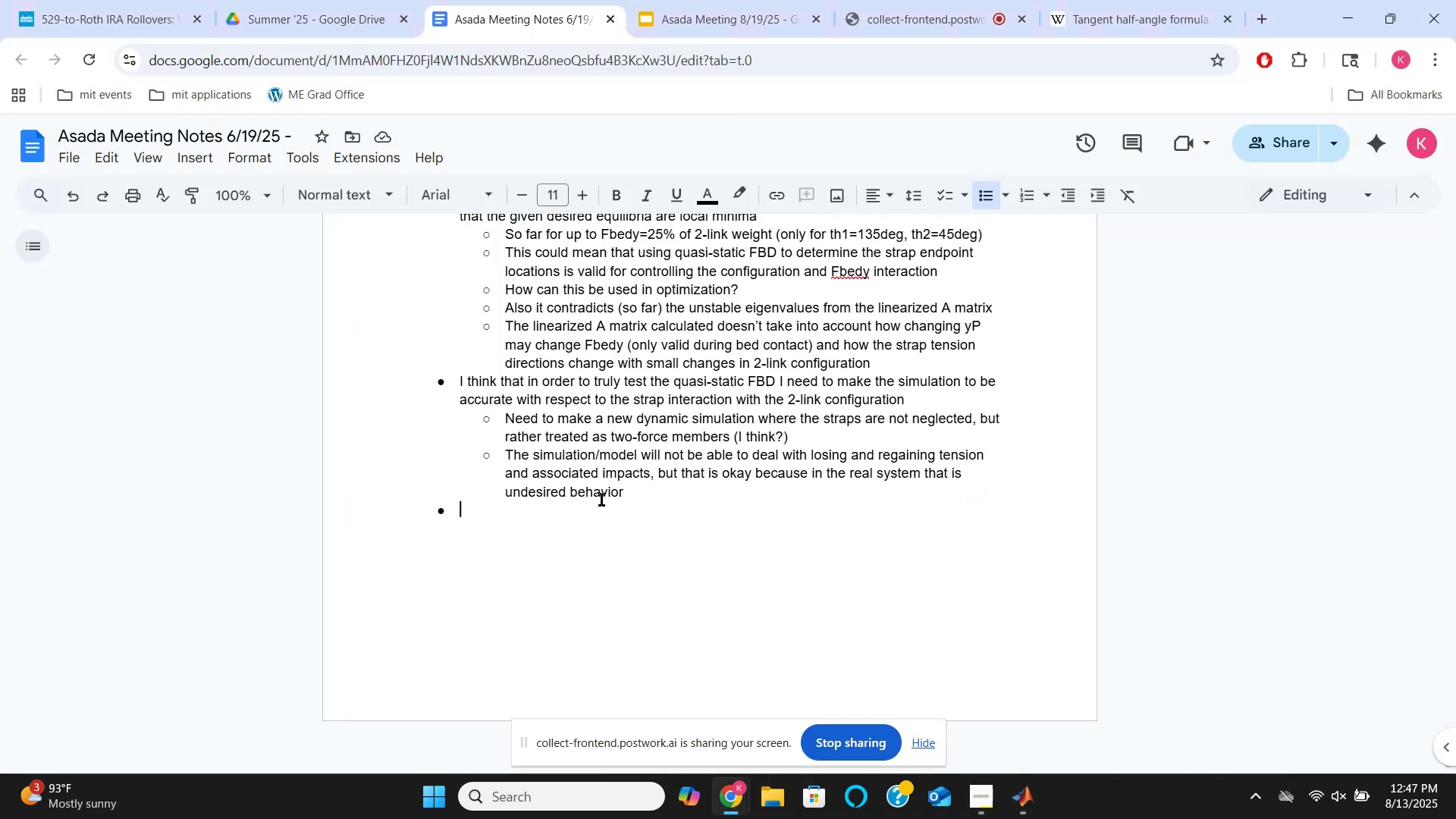 
scroll: coordinate [590, 513], scroll_direction: up, amount: 1.0
 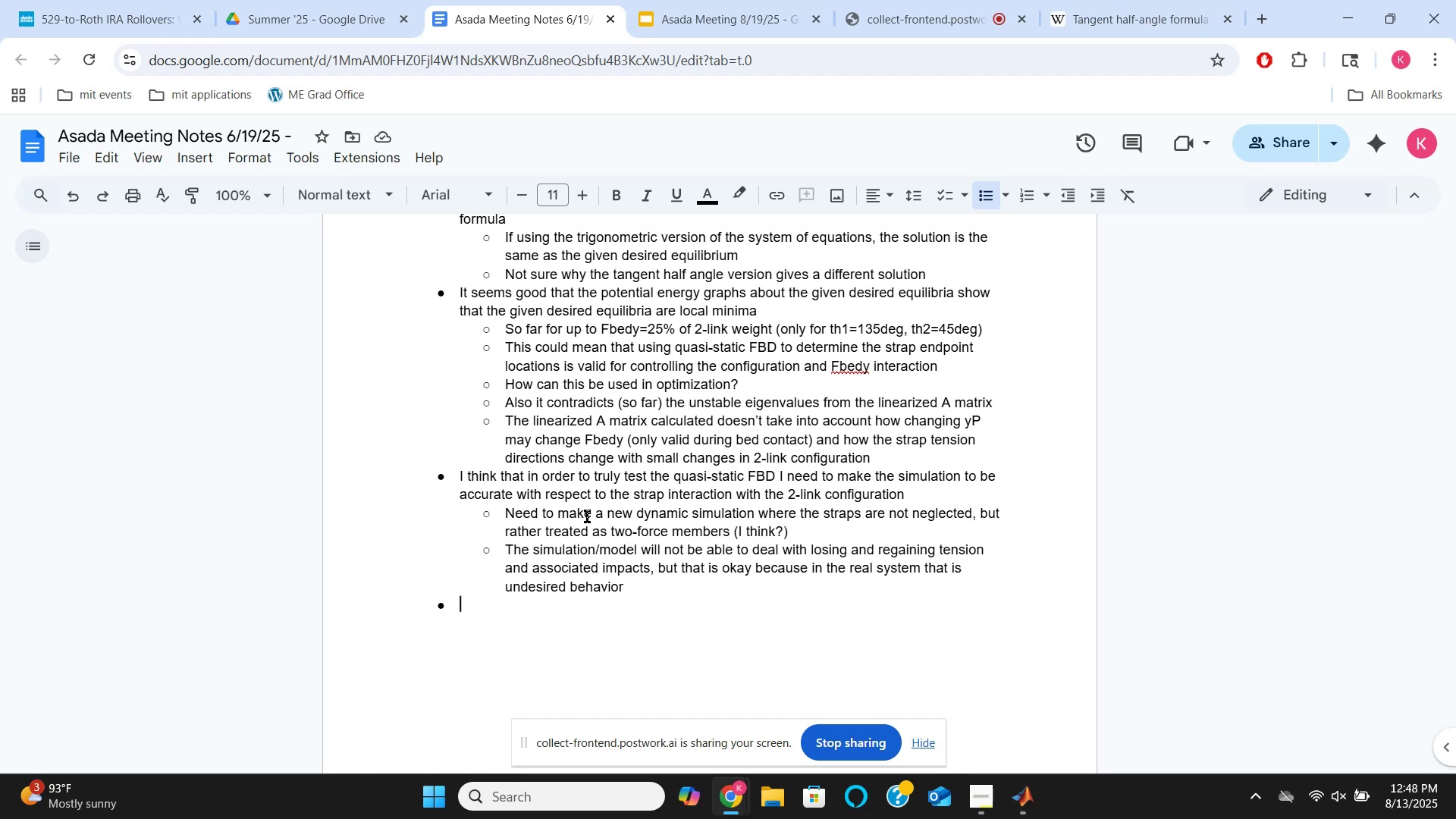 
wait(97.38)
 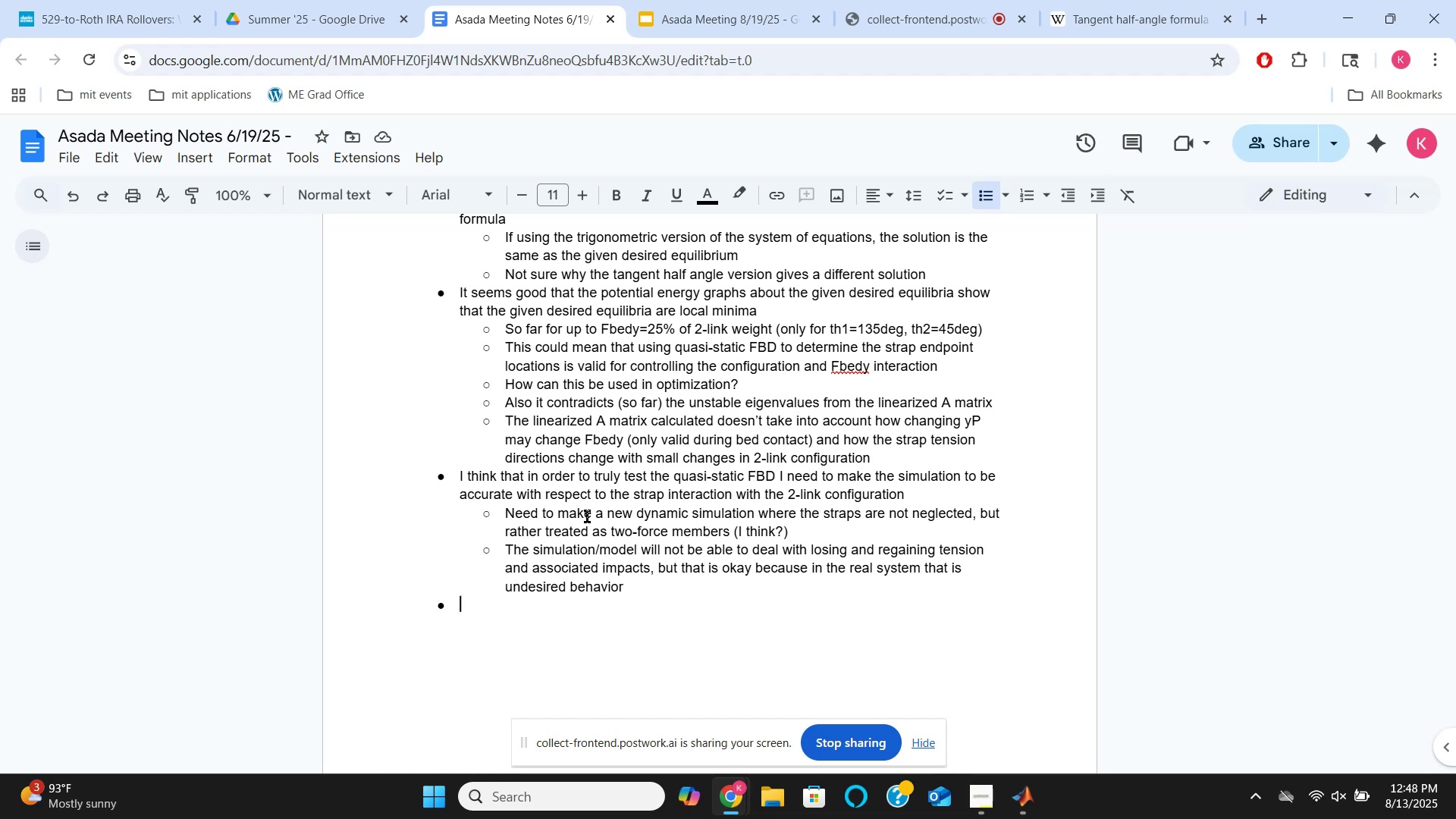 
key(Tab)
 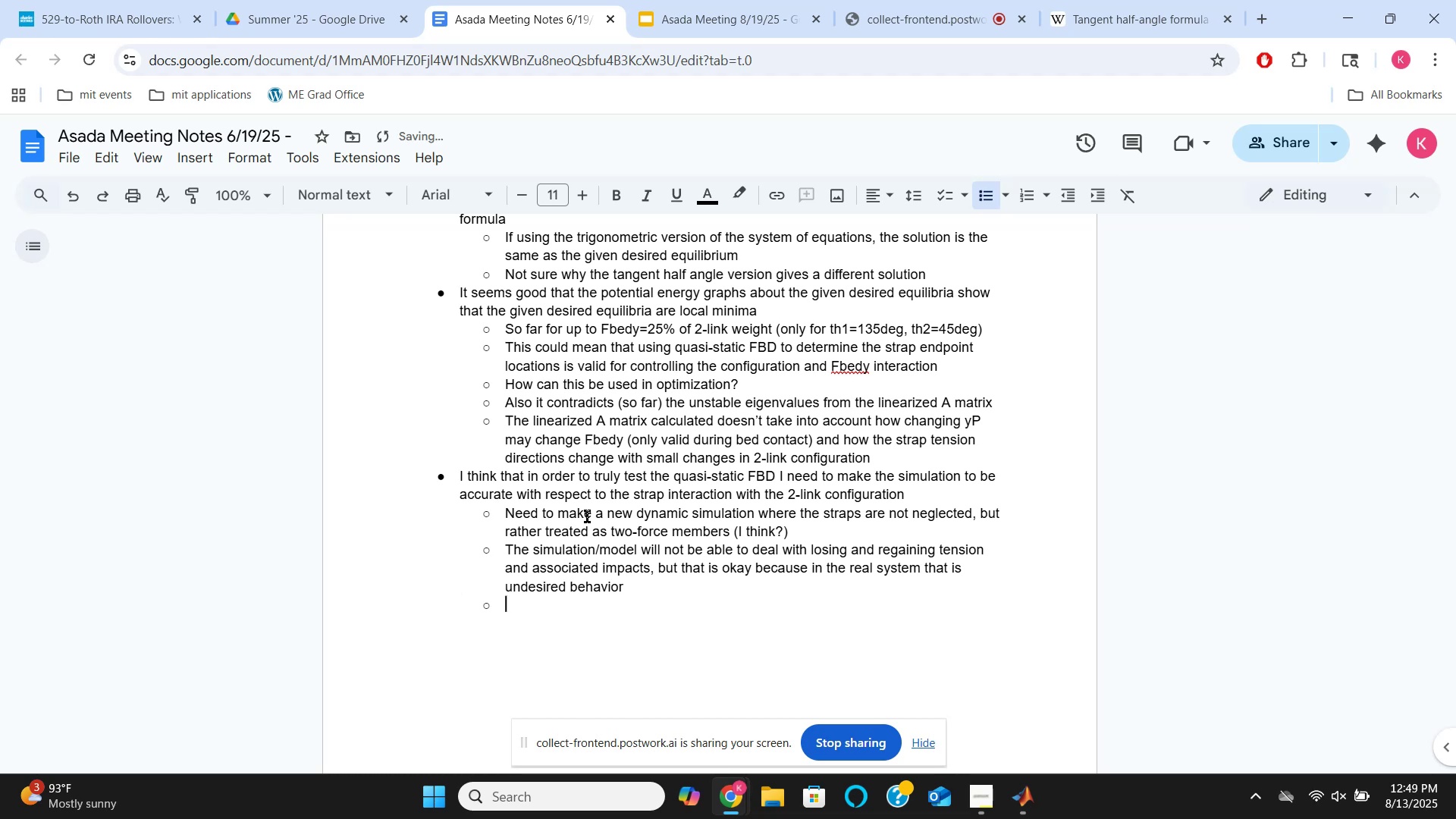 
hold_key(key=ShiftLeft, duration=1.51)
 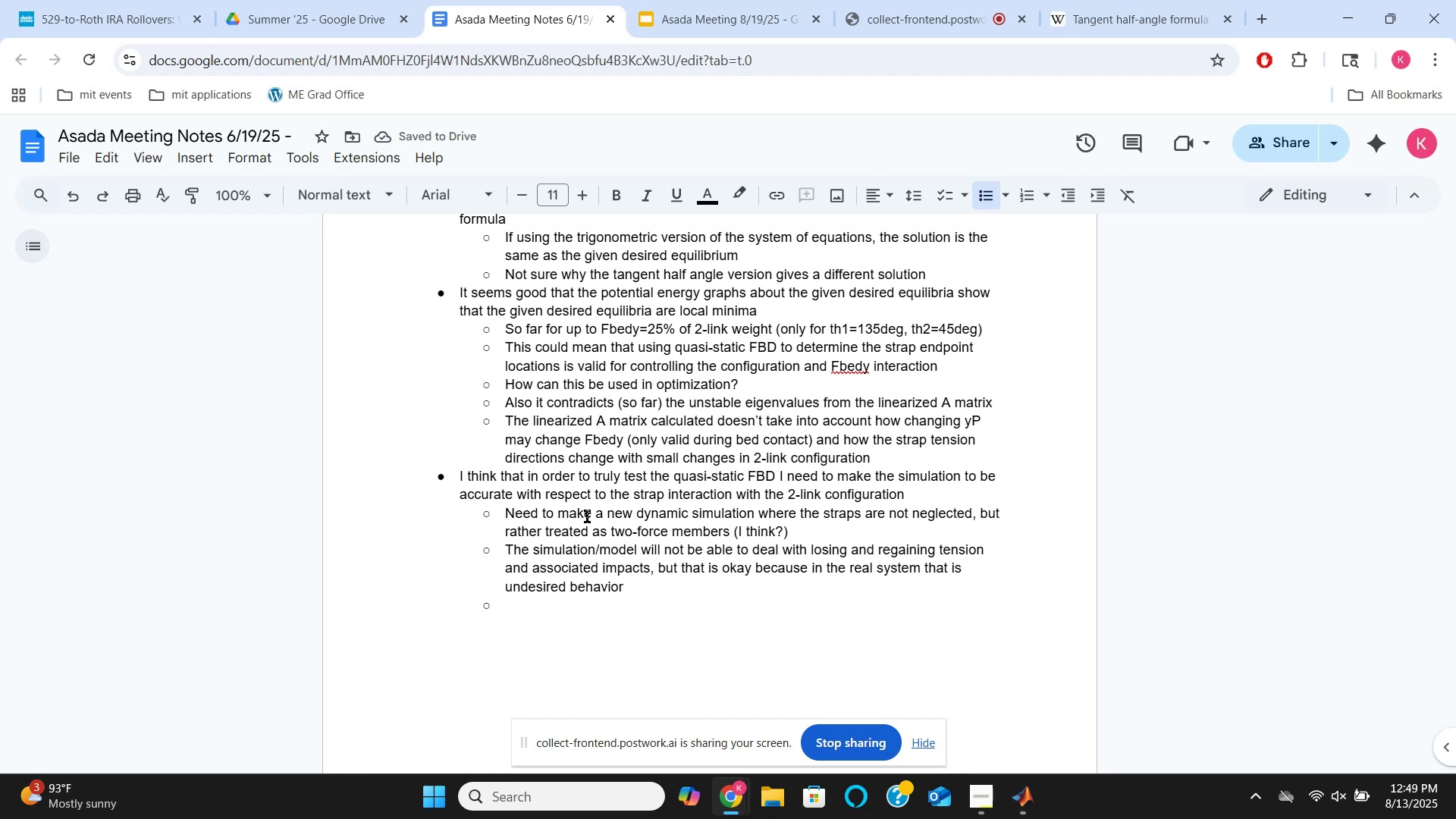 
type(And somehow )
 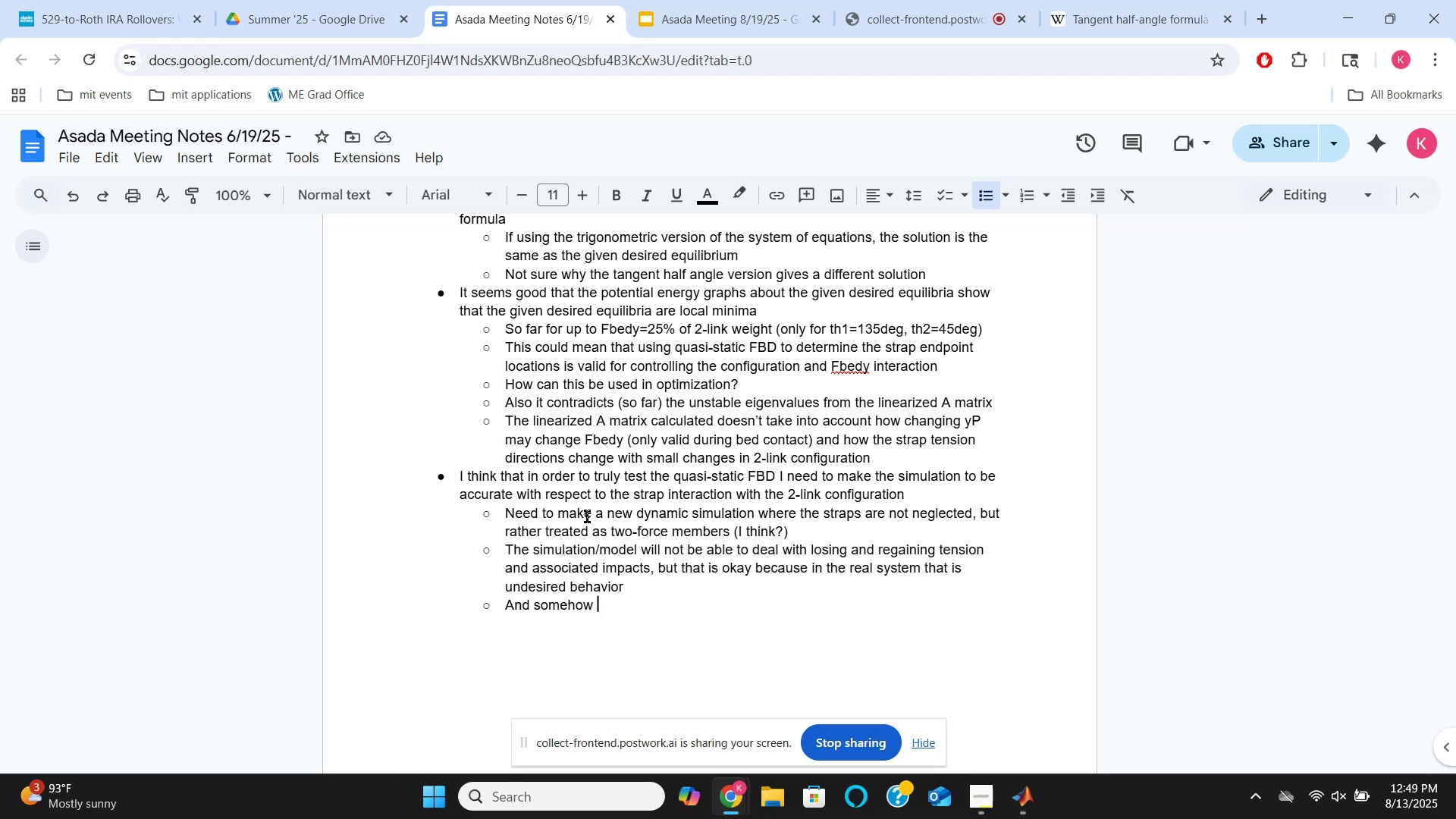 
wait(11.16)
 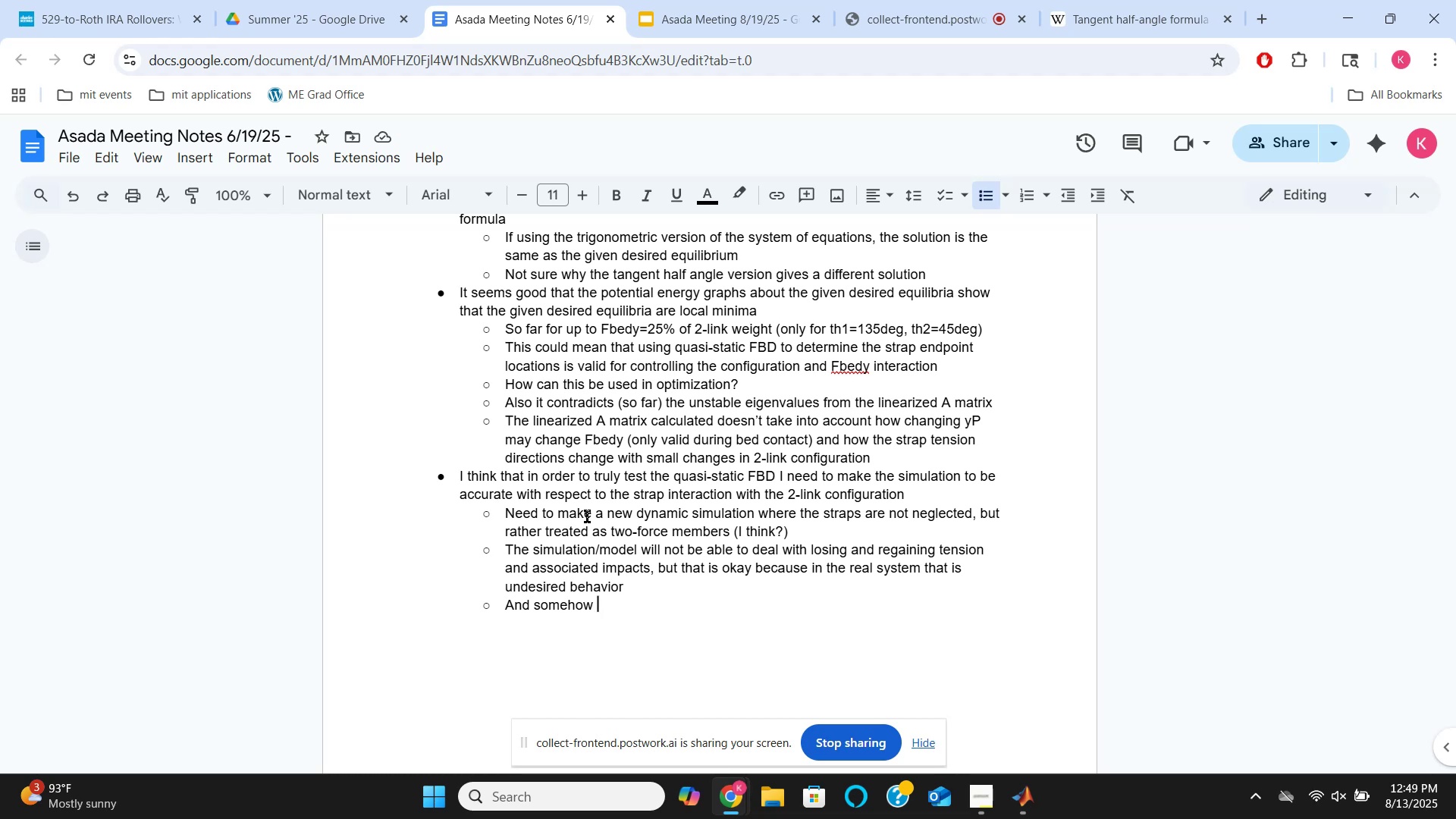 
type(using this new simulation )
key(Backspace)
type(, getting )
 